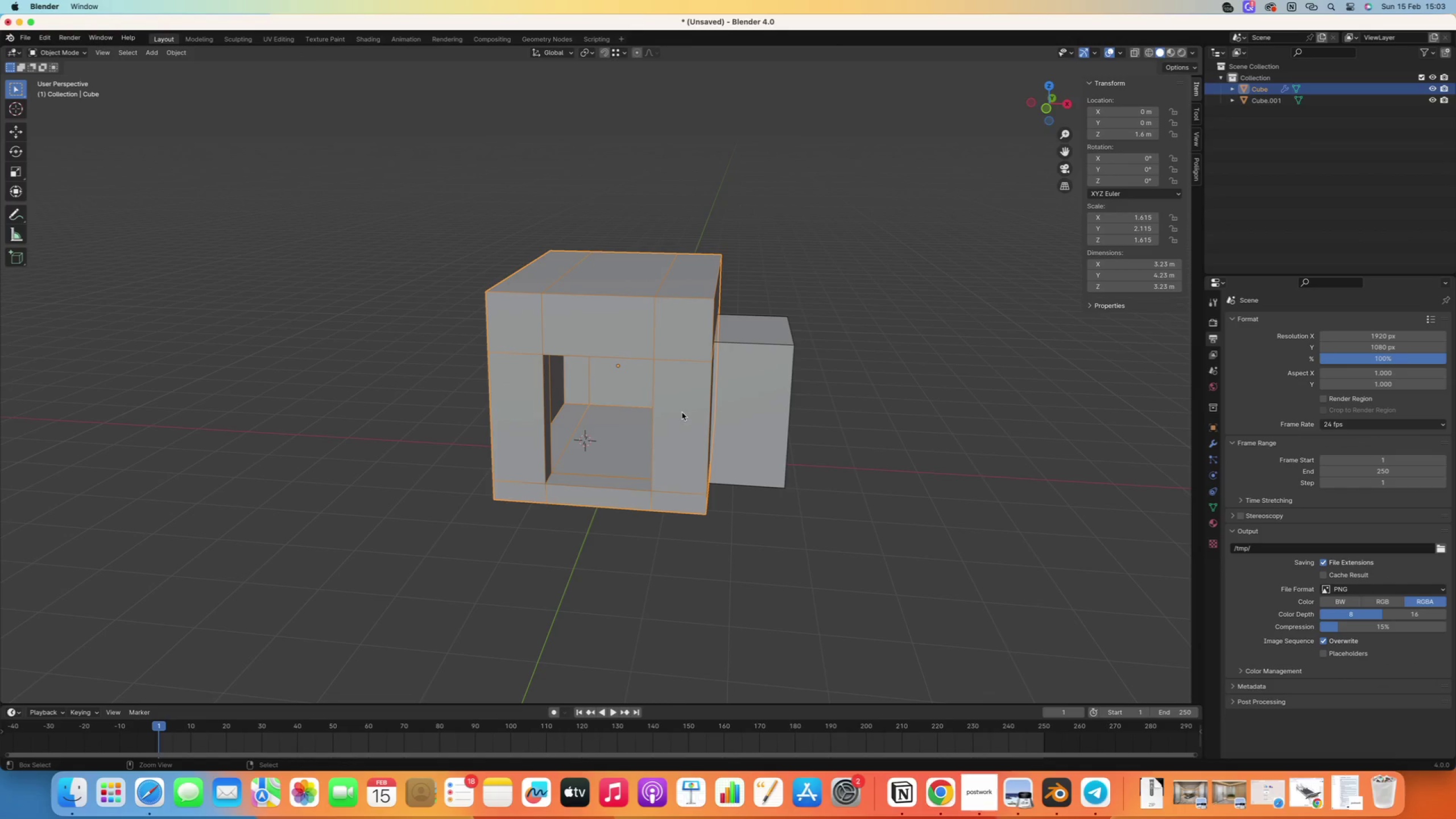 
key(Control+Z)
 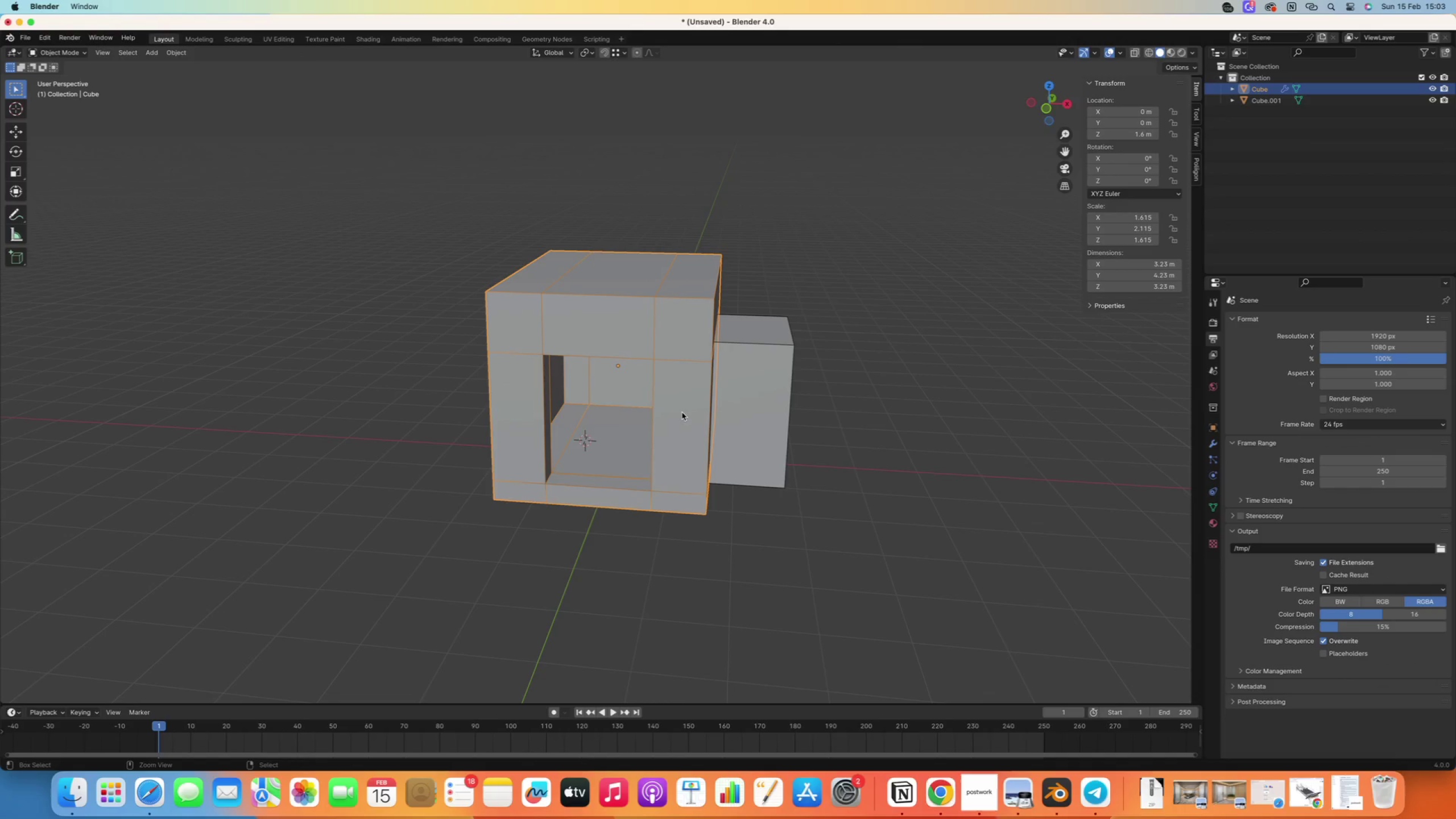 
key(Control+Z)
 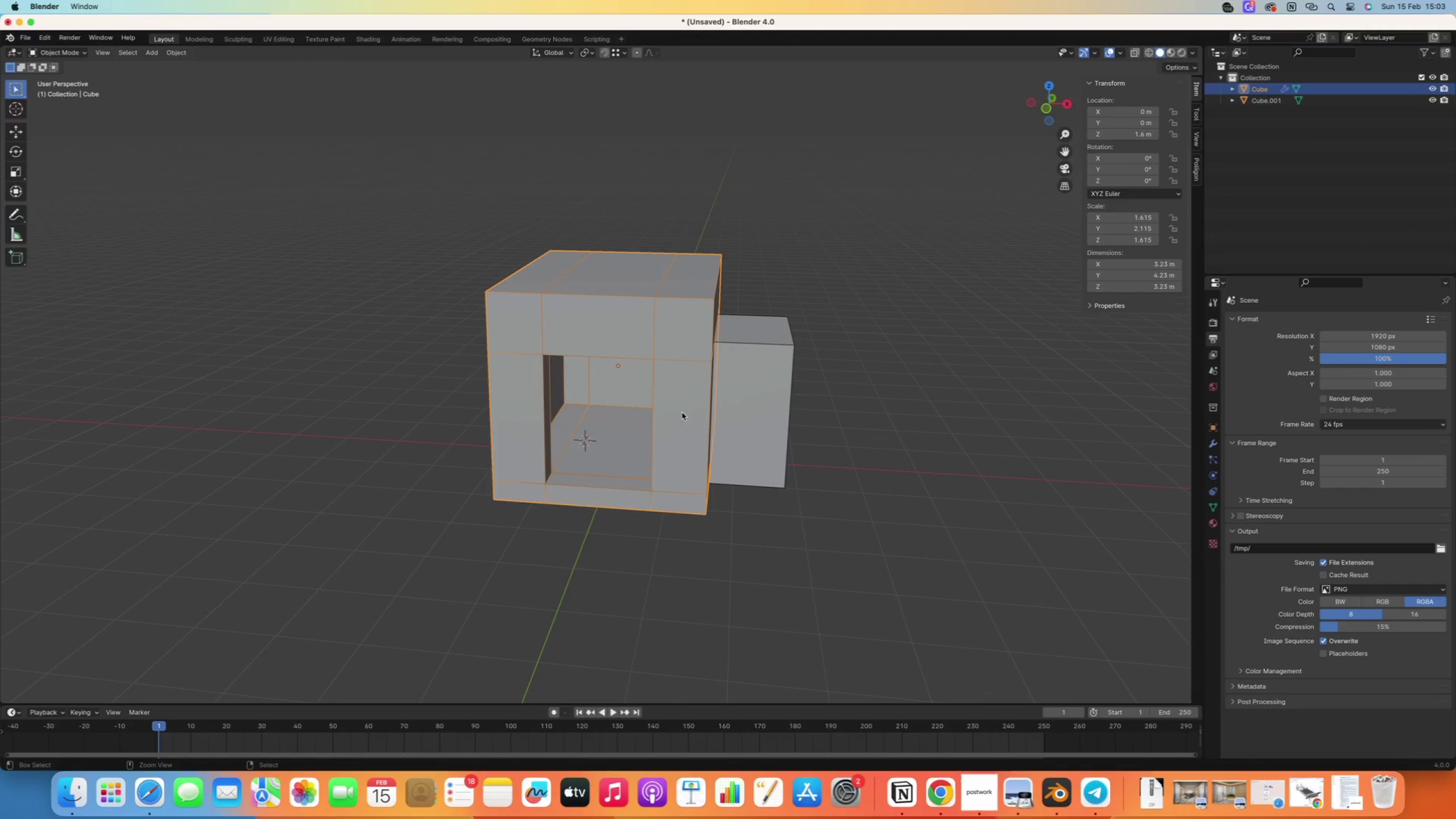 
key(Control+Z)
 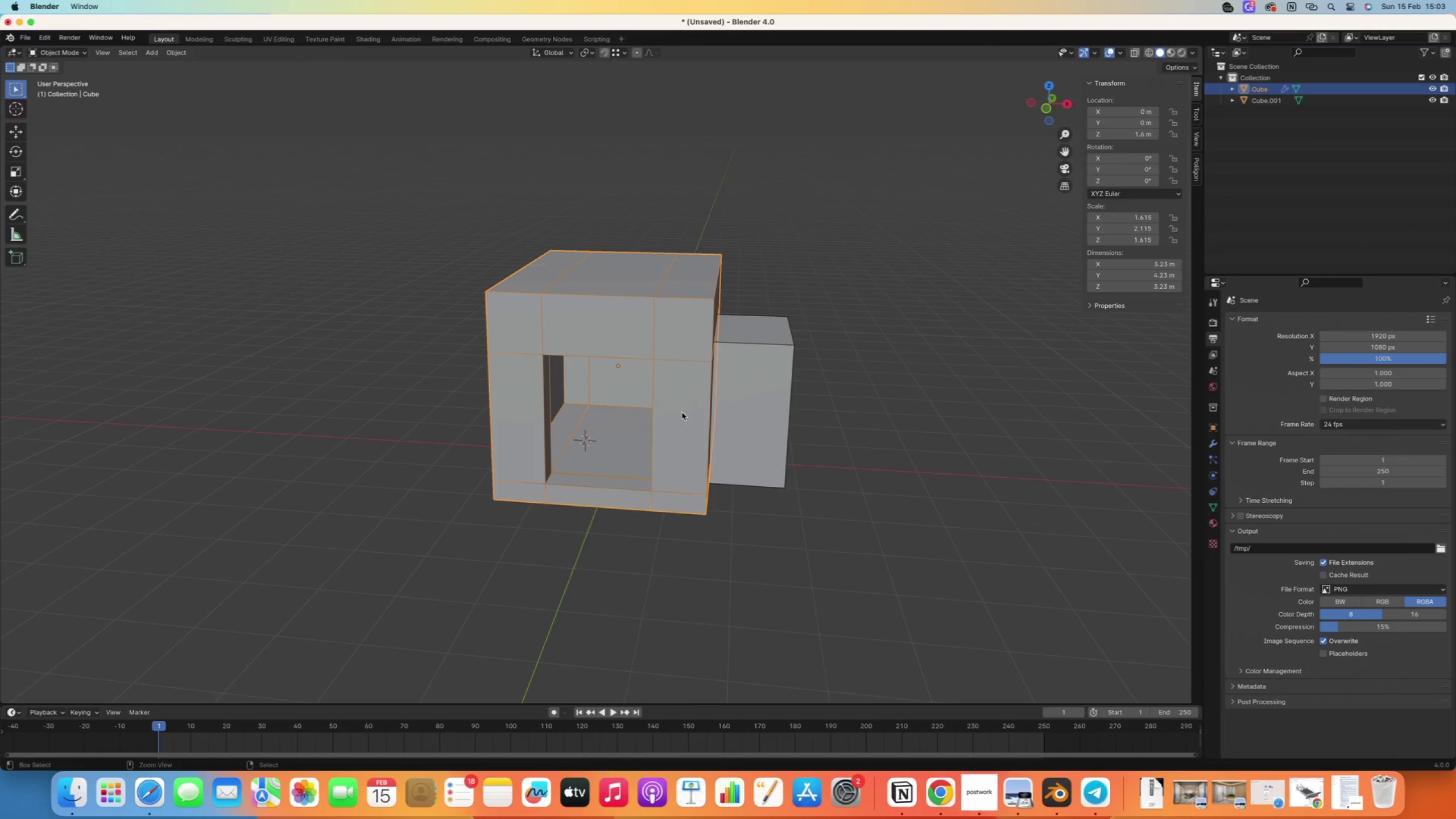 
key(Control+Z)
 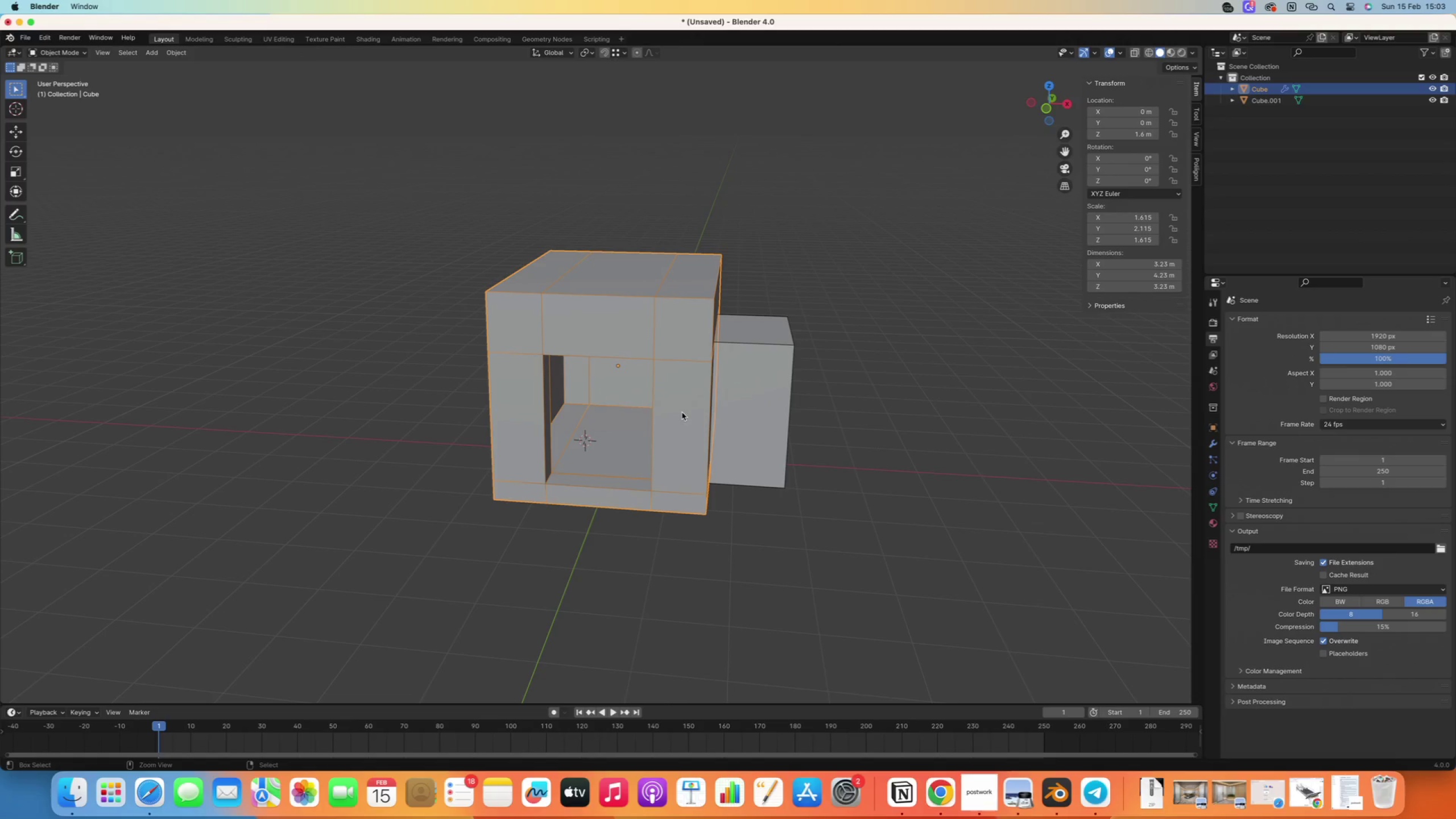 
key(Control+Z)
 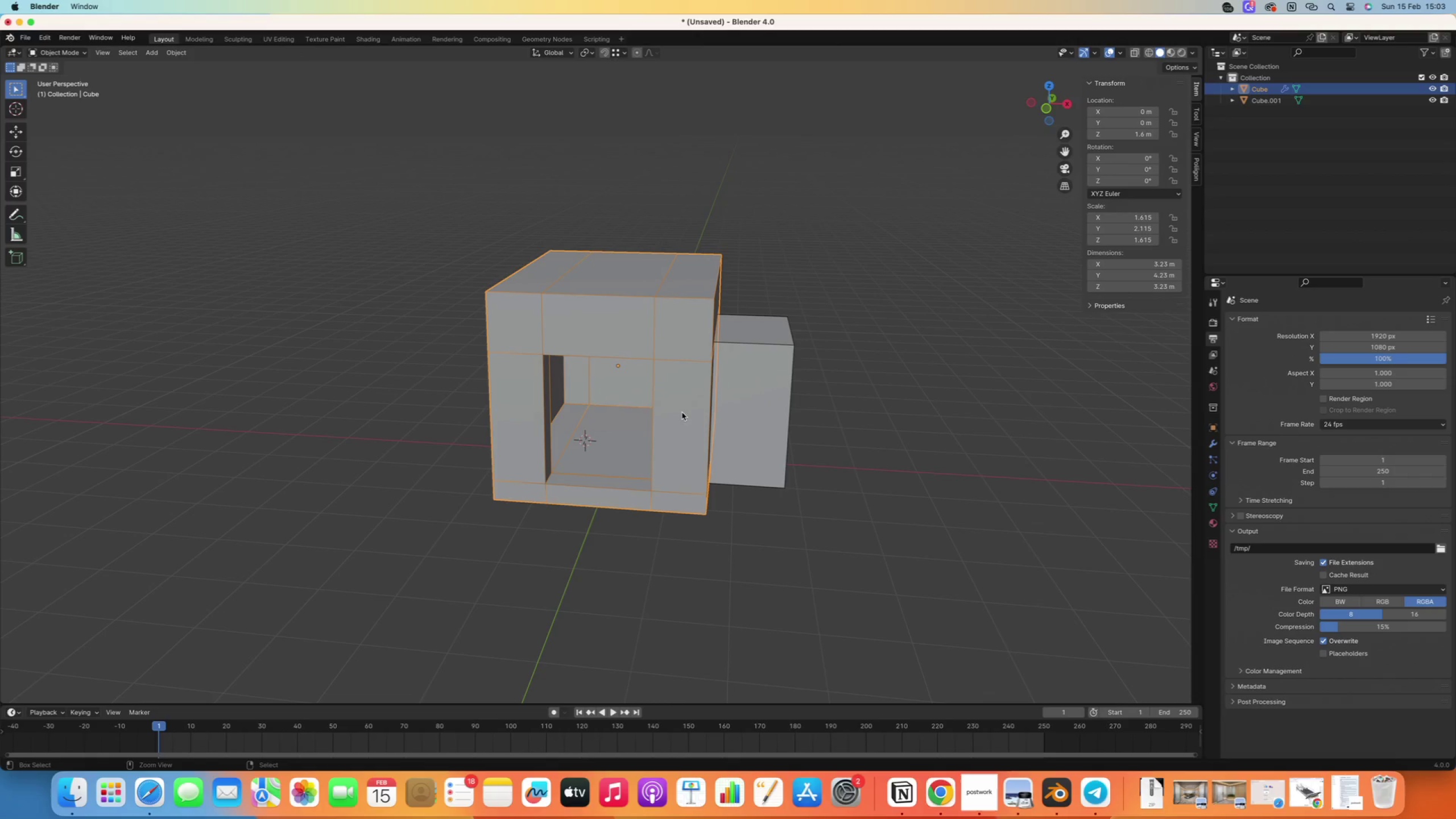 
key(Control+Z)
 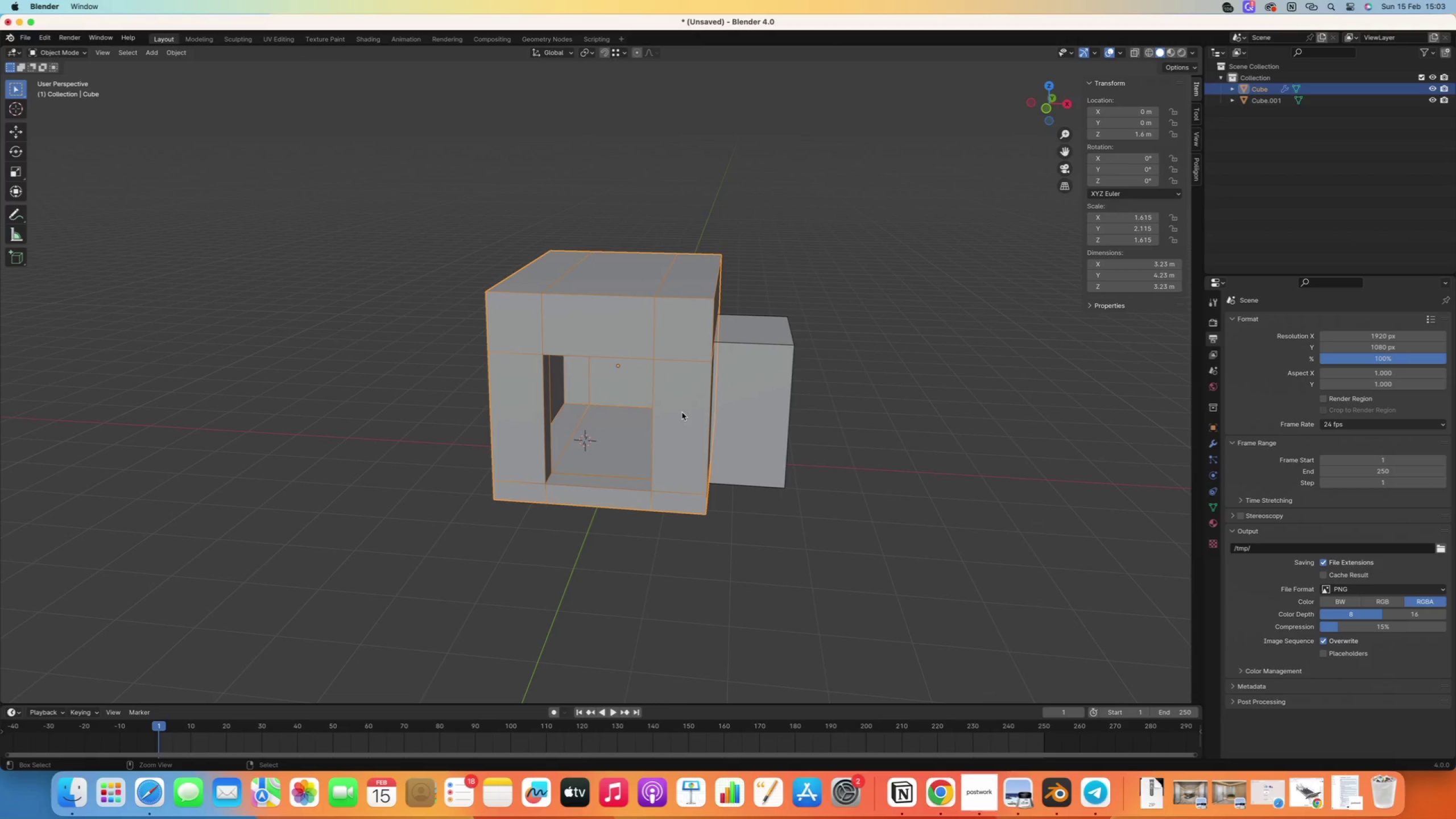 
key(Control+Z)
 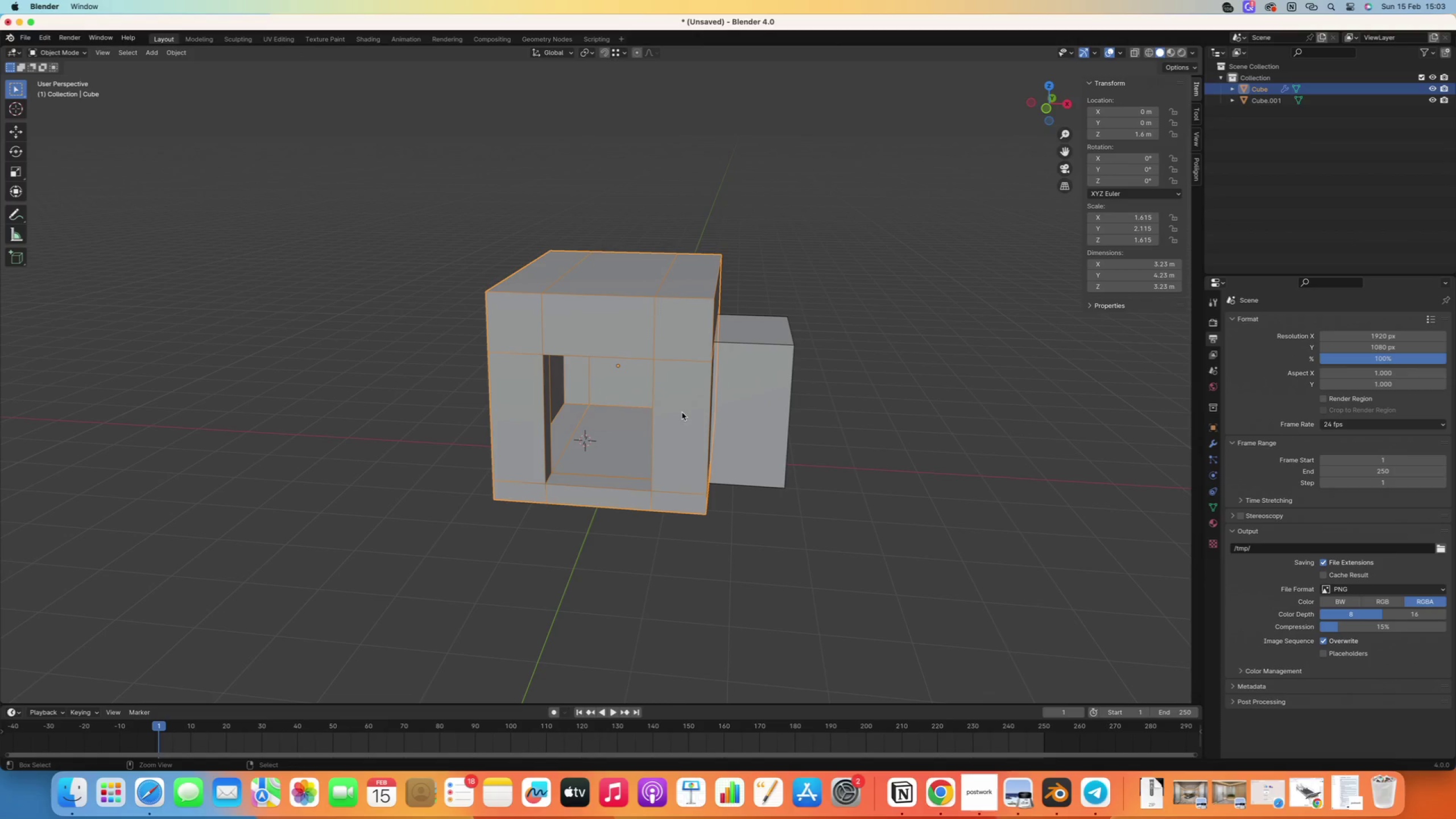 
key(Control+Z)
 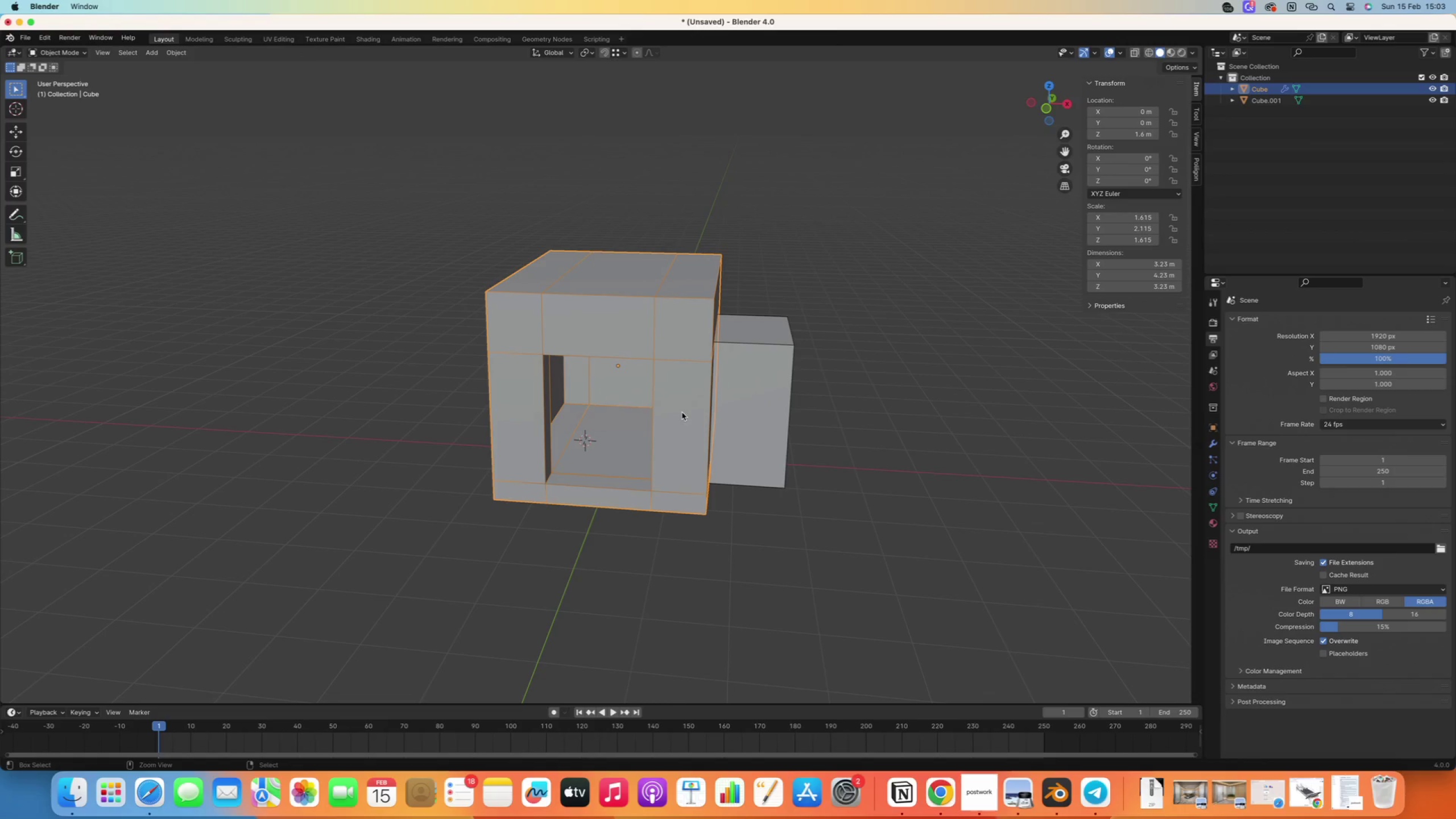 
key(Control+Z)
 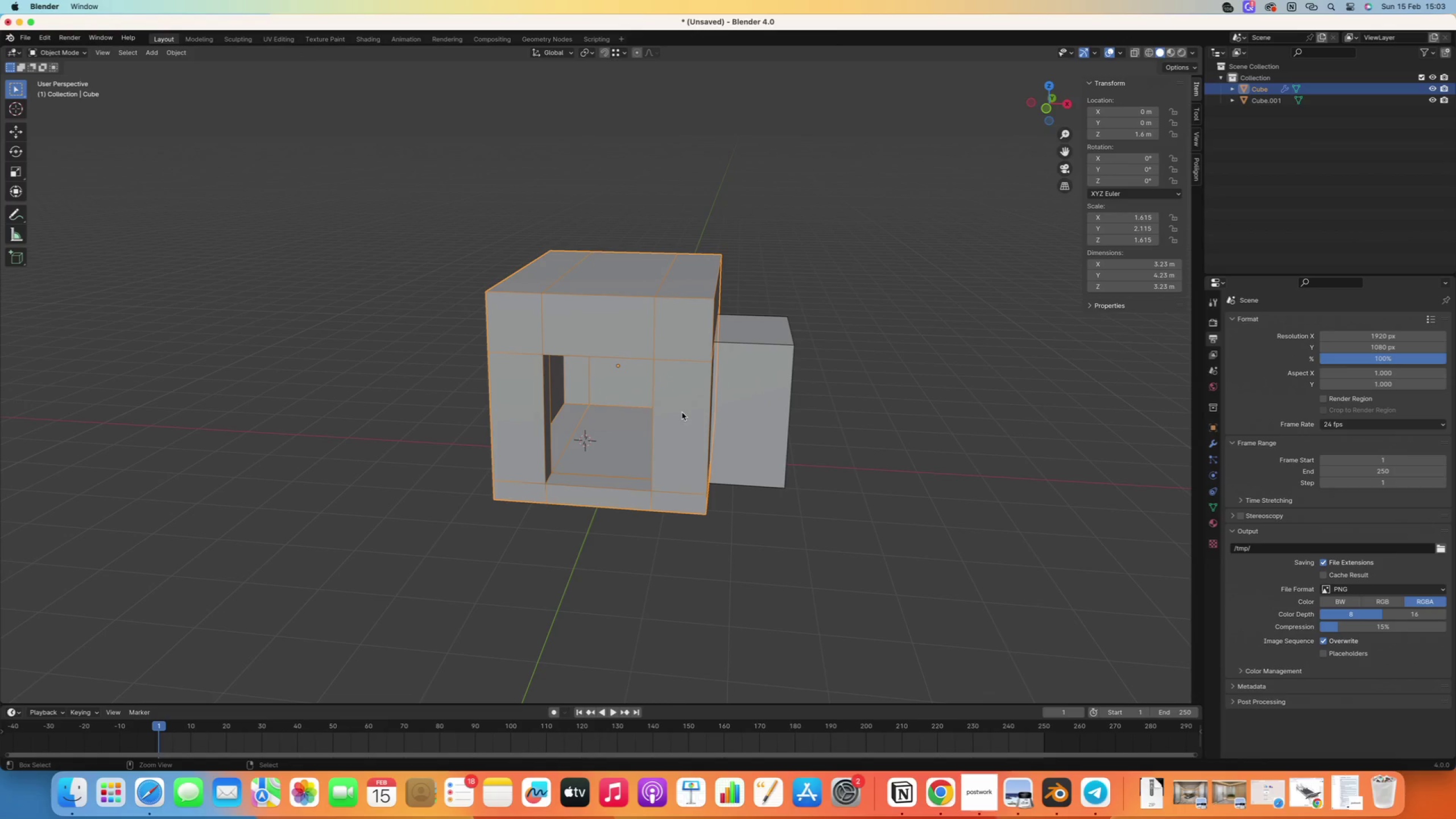 
key(Control+Z)
 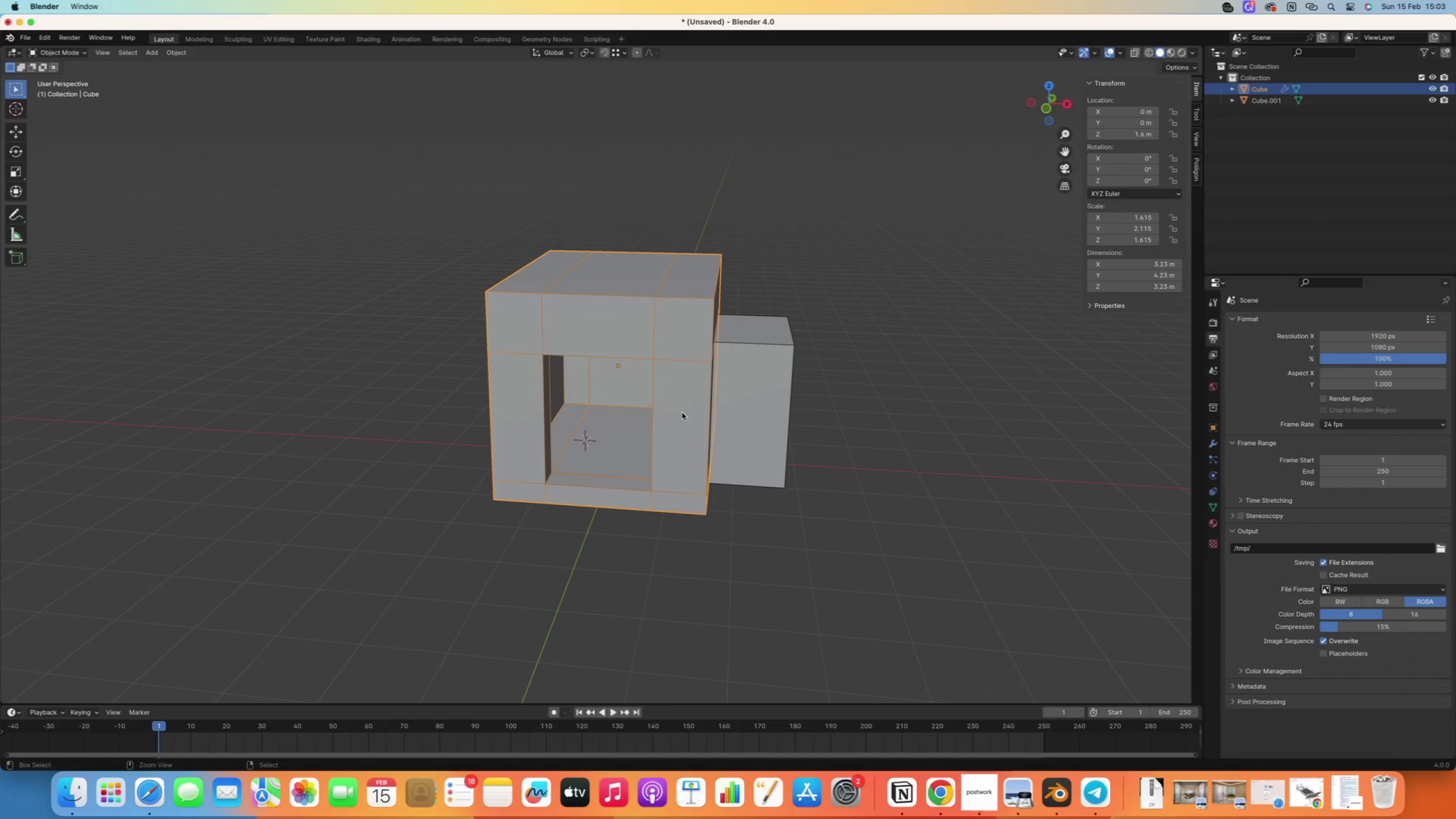 
key(Control+Z)
 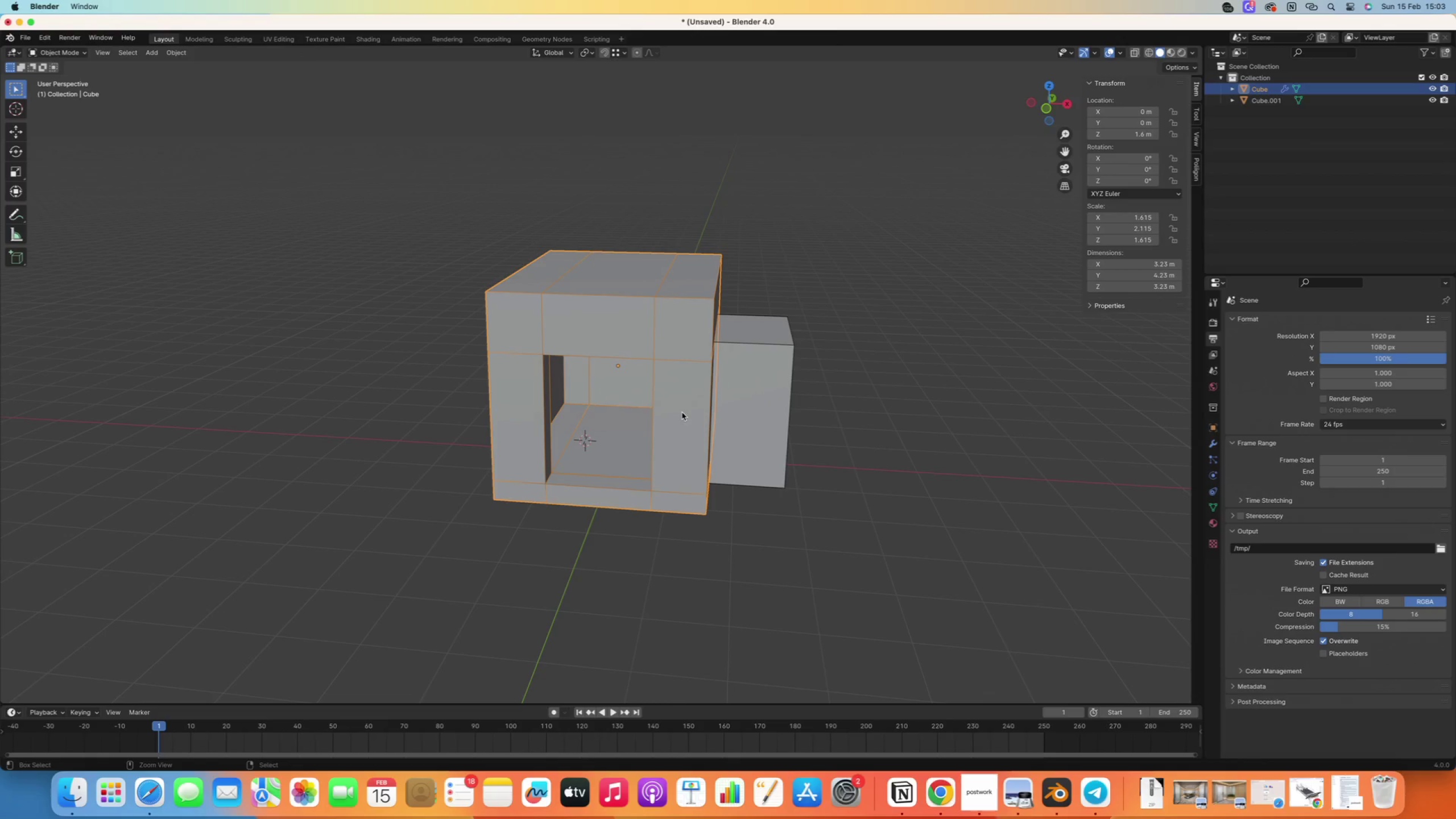 
key(Control+Z)
 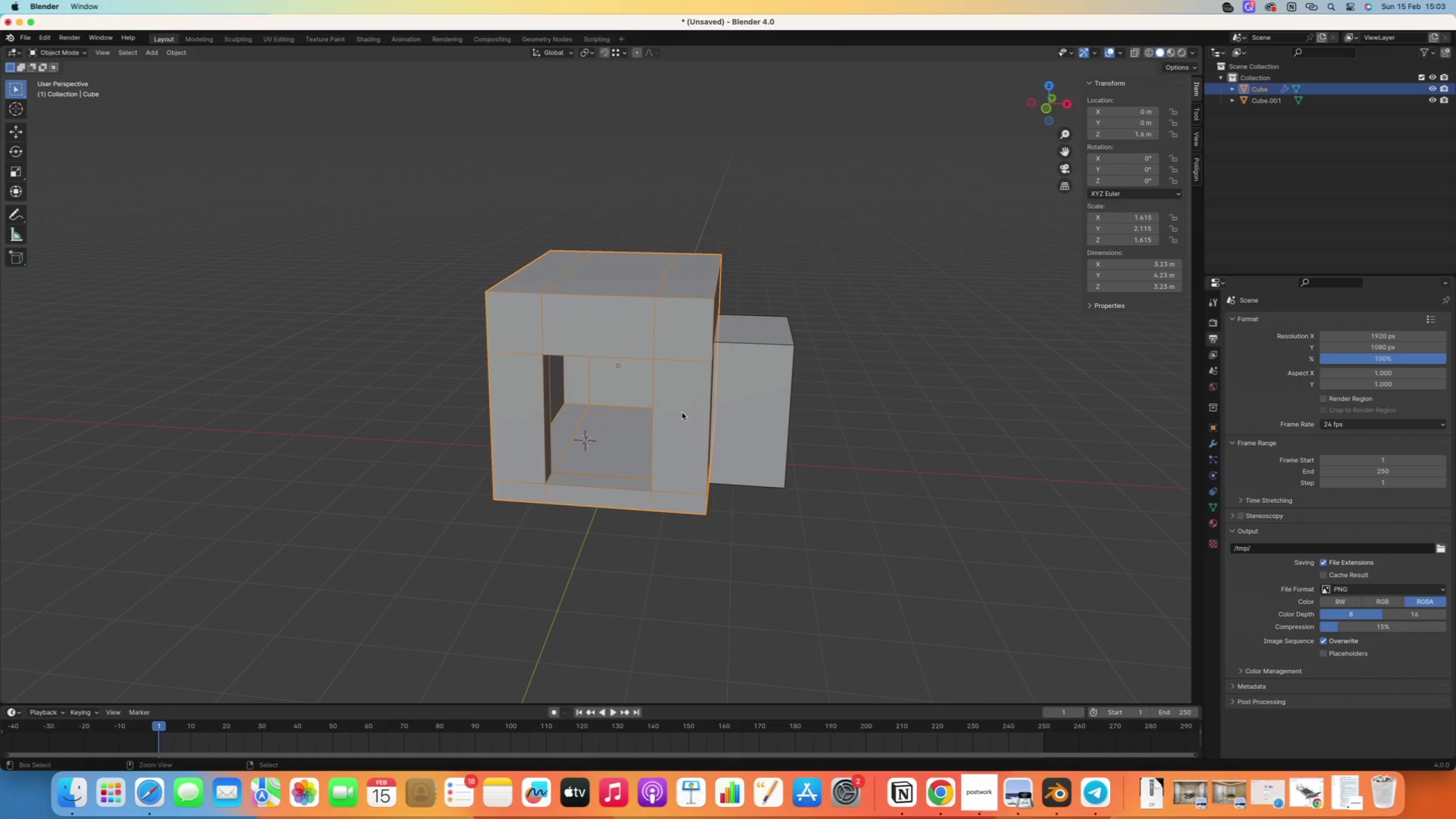 
key(Control+Z)
 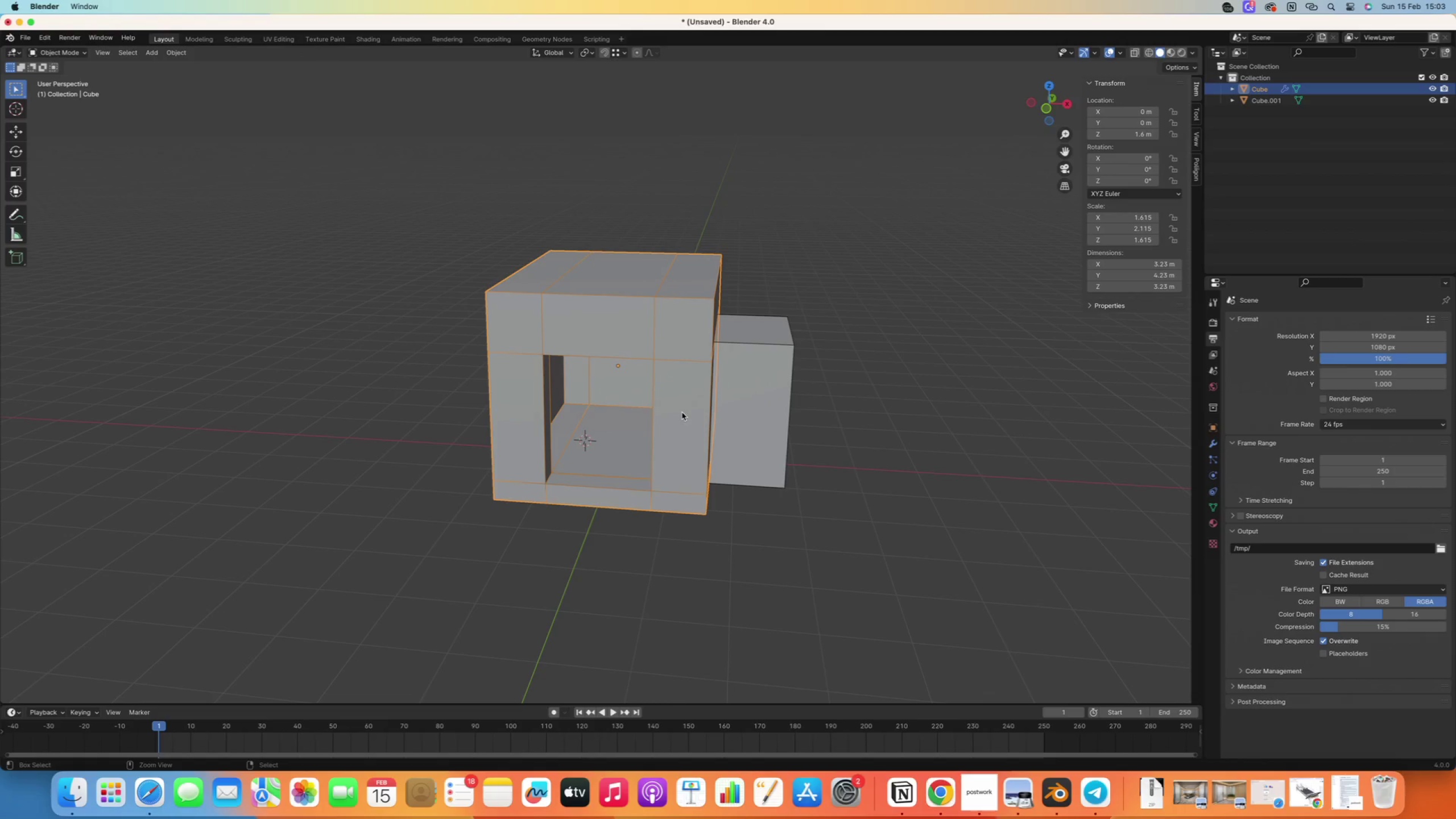 
key(Control+Z)
 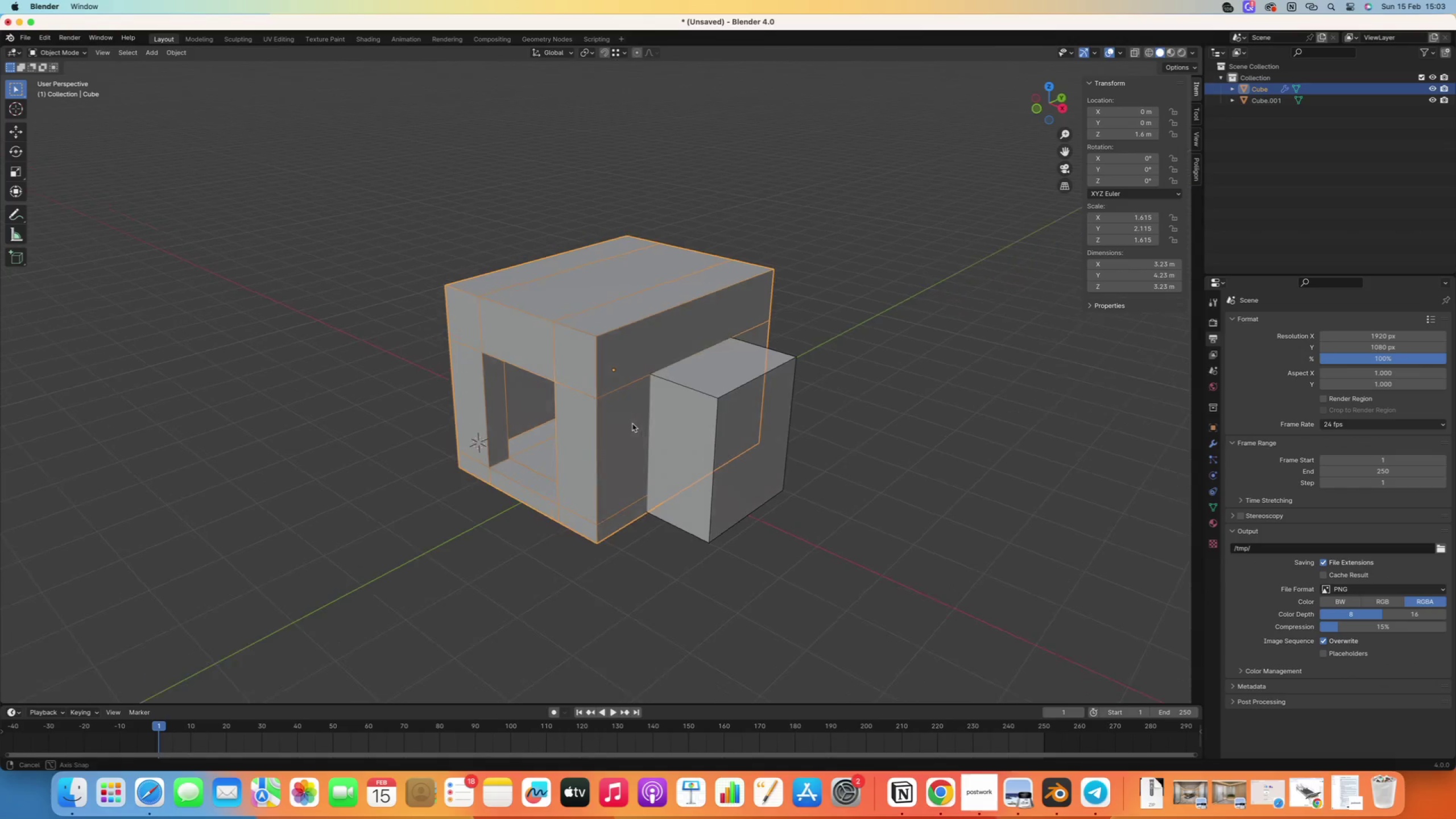 
right_click([700, 428])
 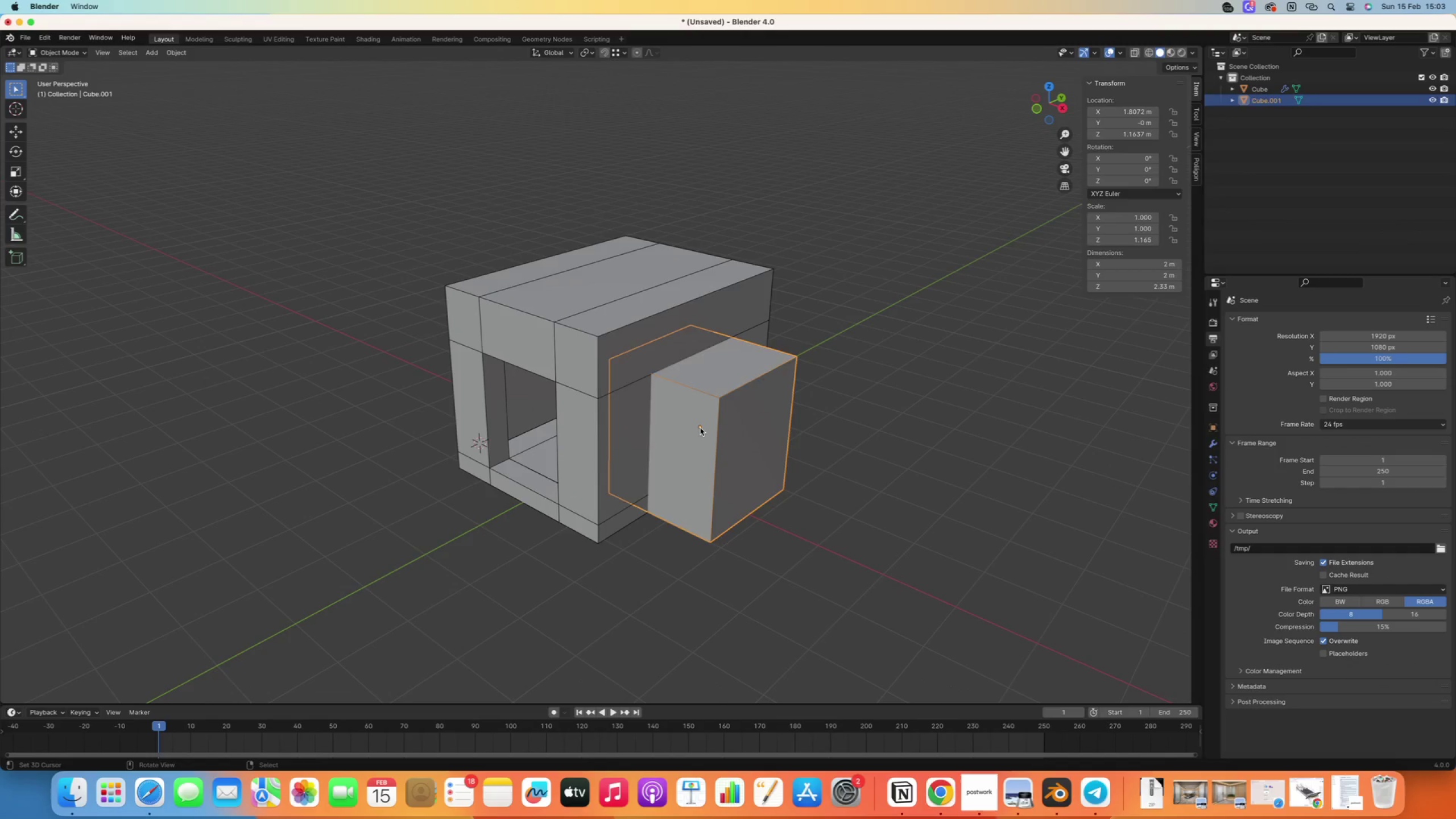 
key(Delete)
 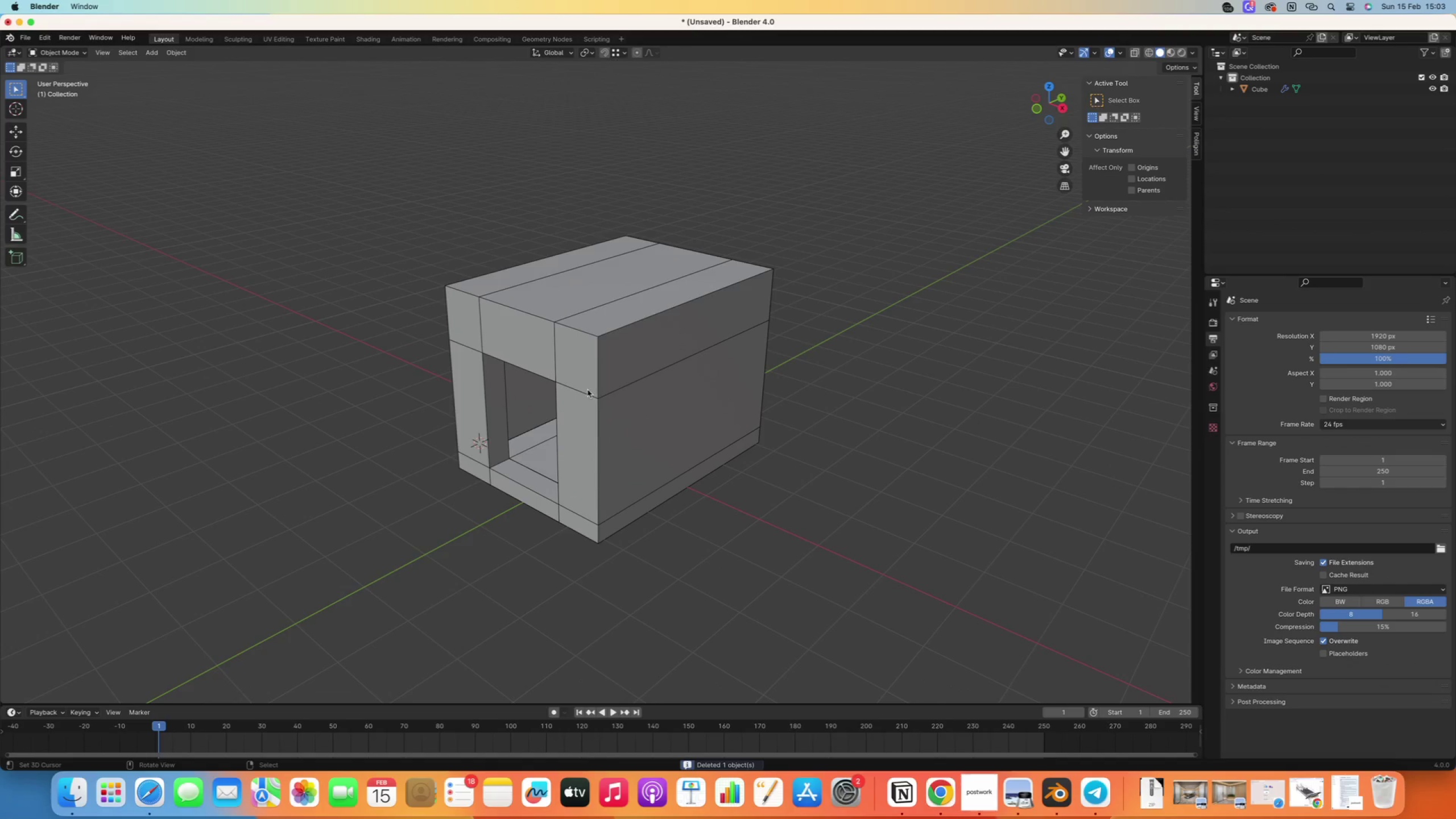 
right_click([566, 381])
 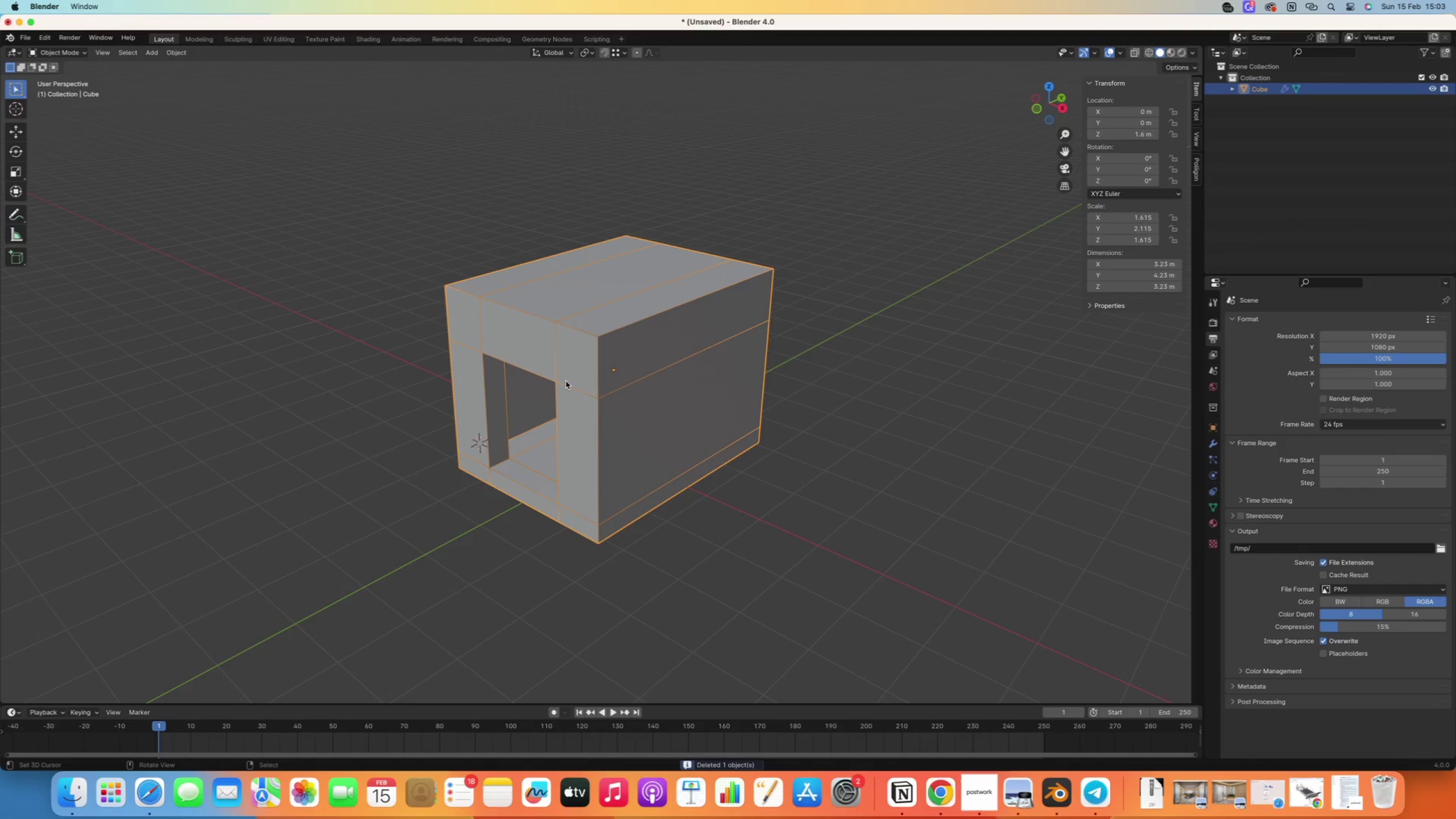 
type(rz90)
 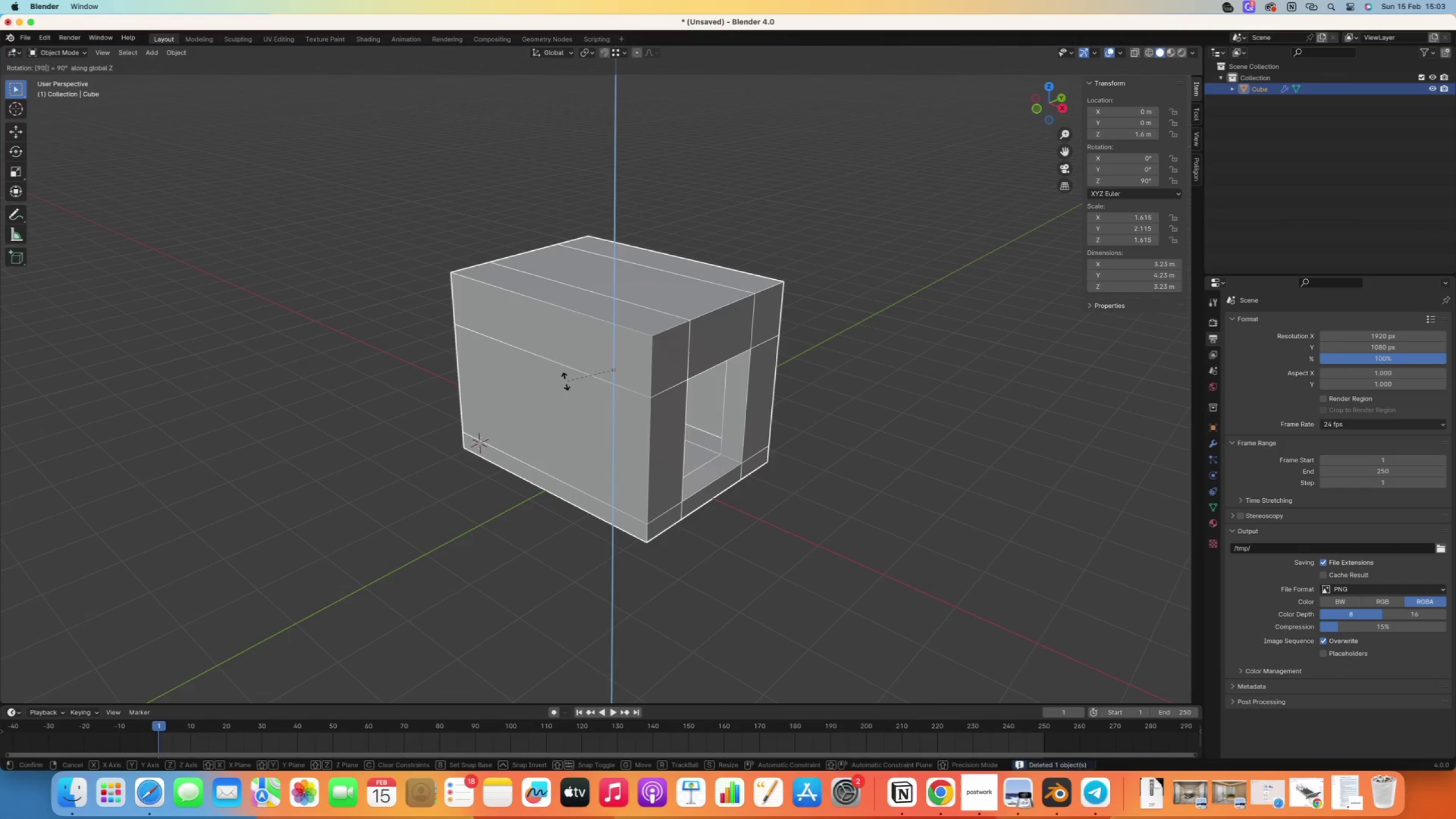 
key(Enter)
 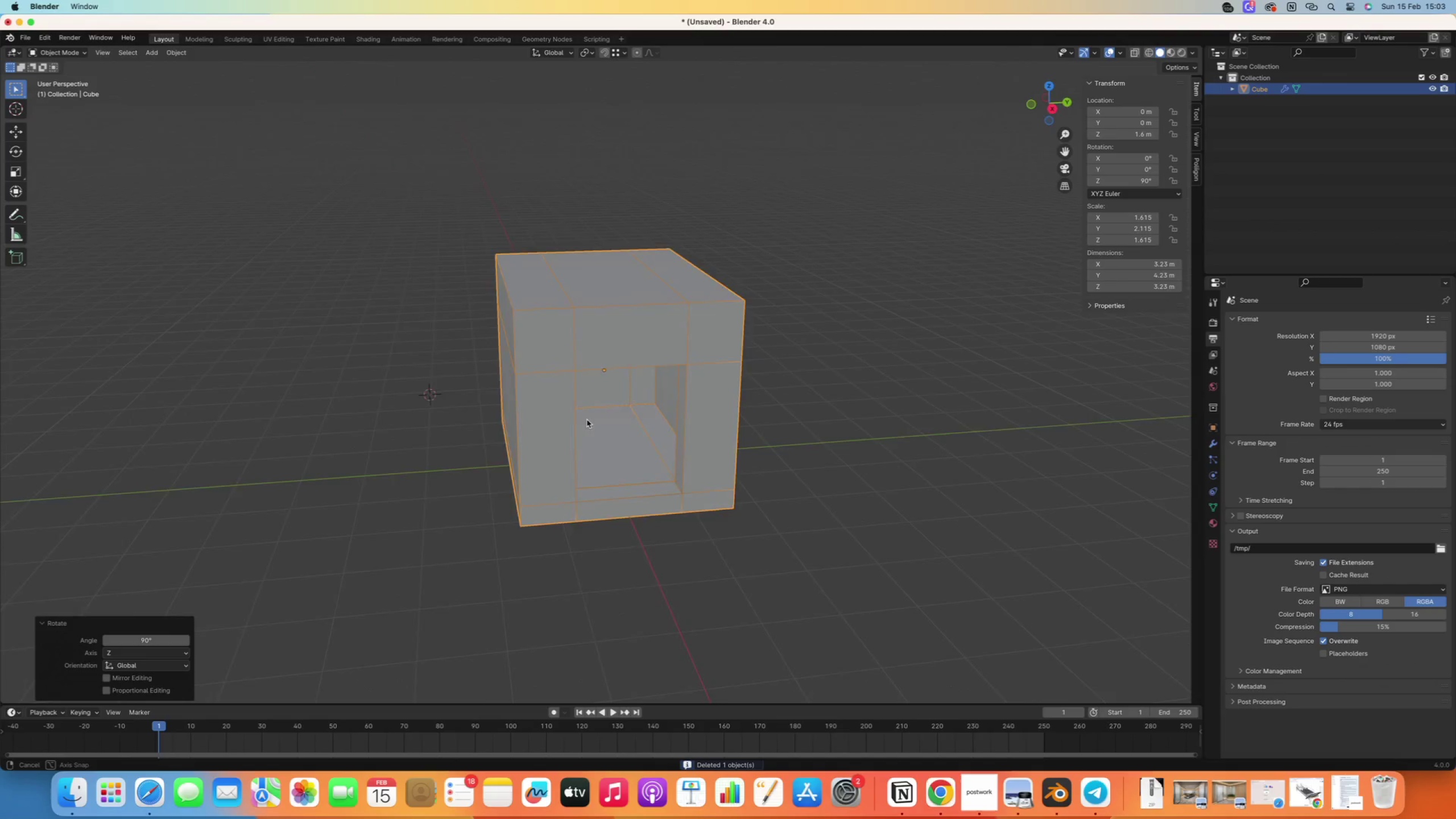 
scroll: coordinate [537, 541], scroll_direction: up, amount: 3.0
 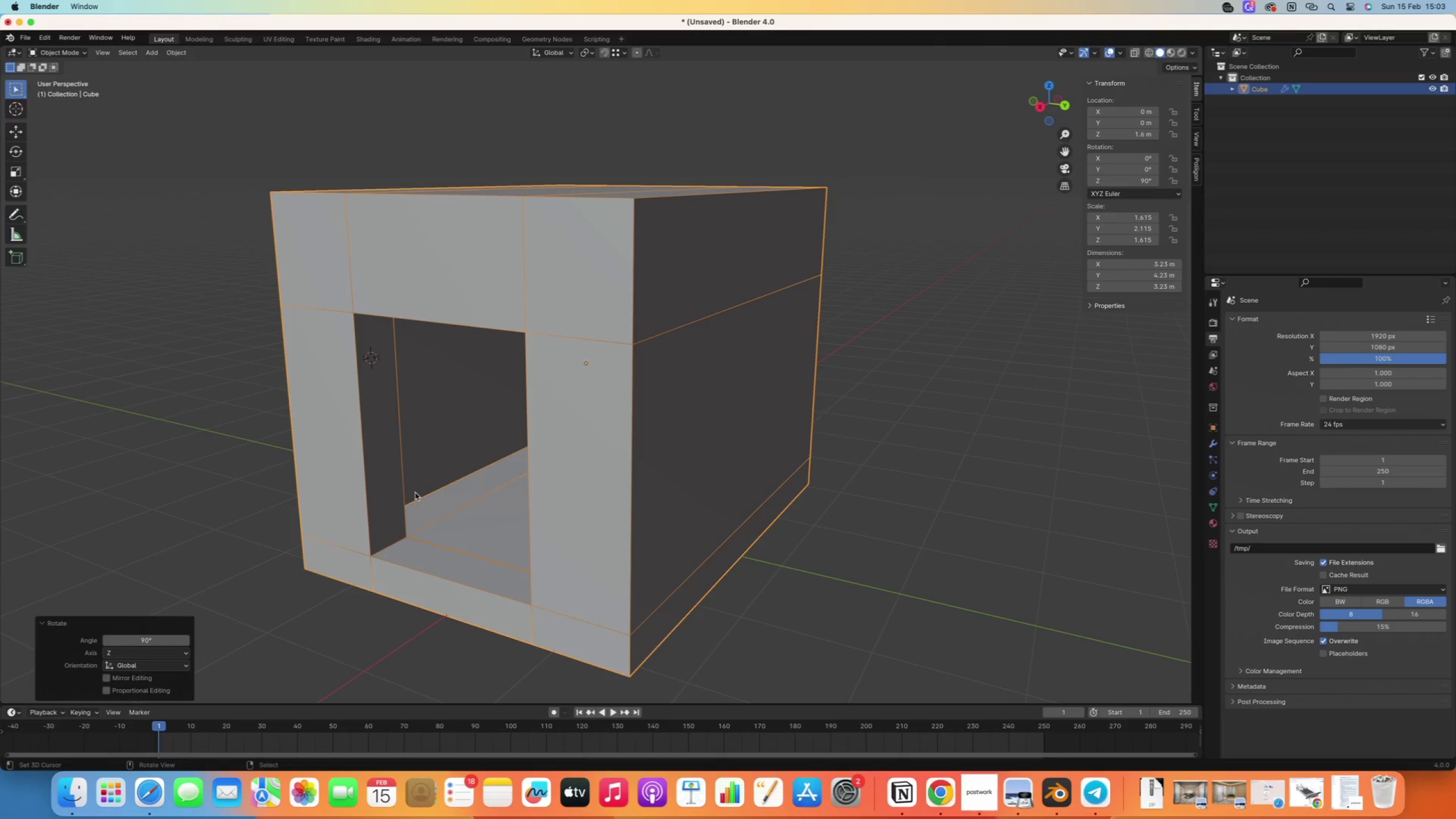 
key(Tab)
 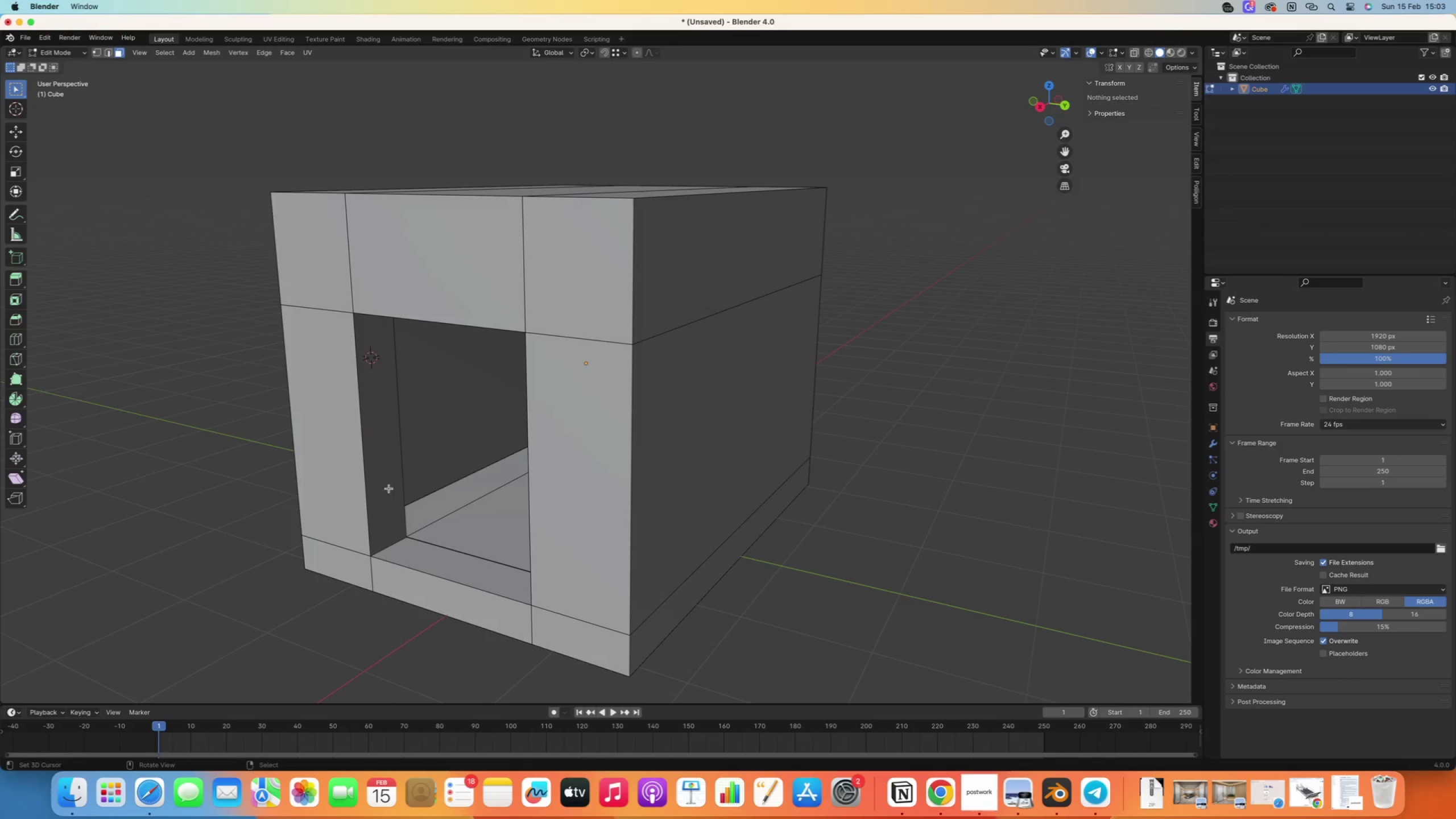 
right_click([387, 486])
 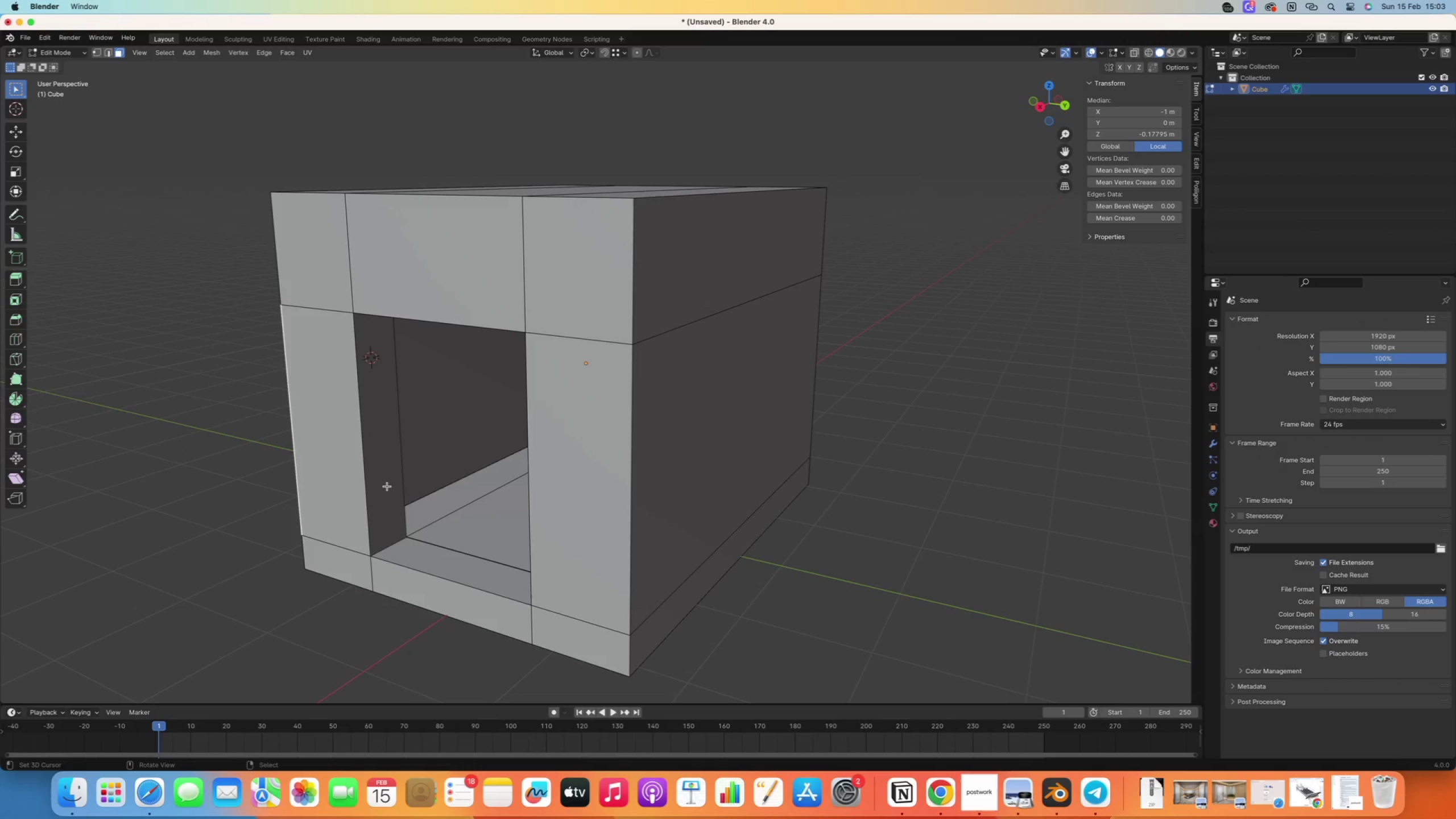 
key(3)
 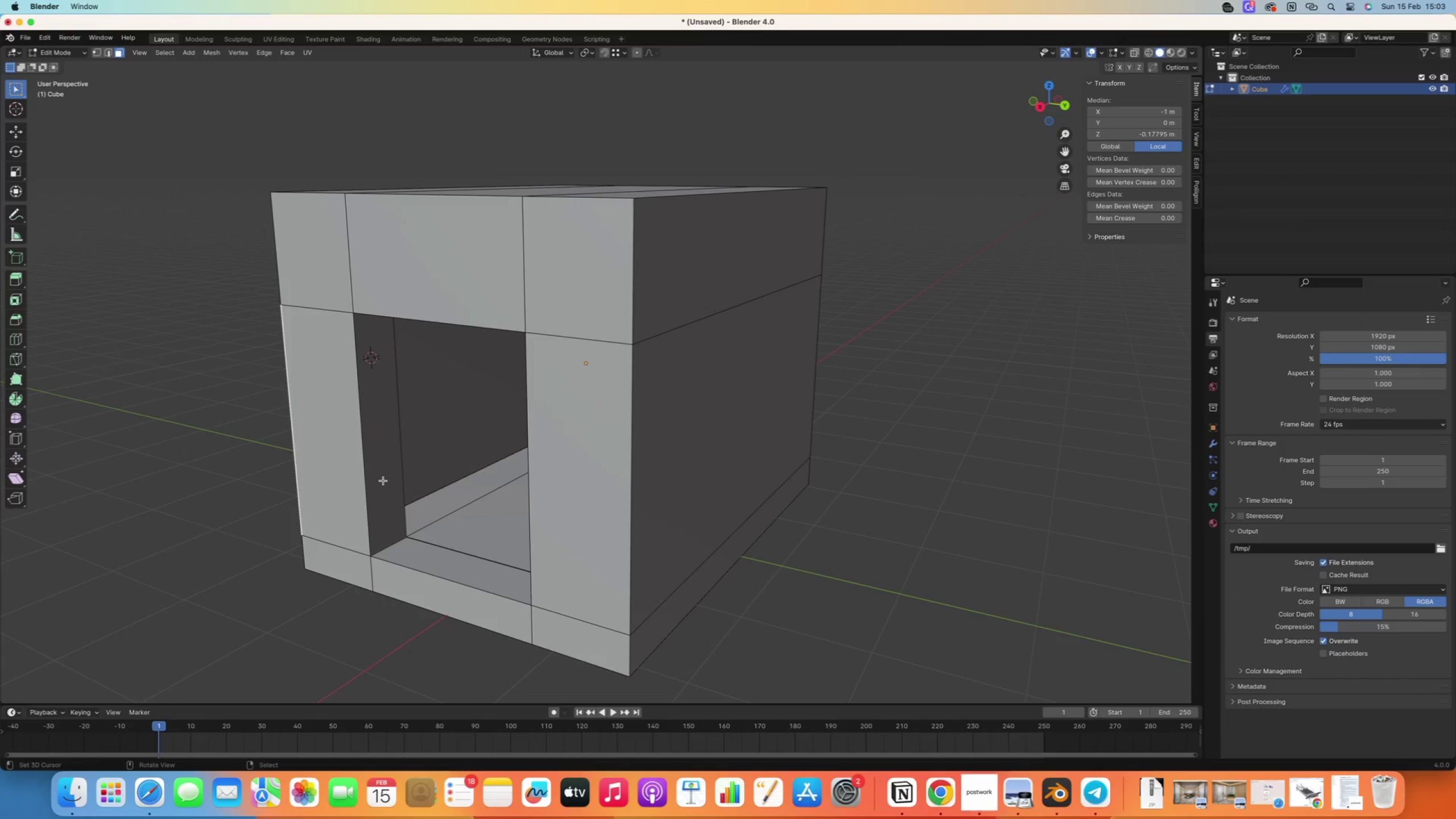 
right_click([383, 480])
 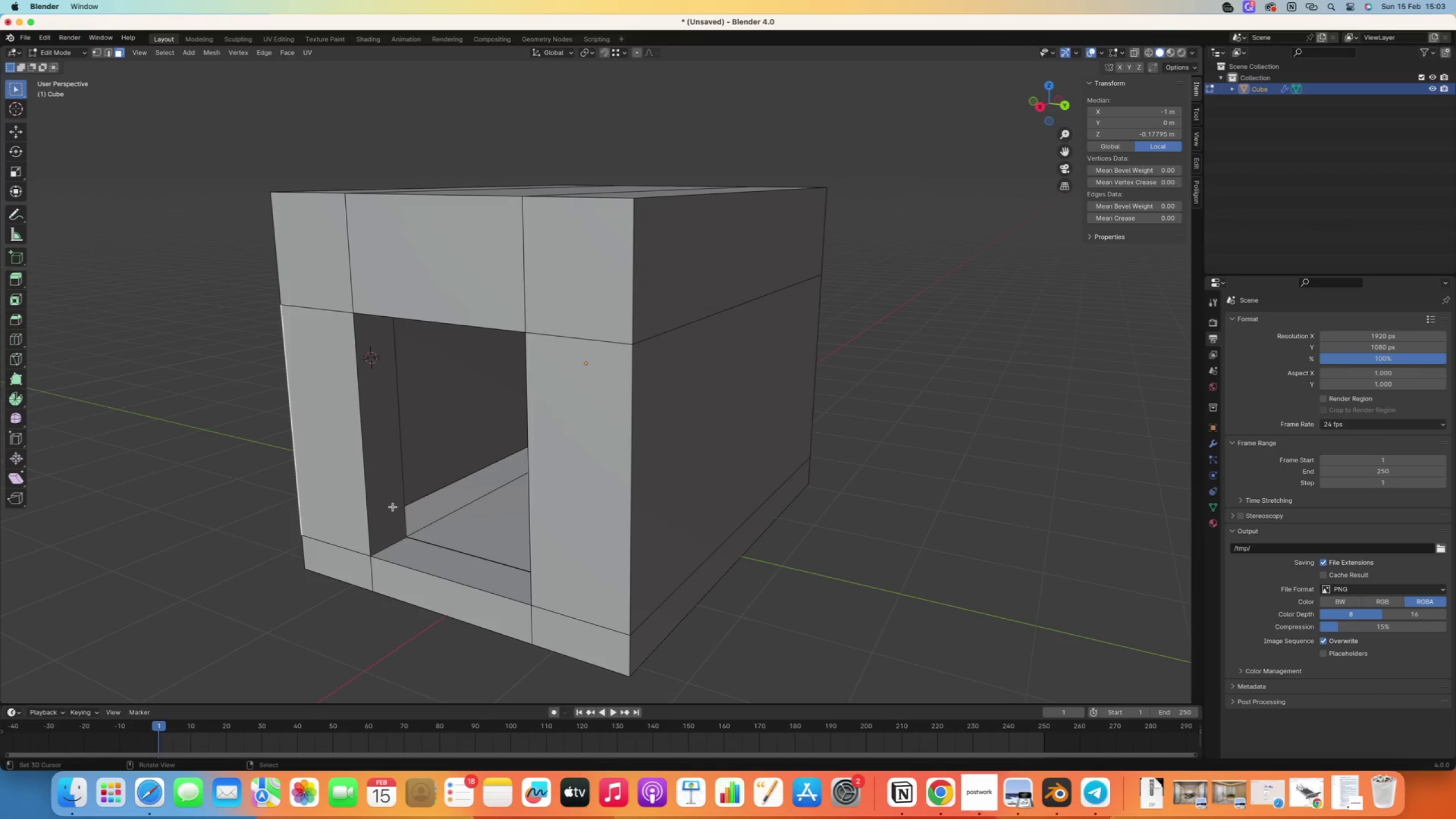 
key(3)
 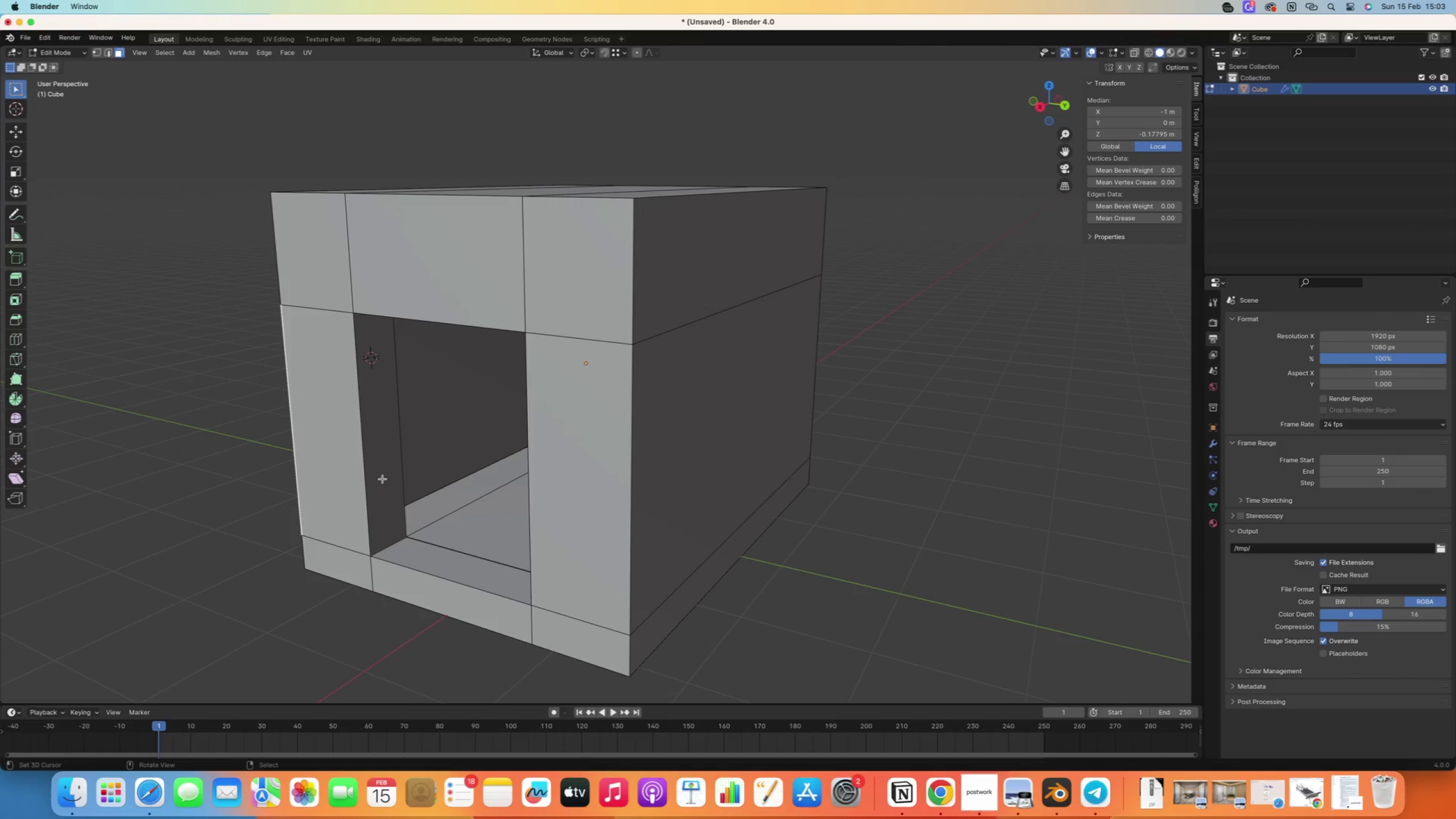 
right_click([383, 479])
 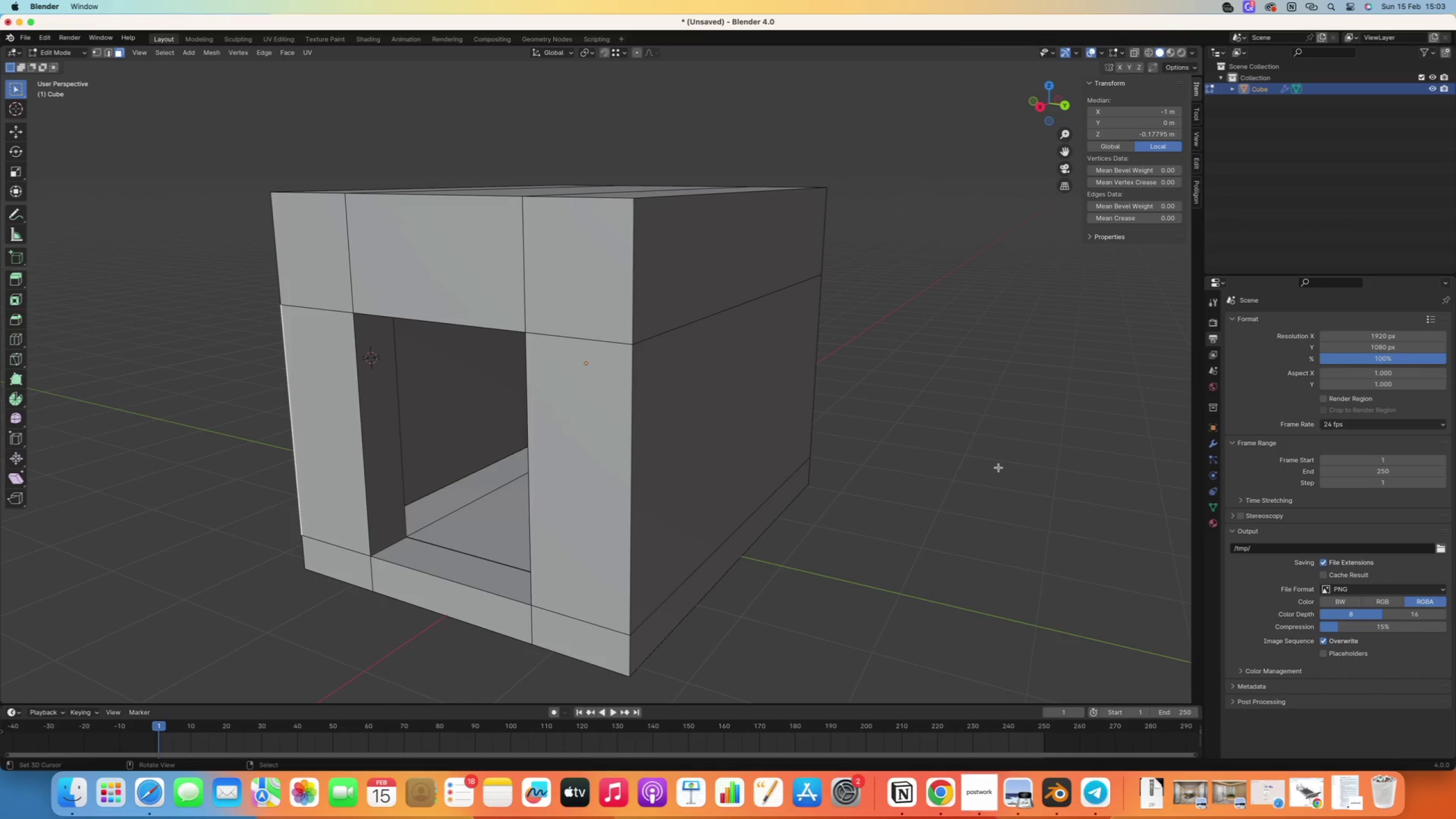 
key(Tab)
 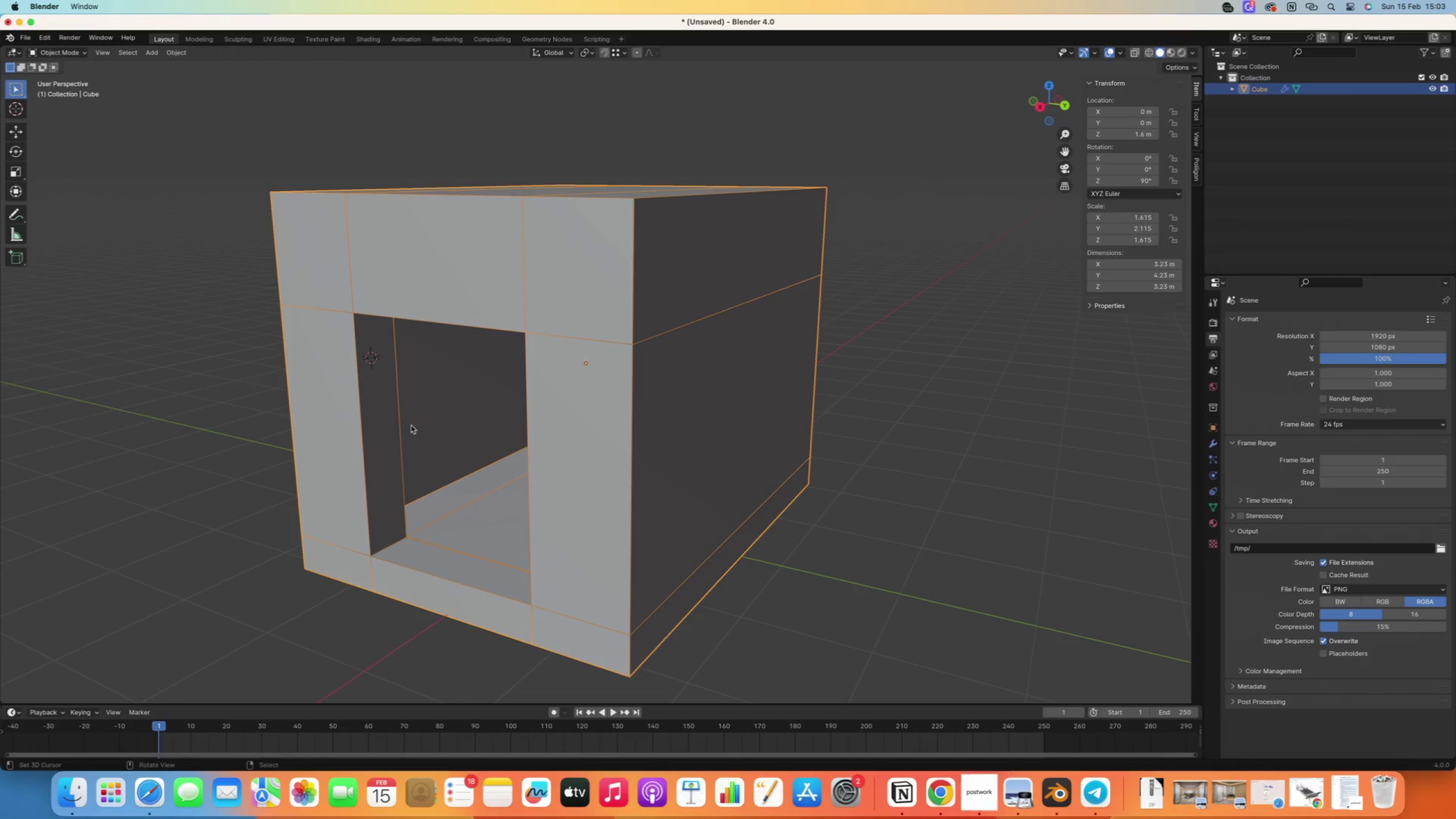 
type(32)
key(Tab)
type(3)
 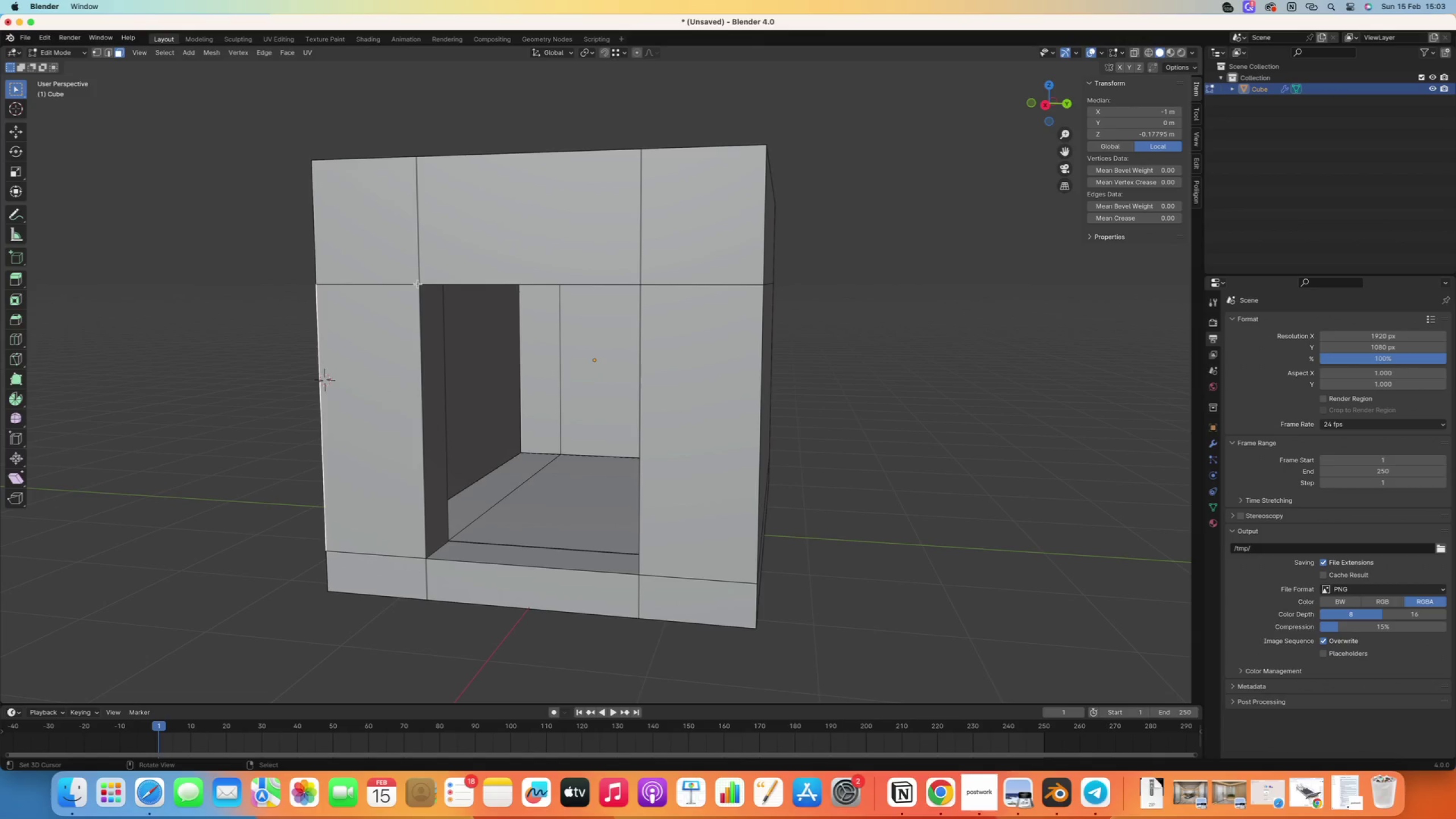 
right_click([448, 287])
 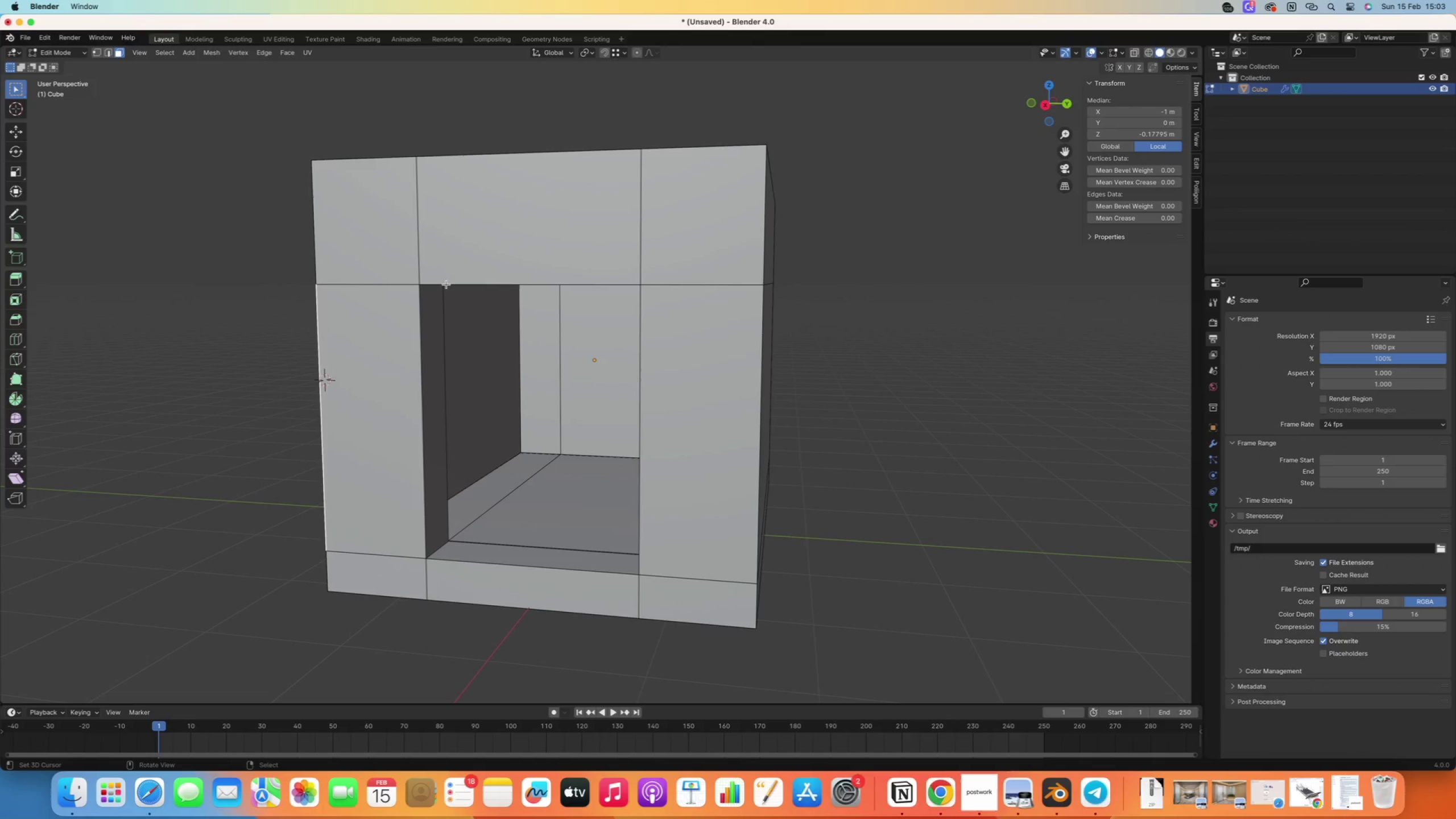 
key(2)
 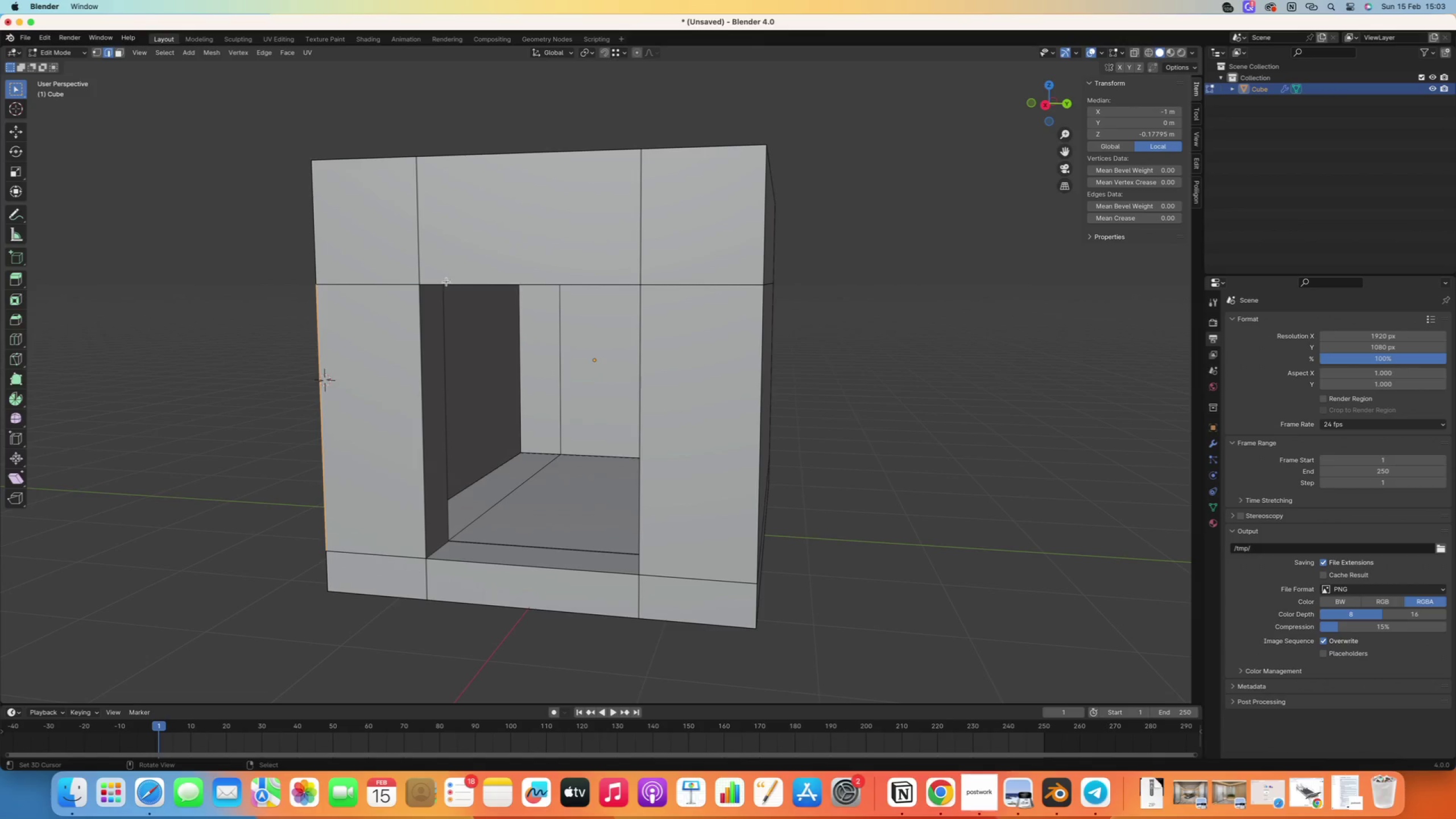 
right_click([446, 282])
 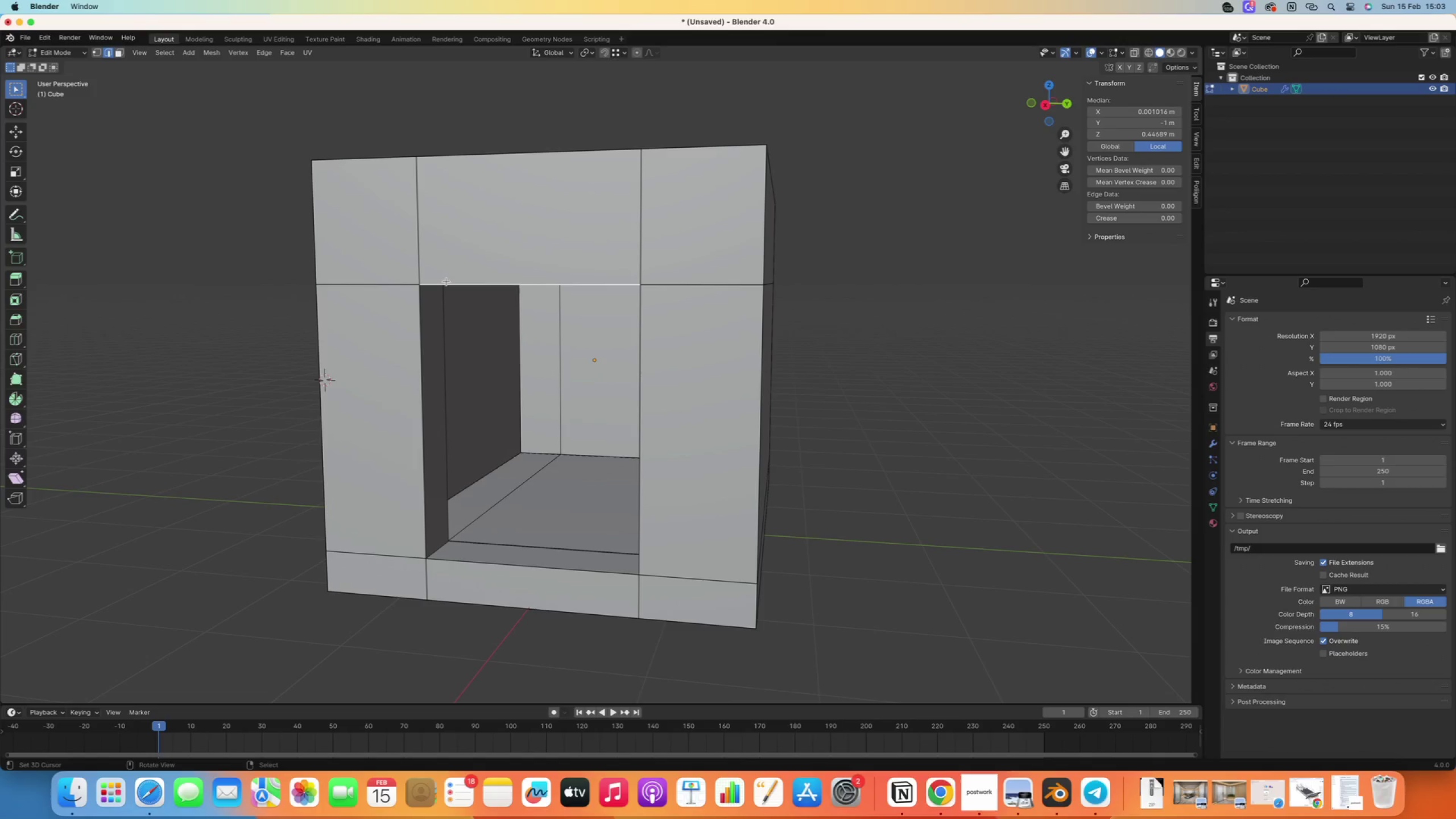 
hold_key(key=ShiftRight, duration=2.45)
right_click([415, 333])
 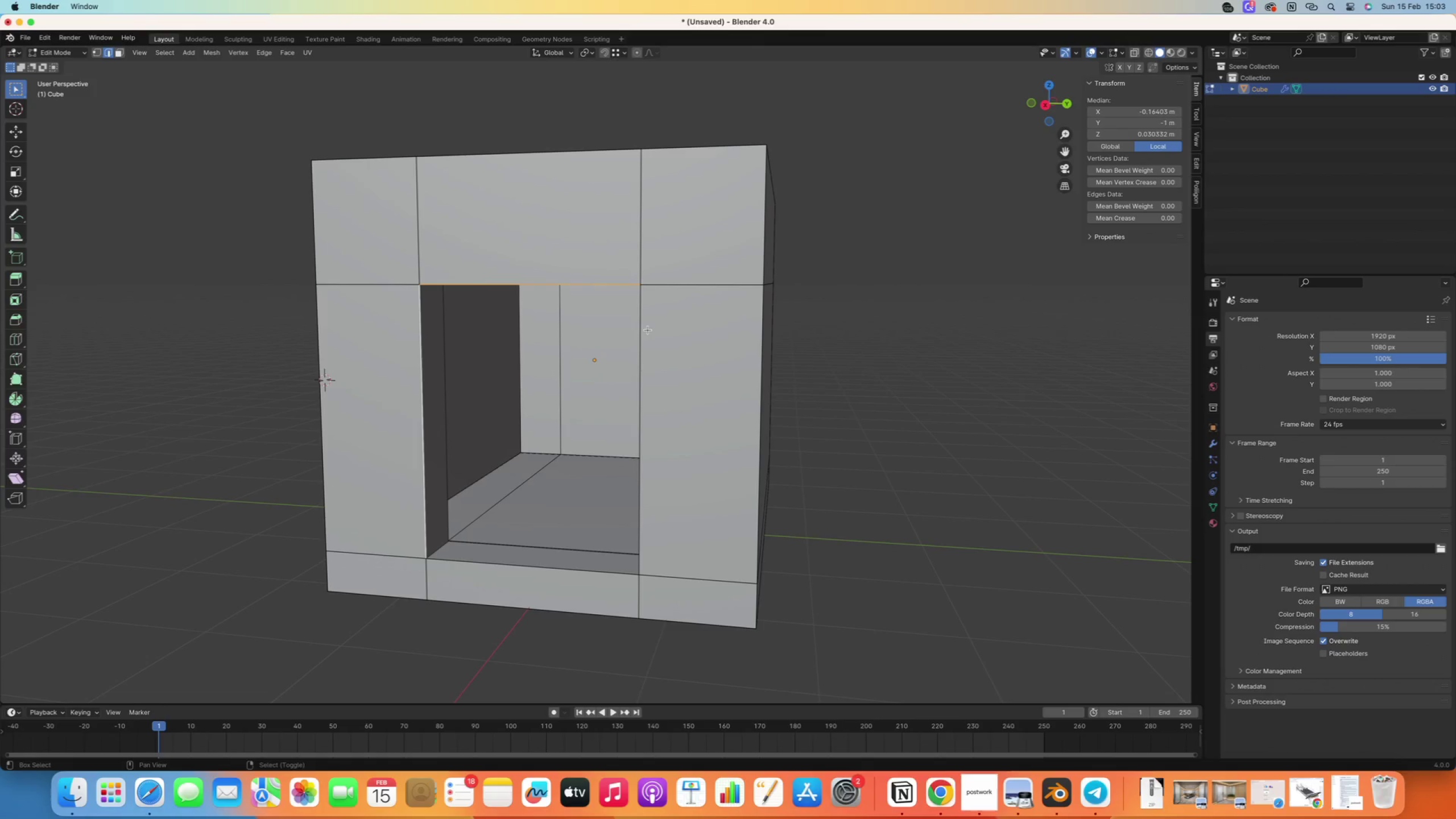 
right_click([654, 331])
 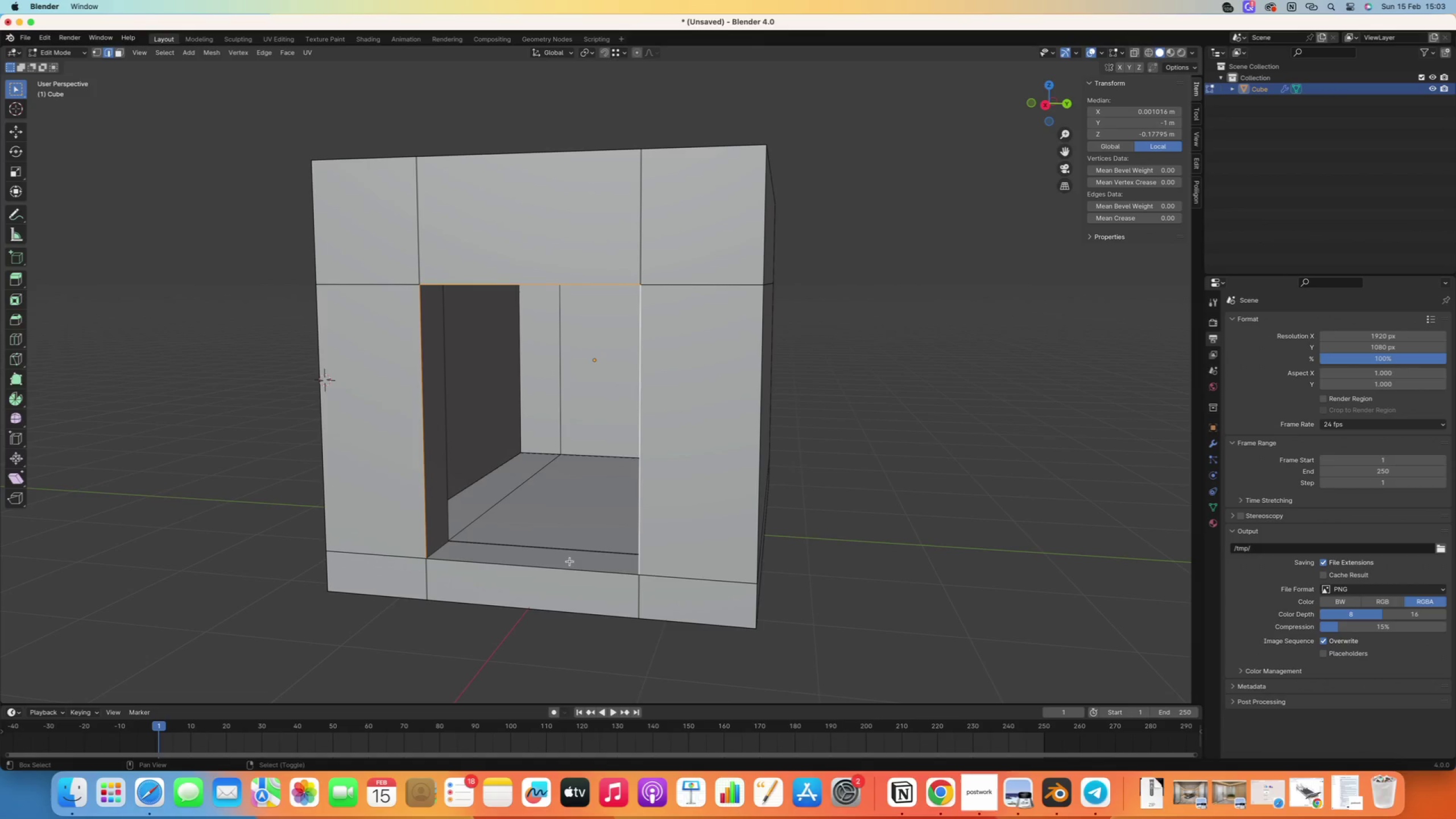 
right_click([560, 578])
 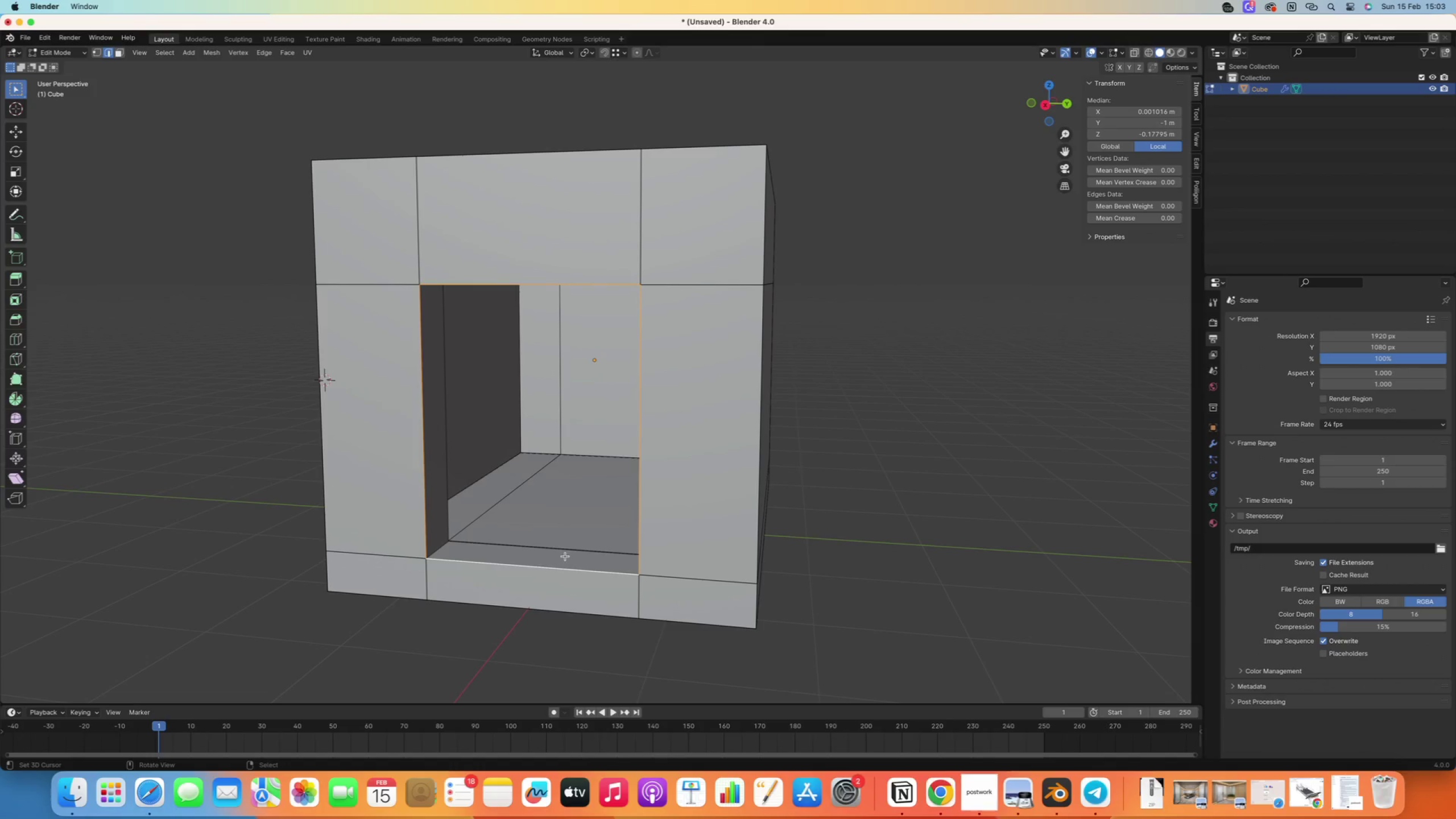 
key(F)
 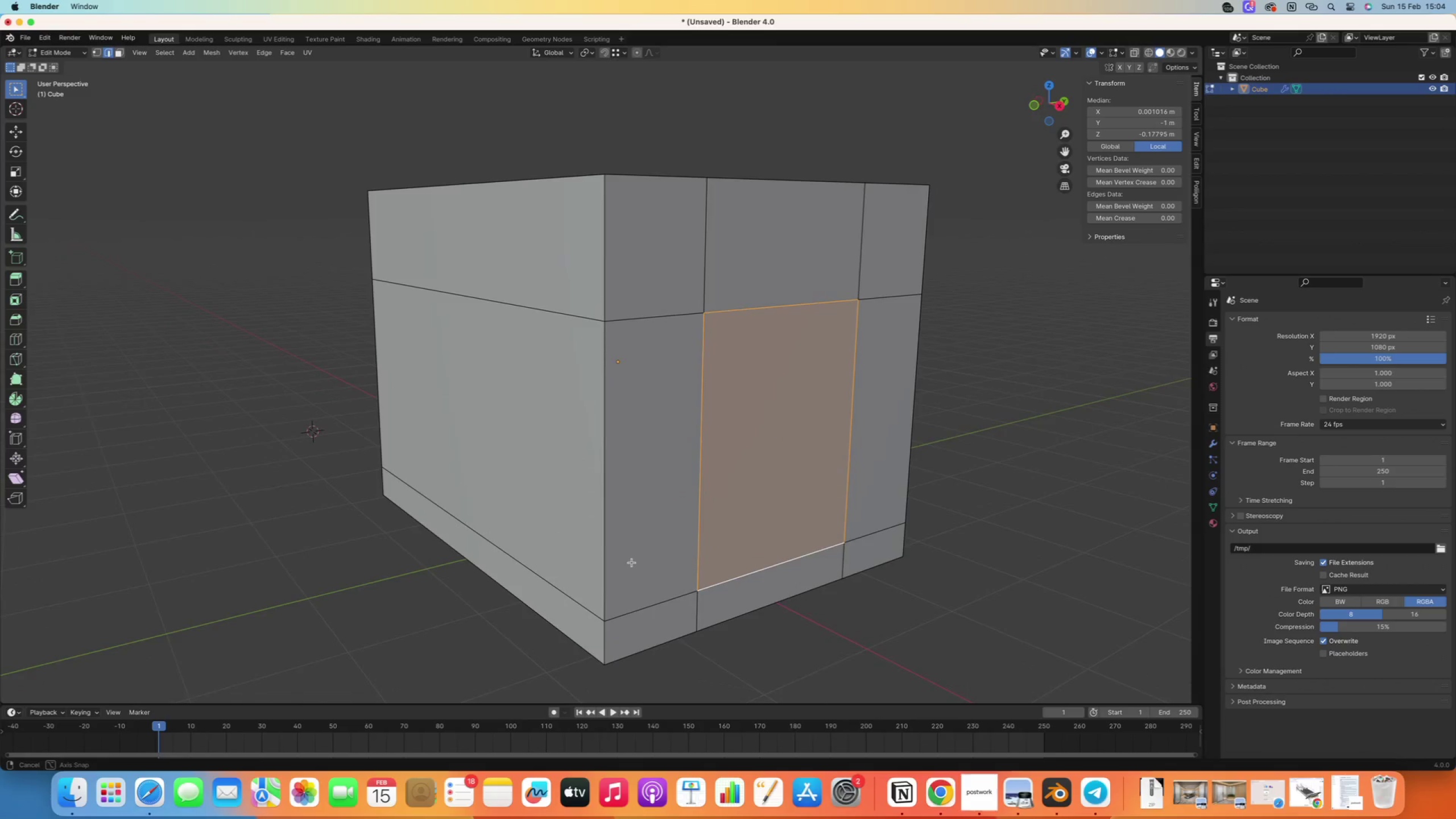 
key(A)
 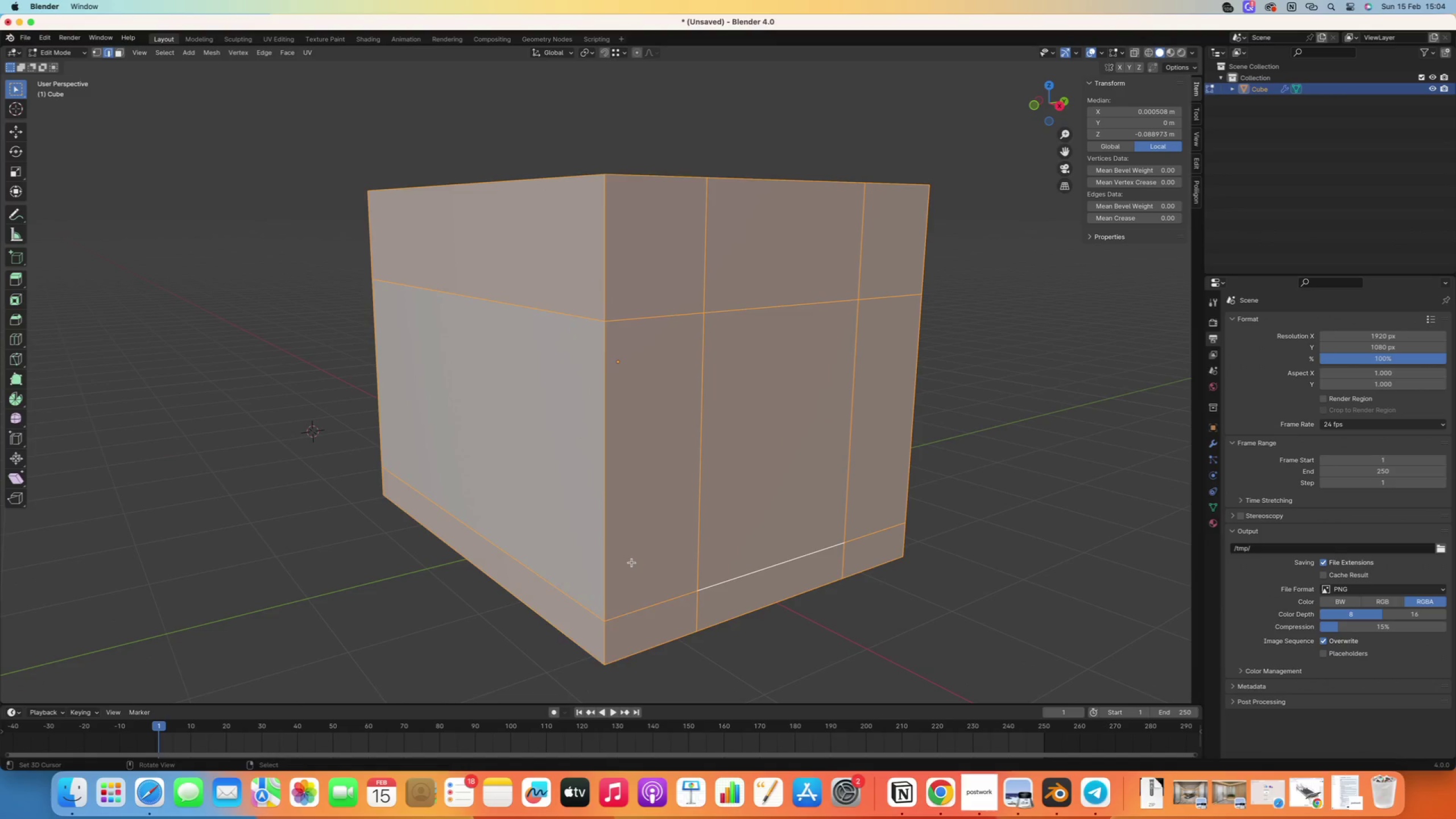 
key(Delete)
 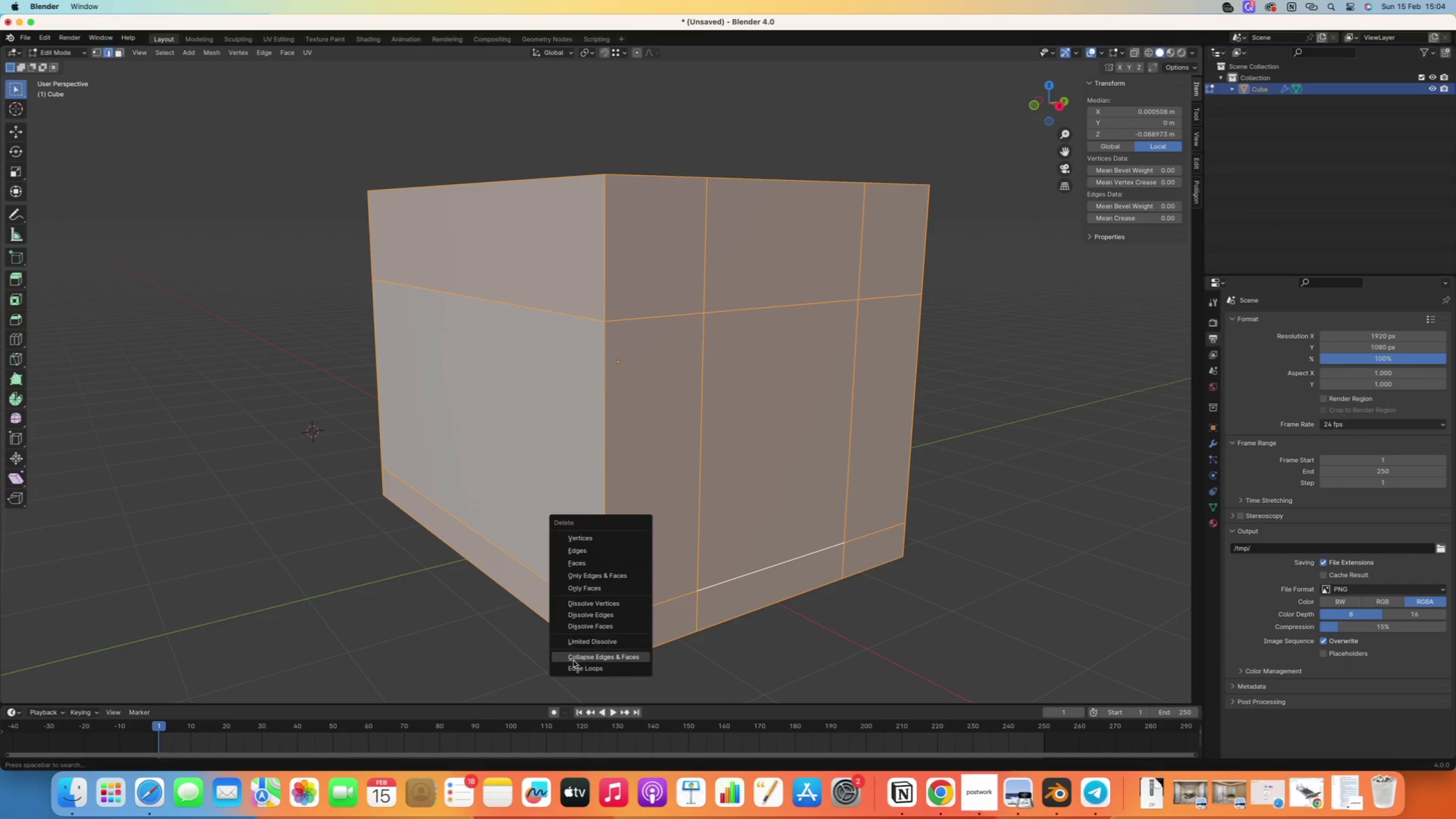 
left_click([580, 642])
 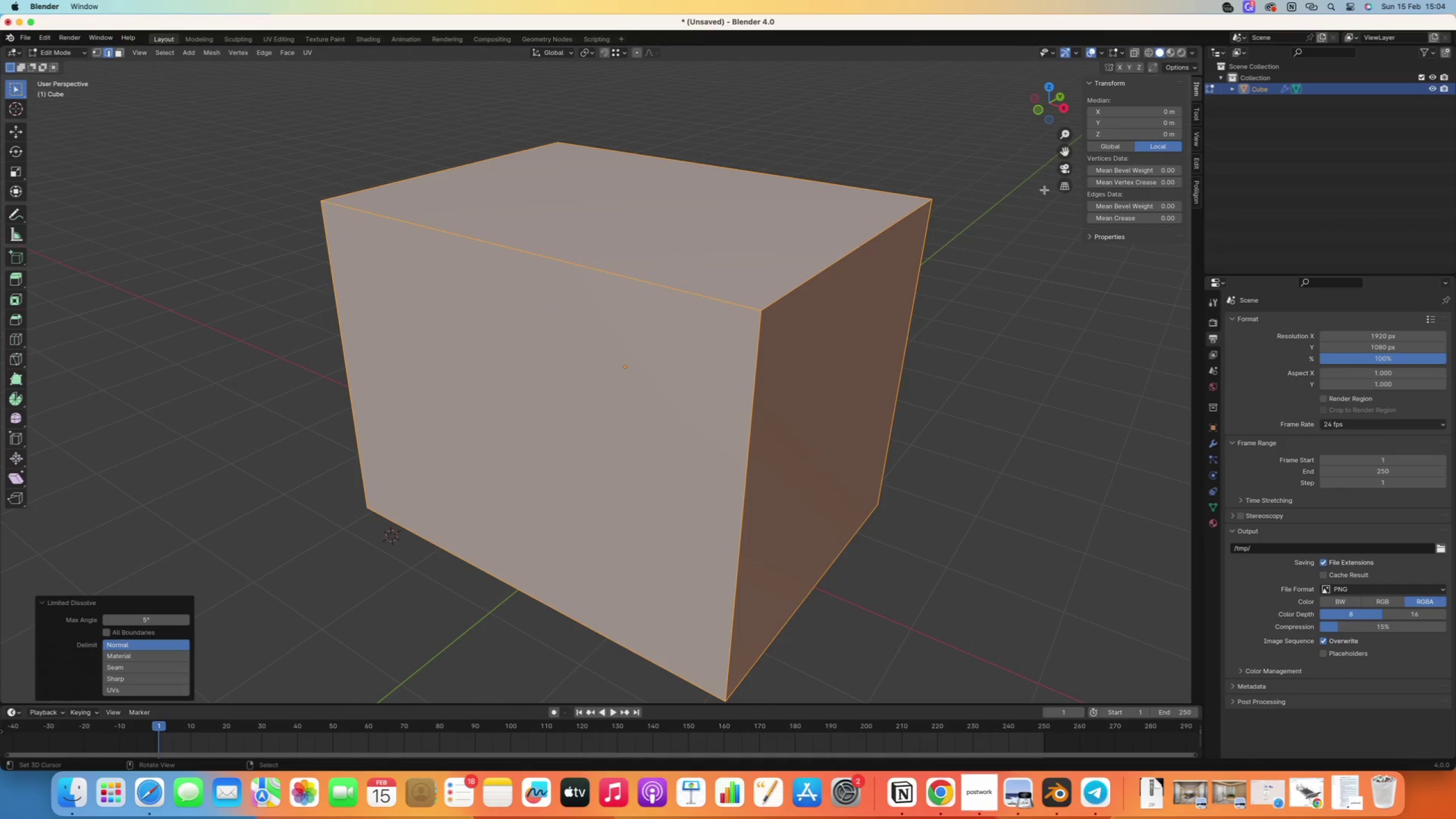 
left_click([1132, 53])
 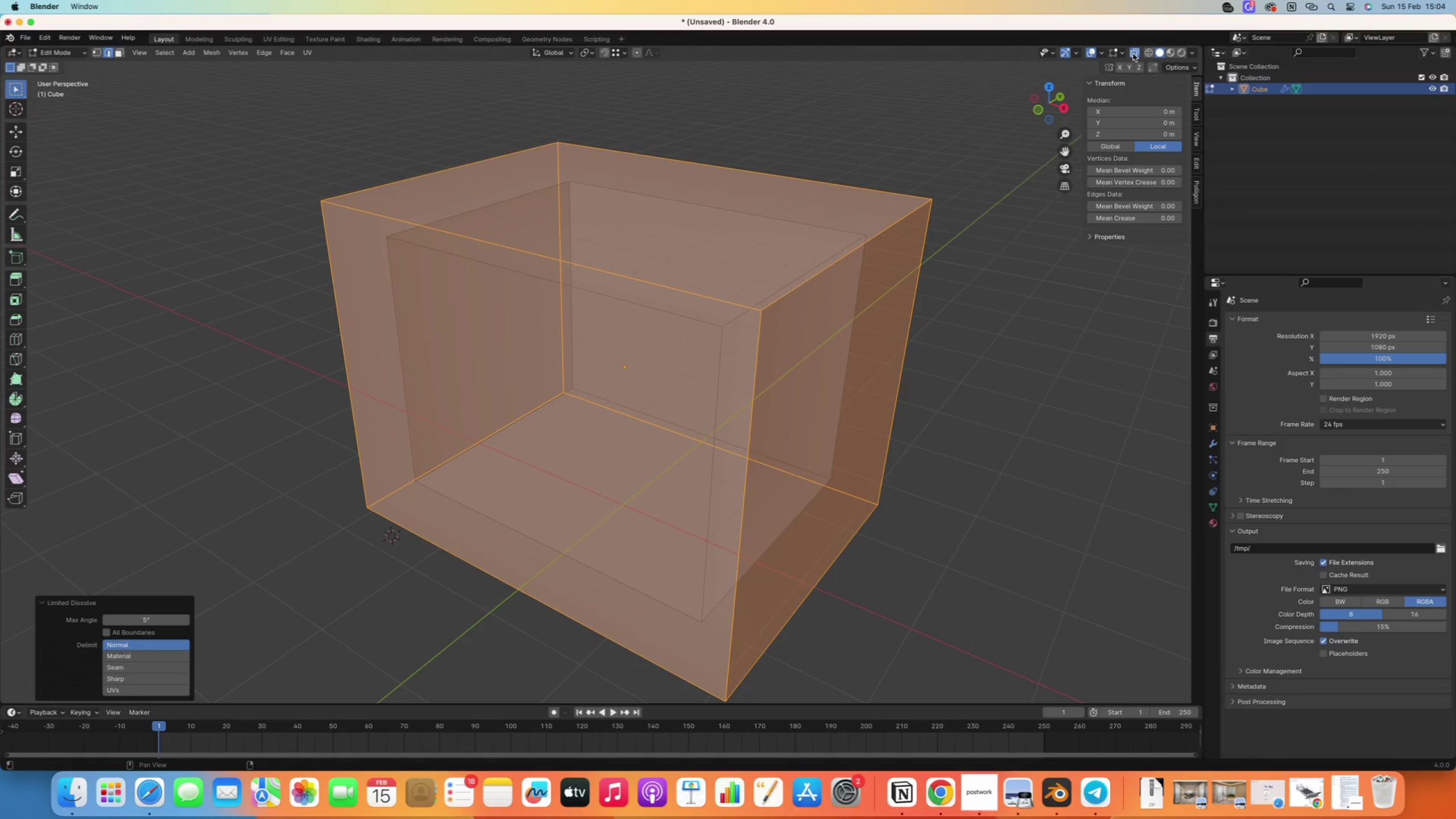 
left_click([1133, 53])
 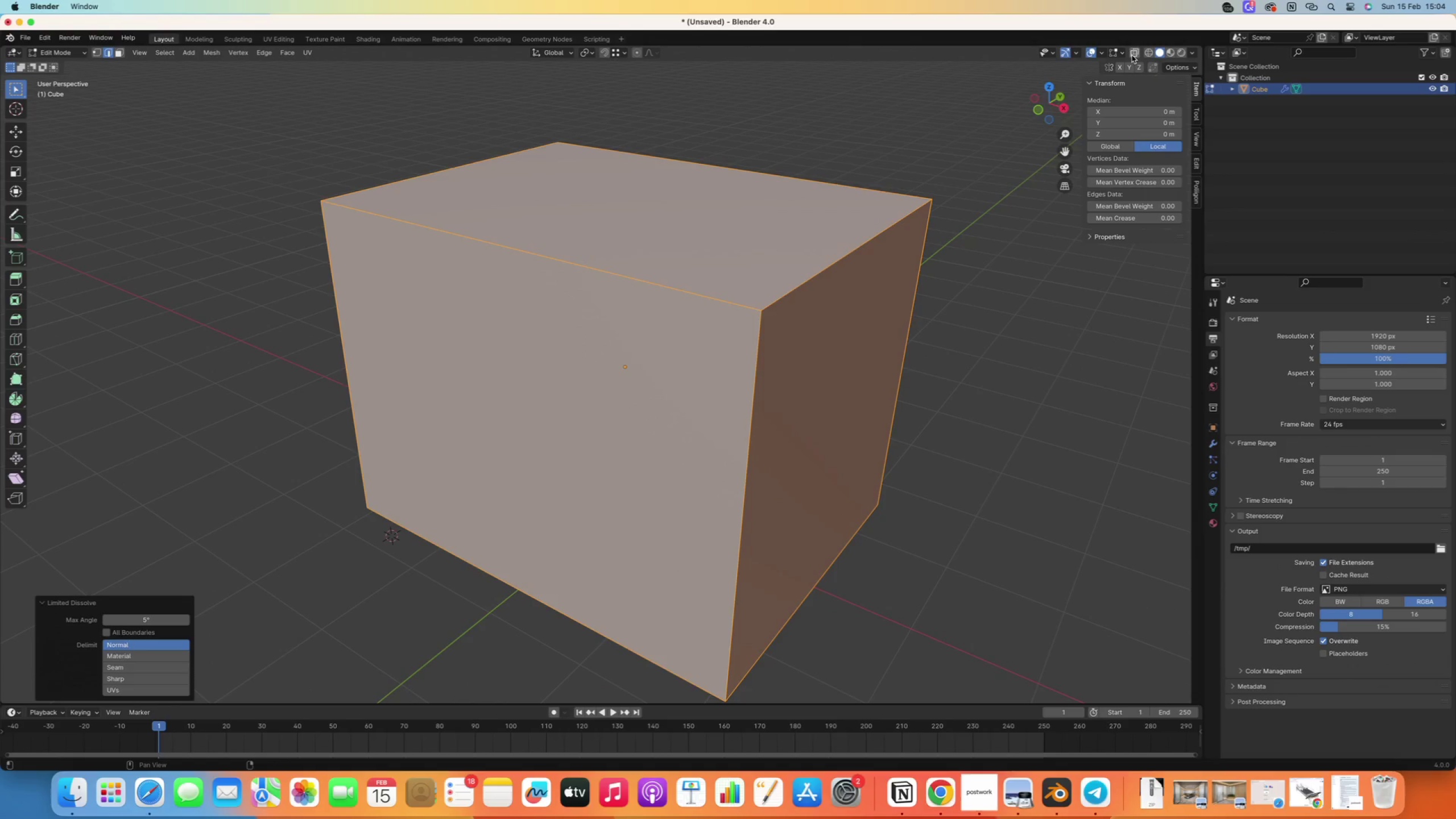 
key(Numpad1)
 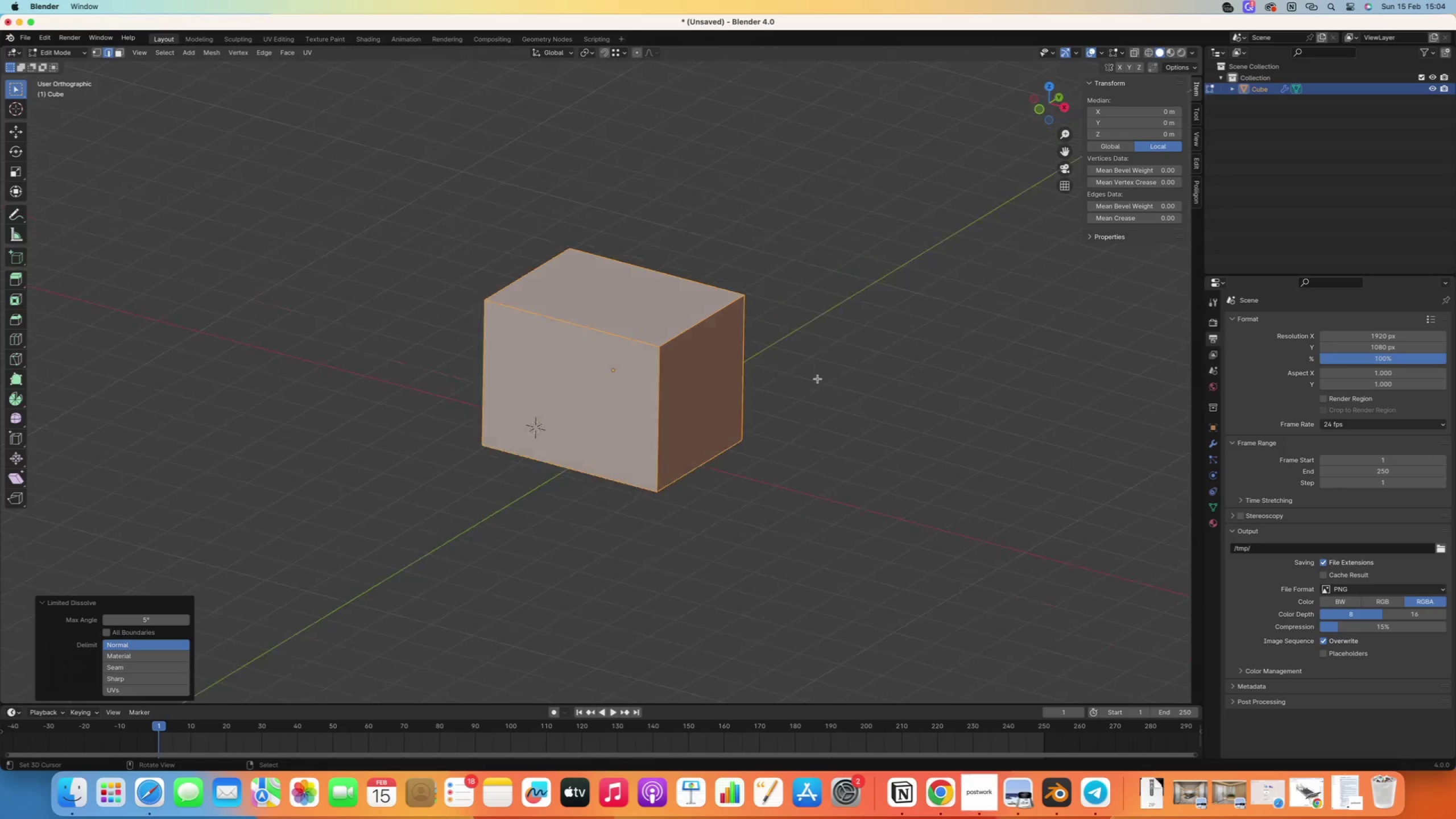 
scroll: coordinate [814, 377], scroll_direction: down, amount: 15.0
 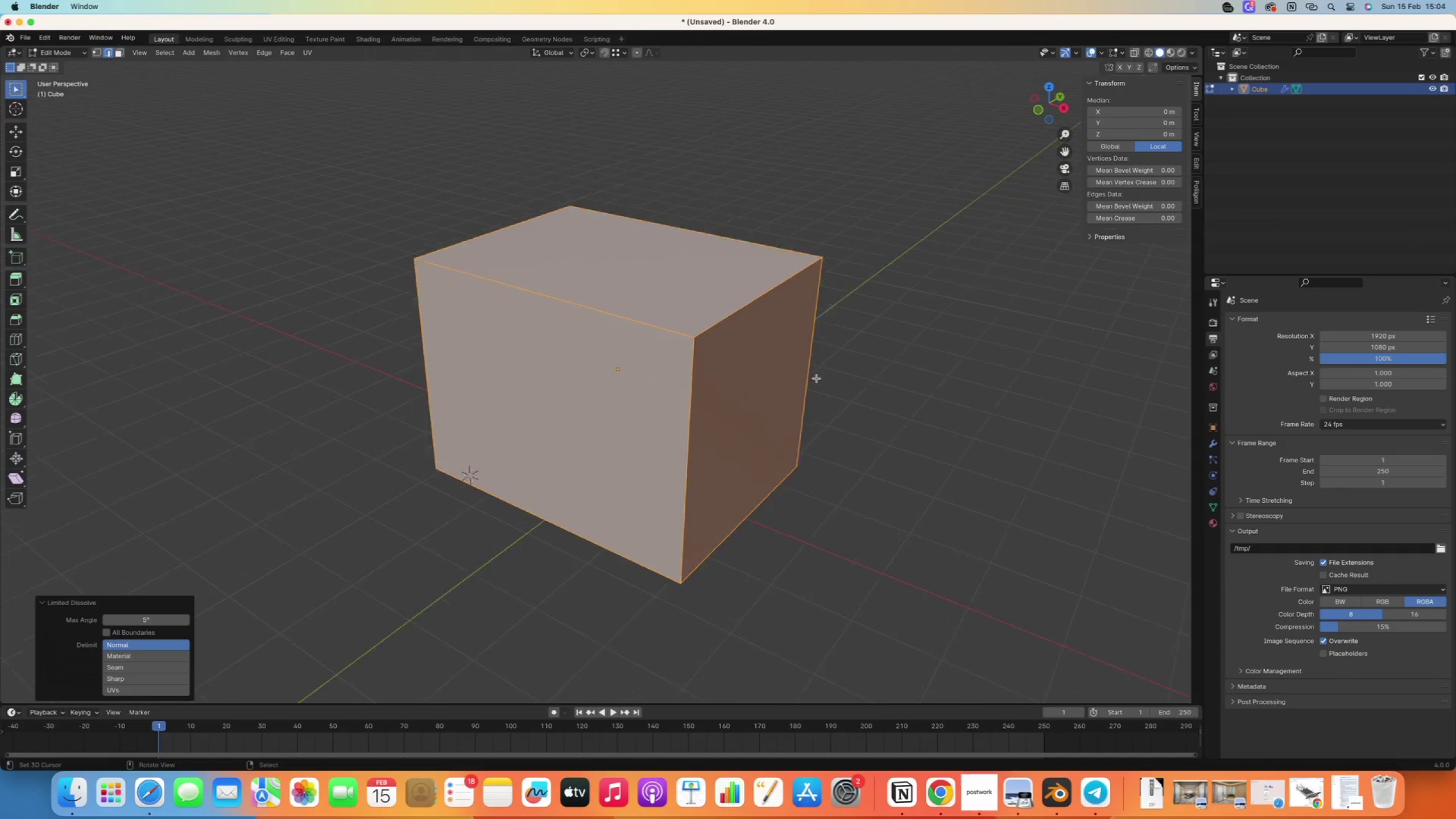 
scroll: coordinate [756, 354], scroll_direction: up, amount: 9.0
 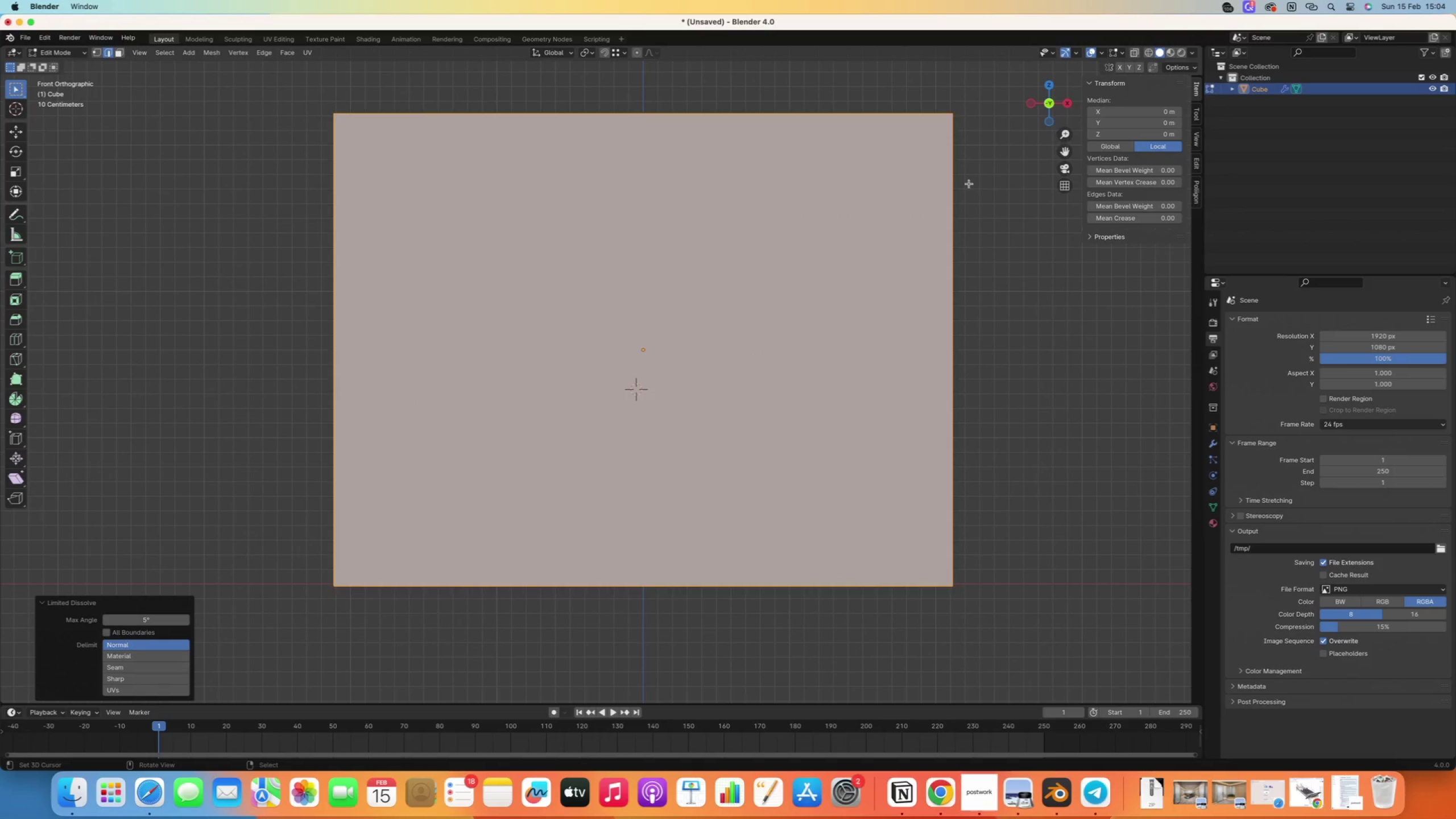 
left_click([1135, 52])
 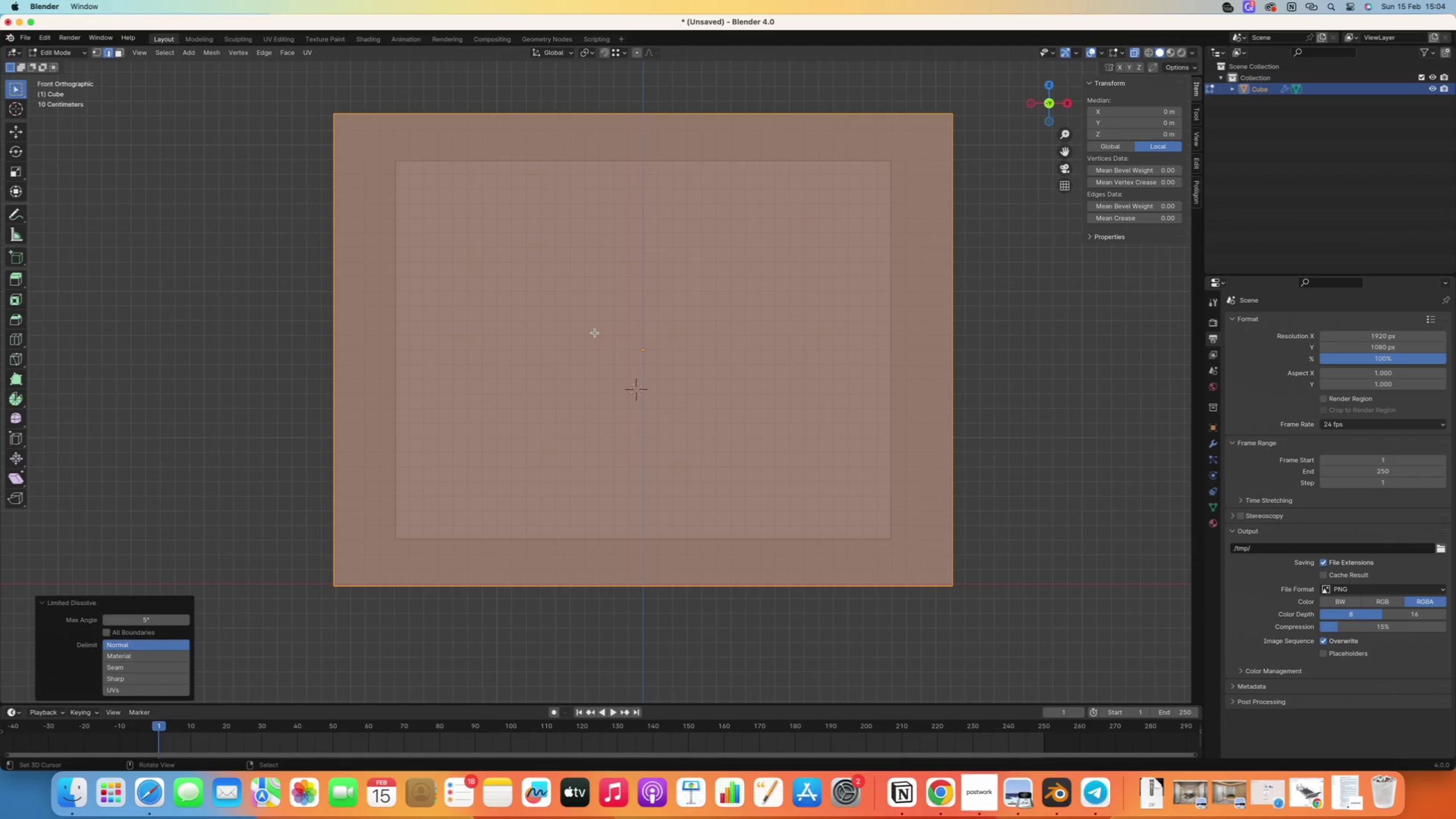 
type(gz)
 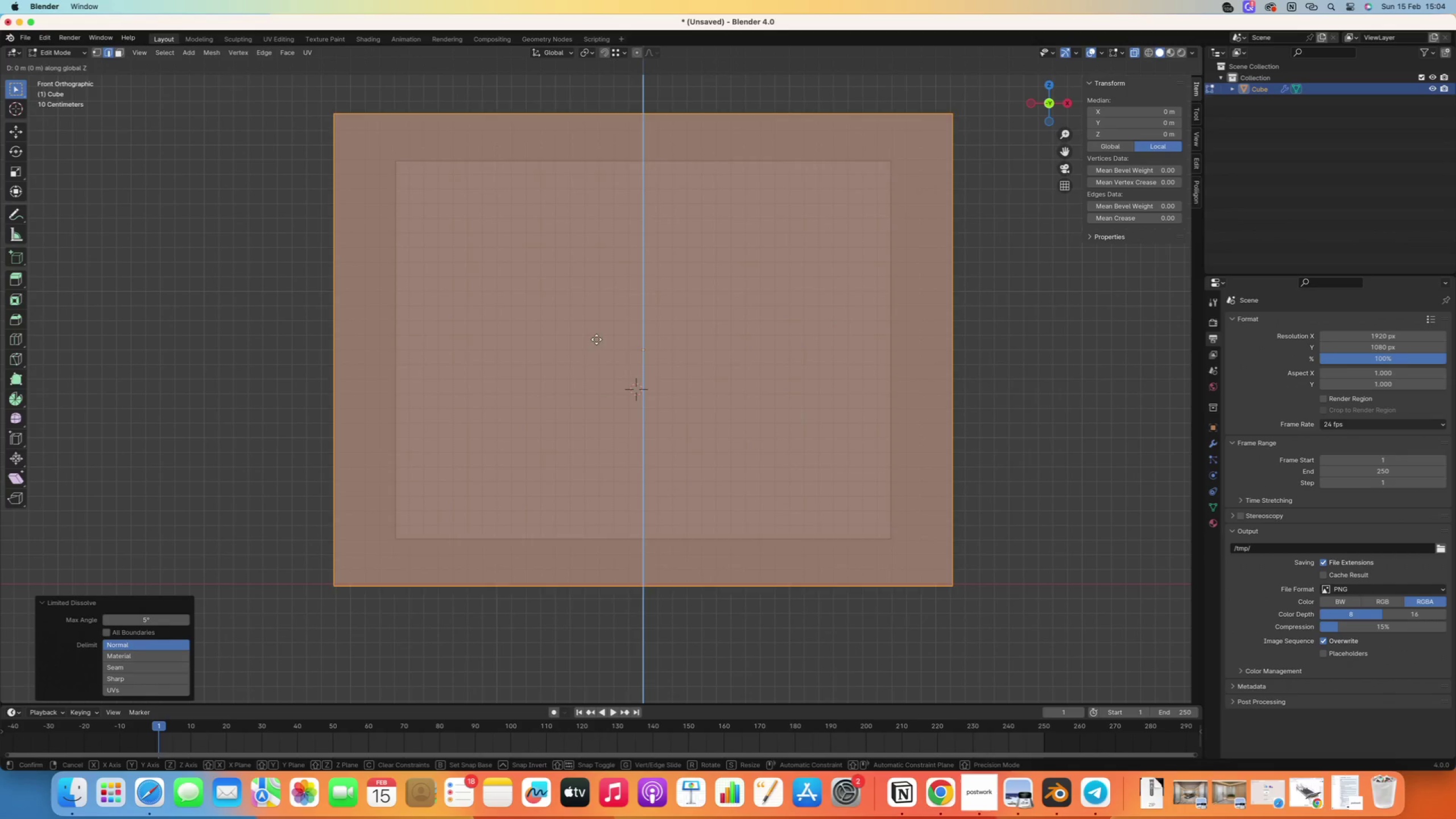 
hold_key(key=ControlRight, duration=1.2)
 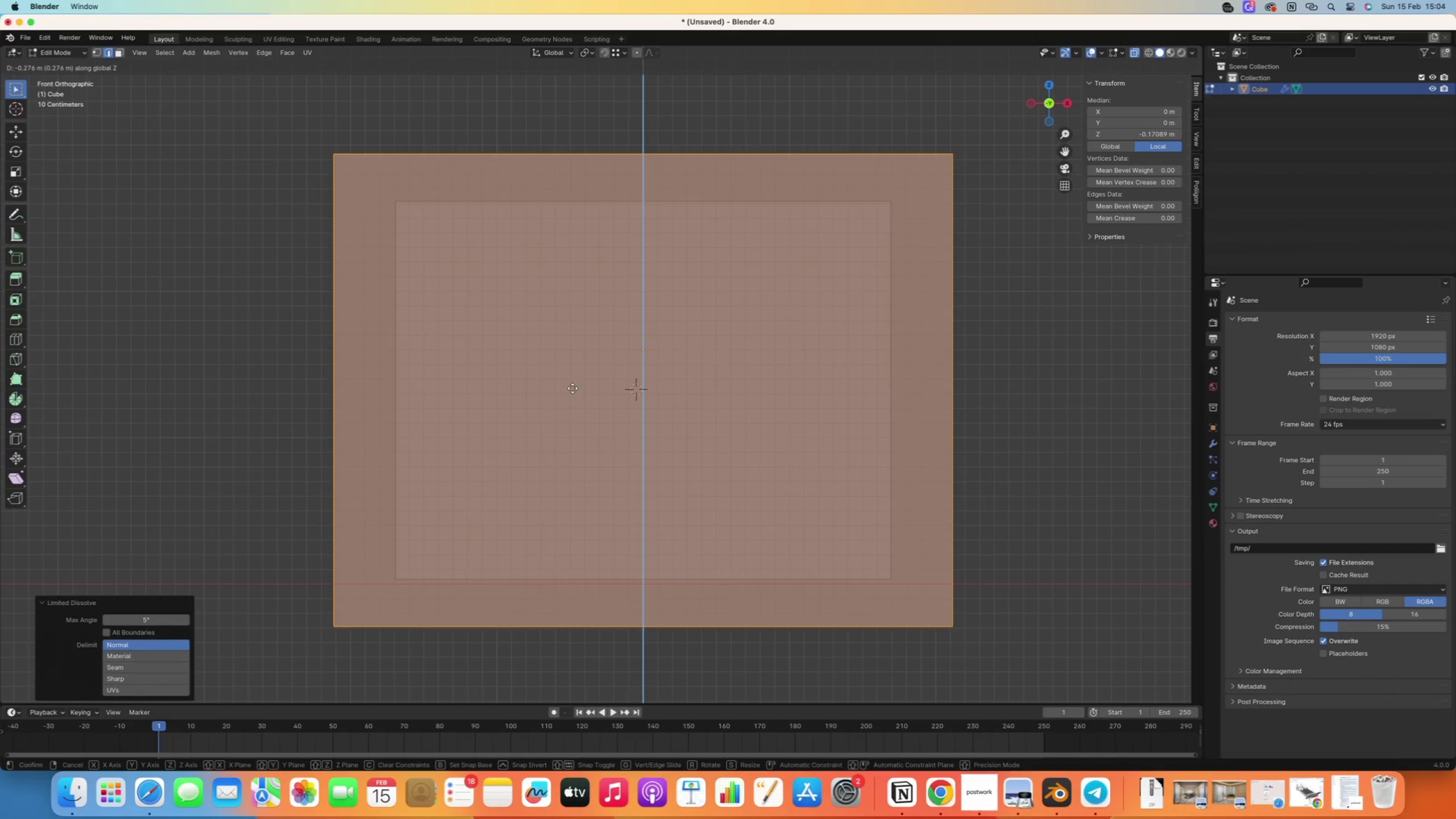 
hold_key(key=ControlRight, duration=0.94)
 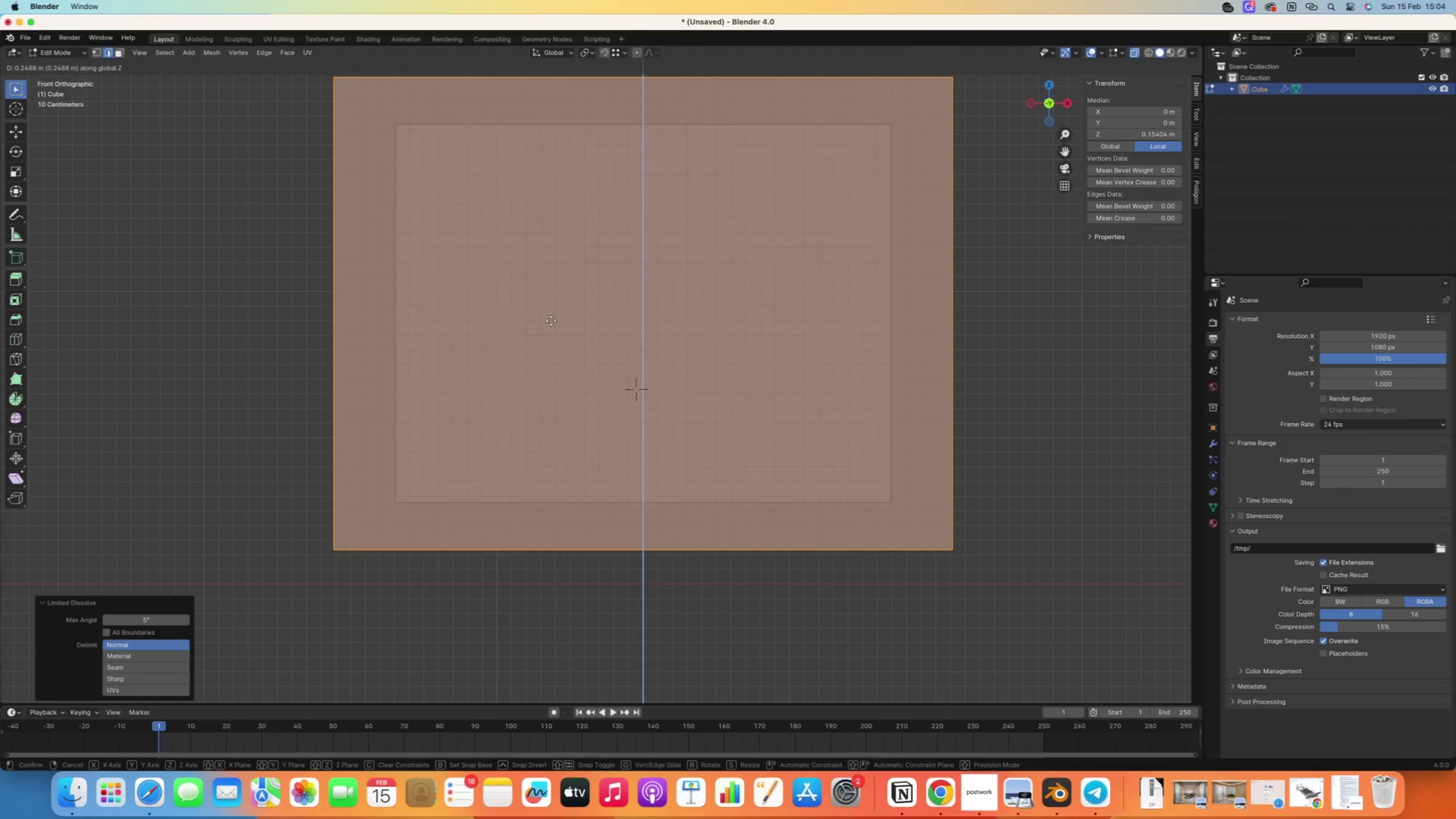 
right_click([553, 340])
 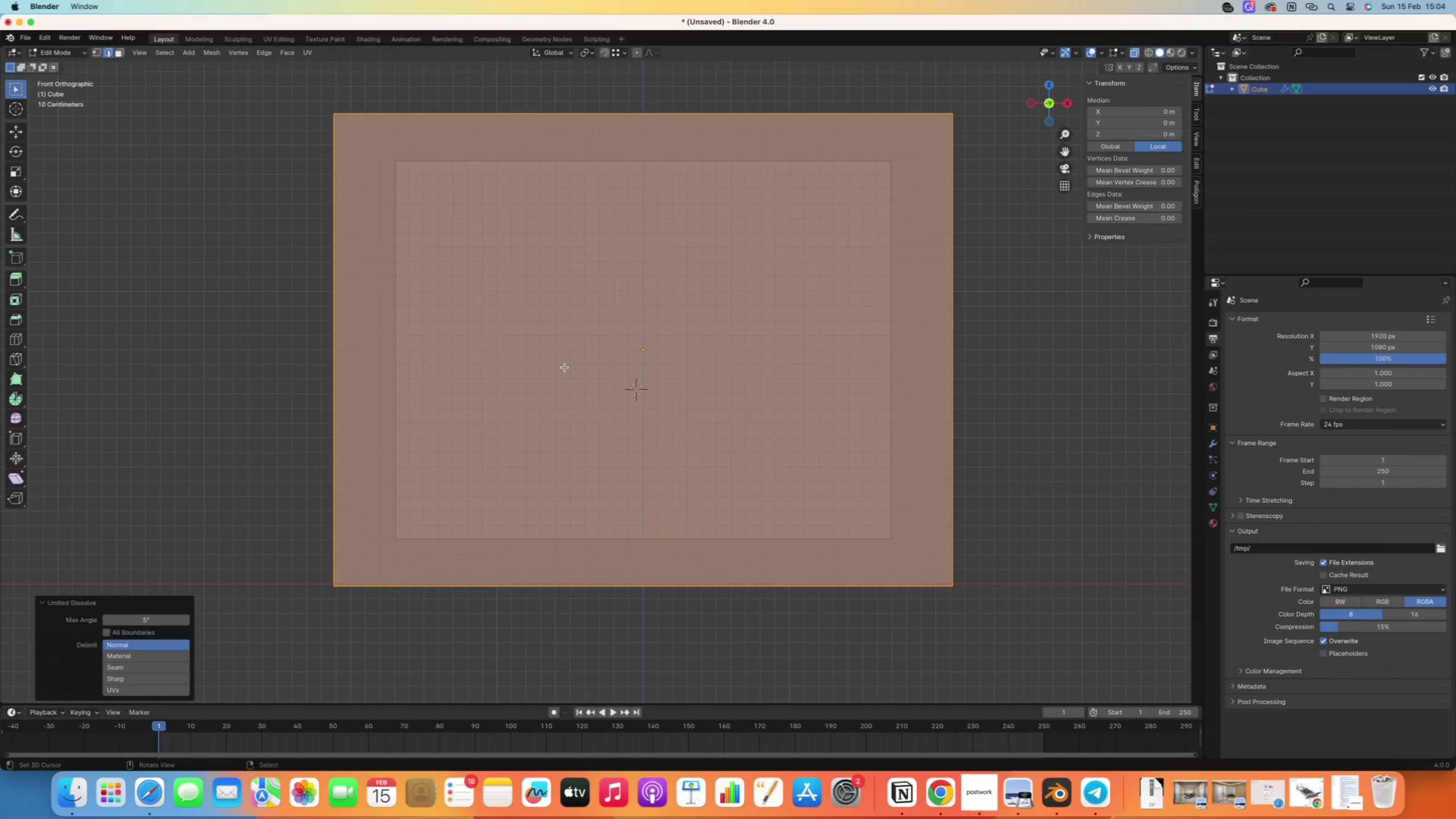 
scroll: coordinate [569, 371], scroll_direction: down, amount: 5.0
 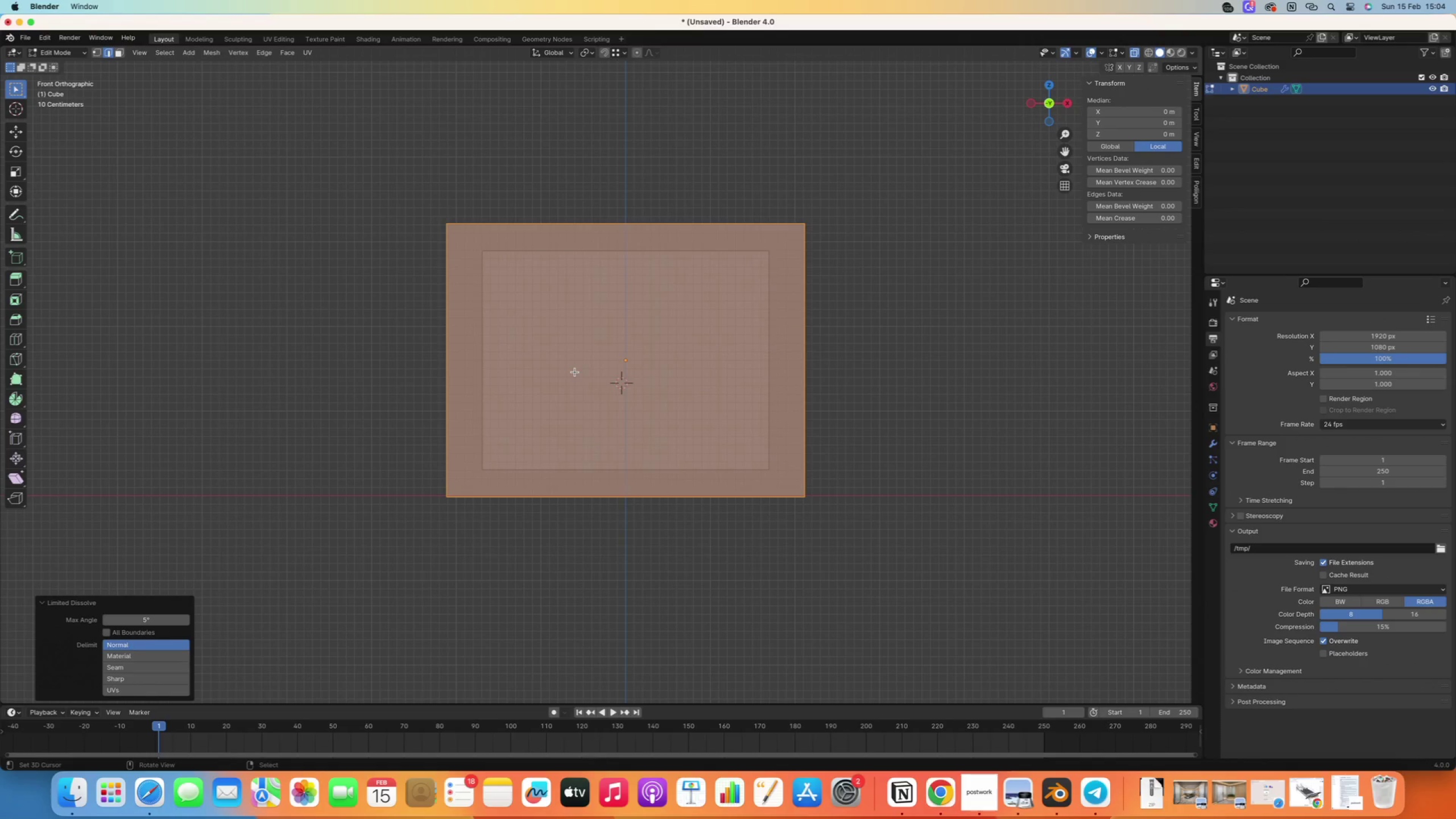 
key(CapsLock)
 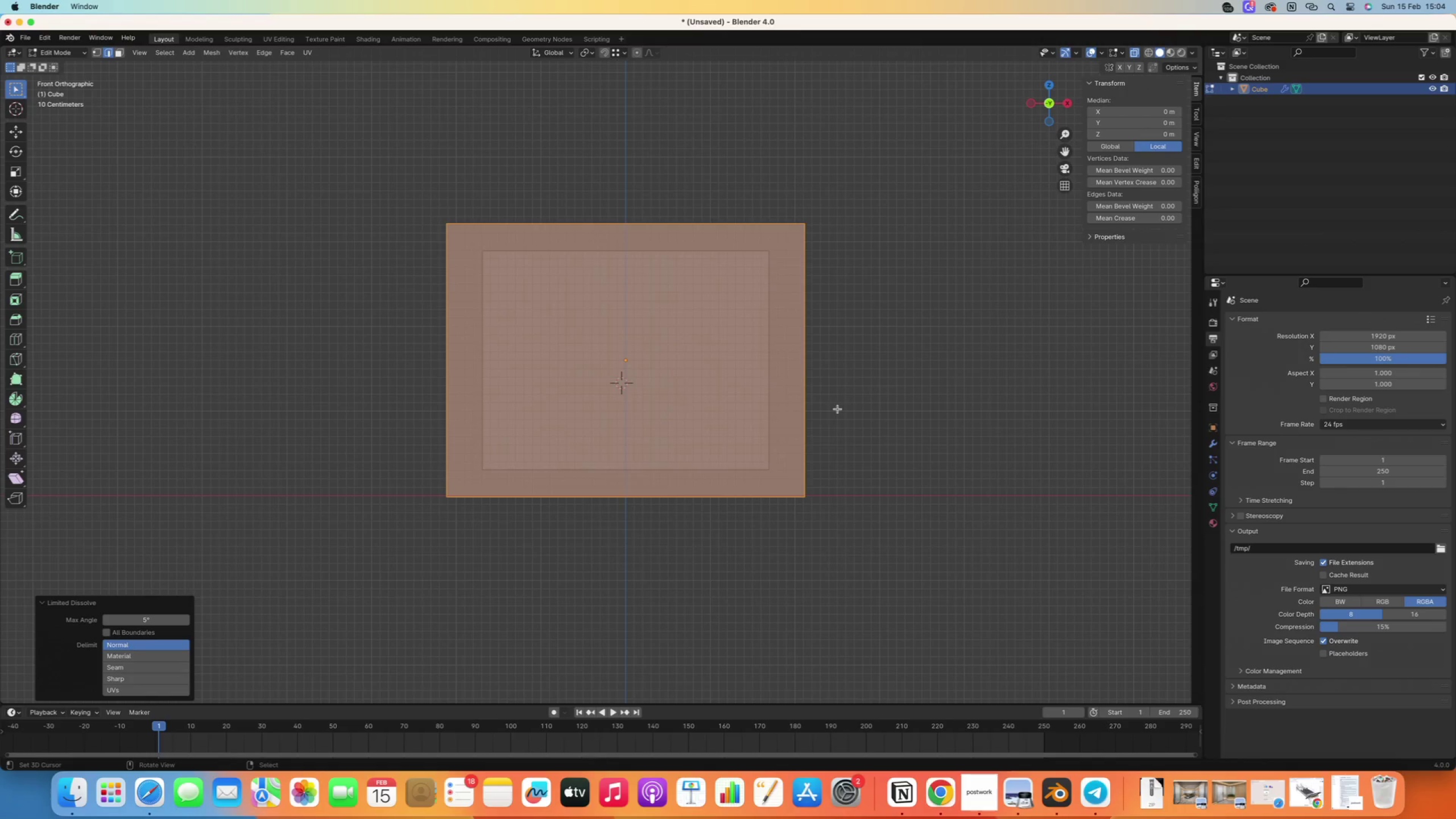 
key(Tab)
 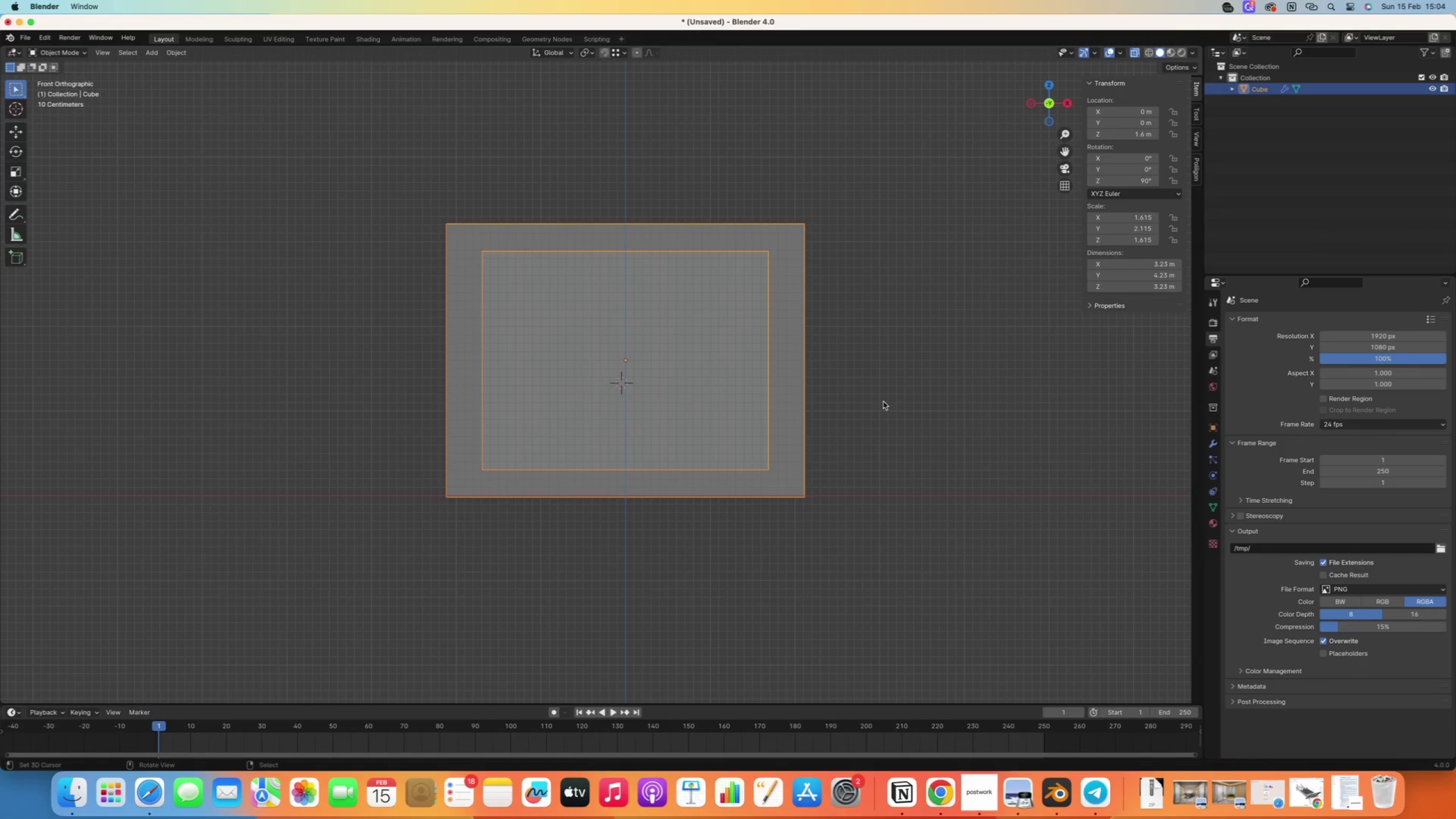 
left_click([883, 402])
 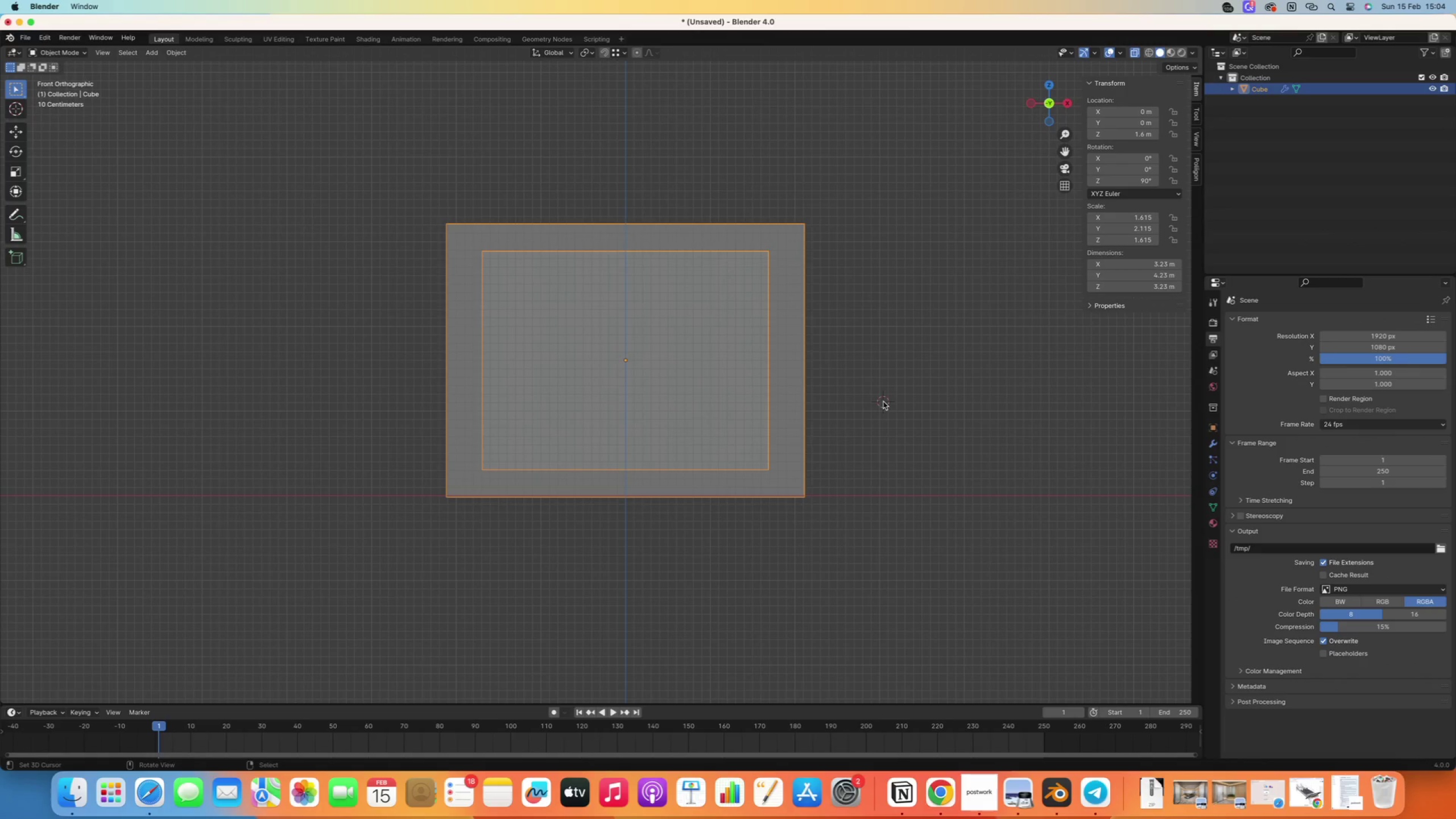 
type(Acu)
 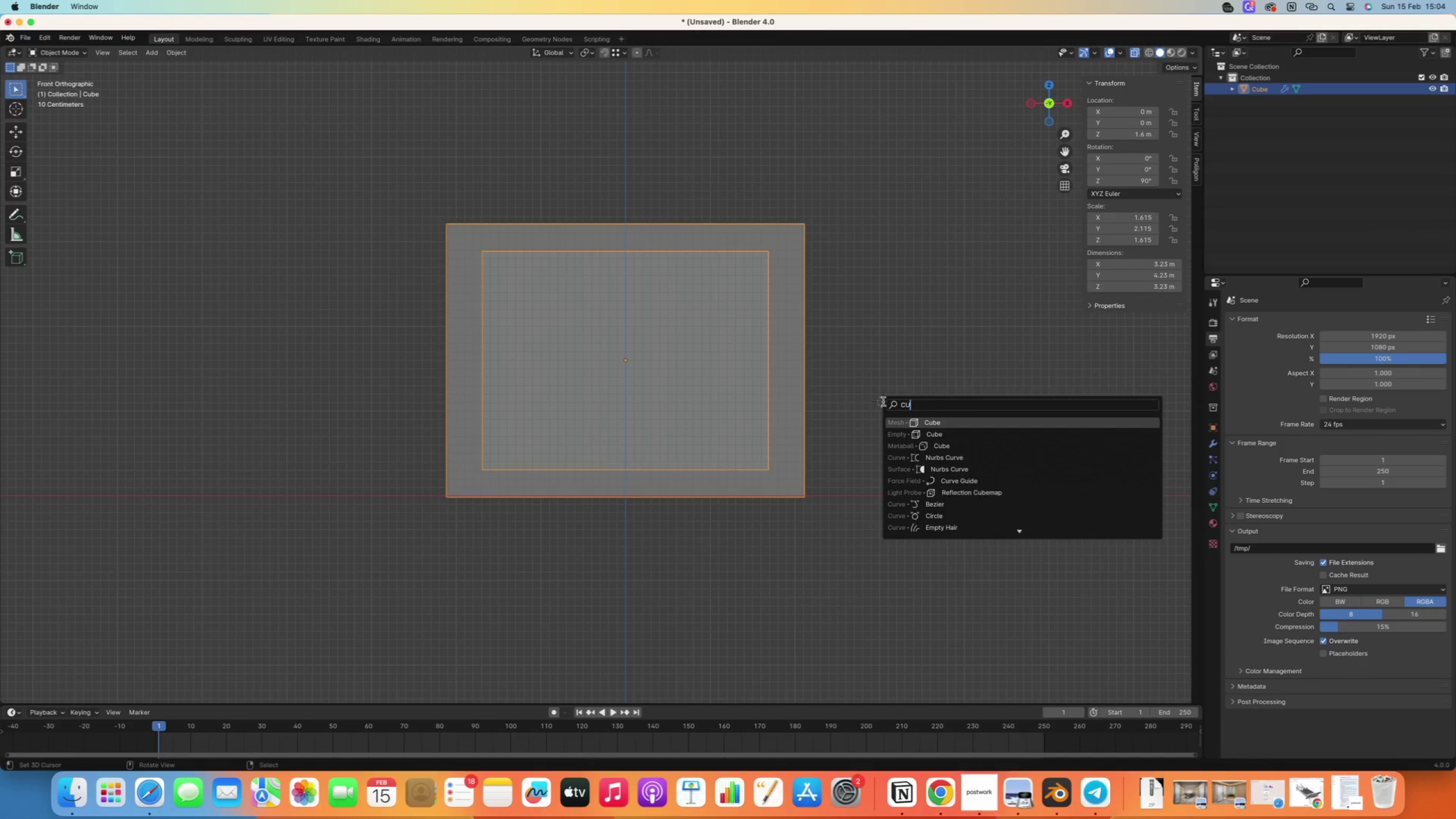 
key(Enter)
 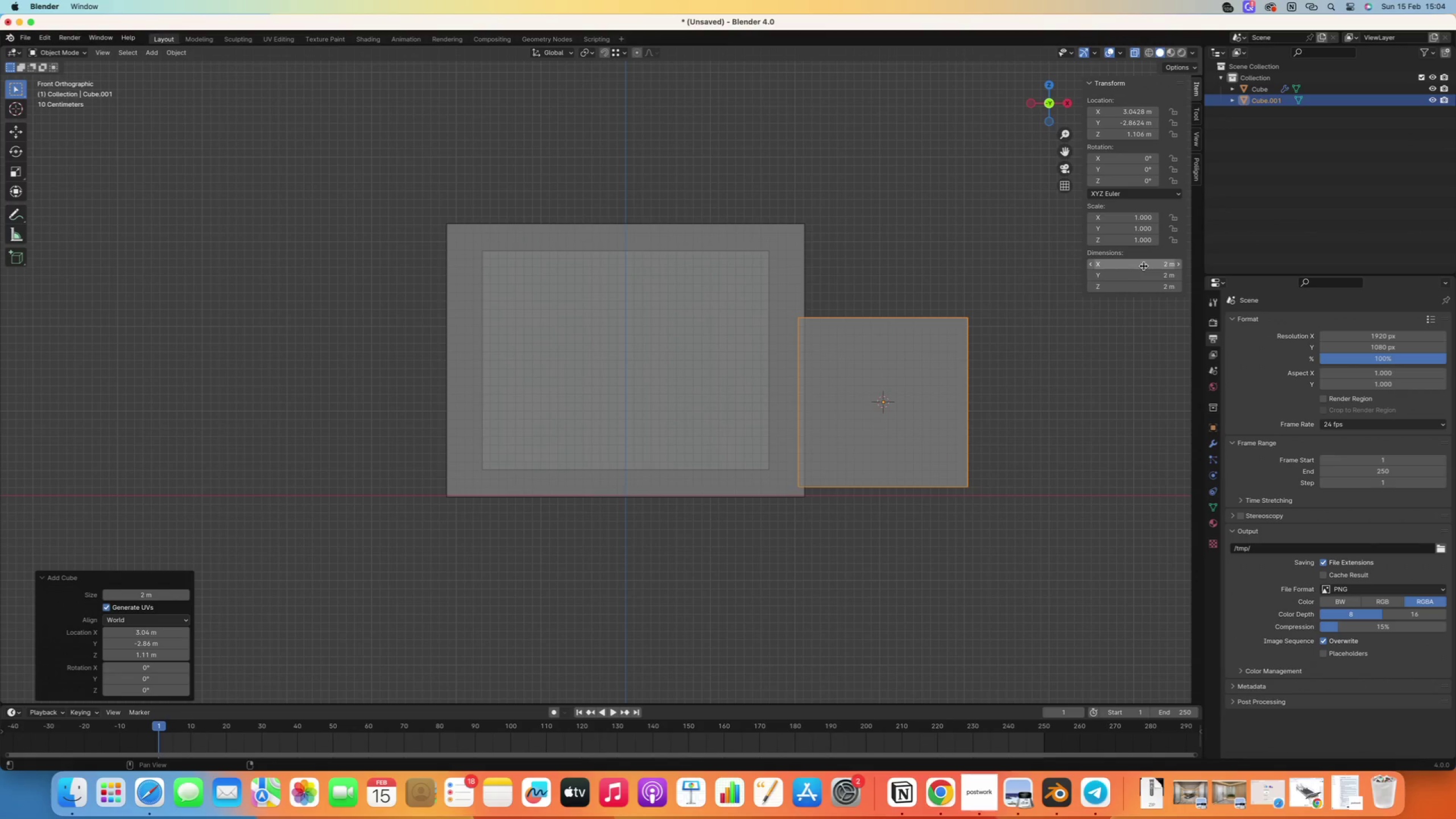 
wait(5.85)
 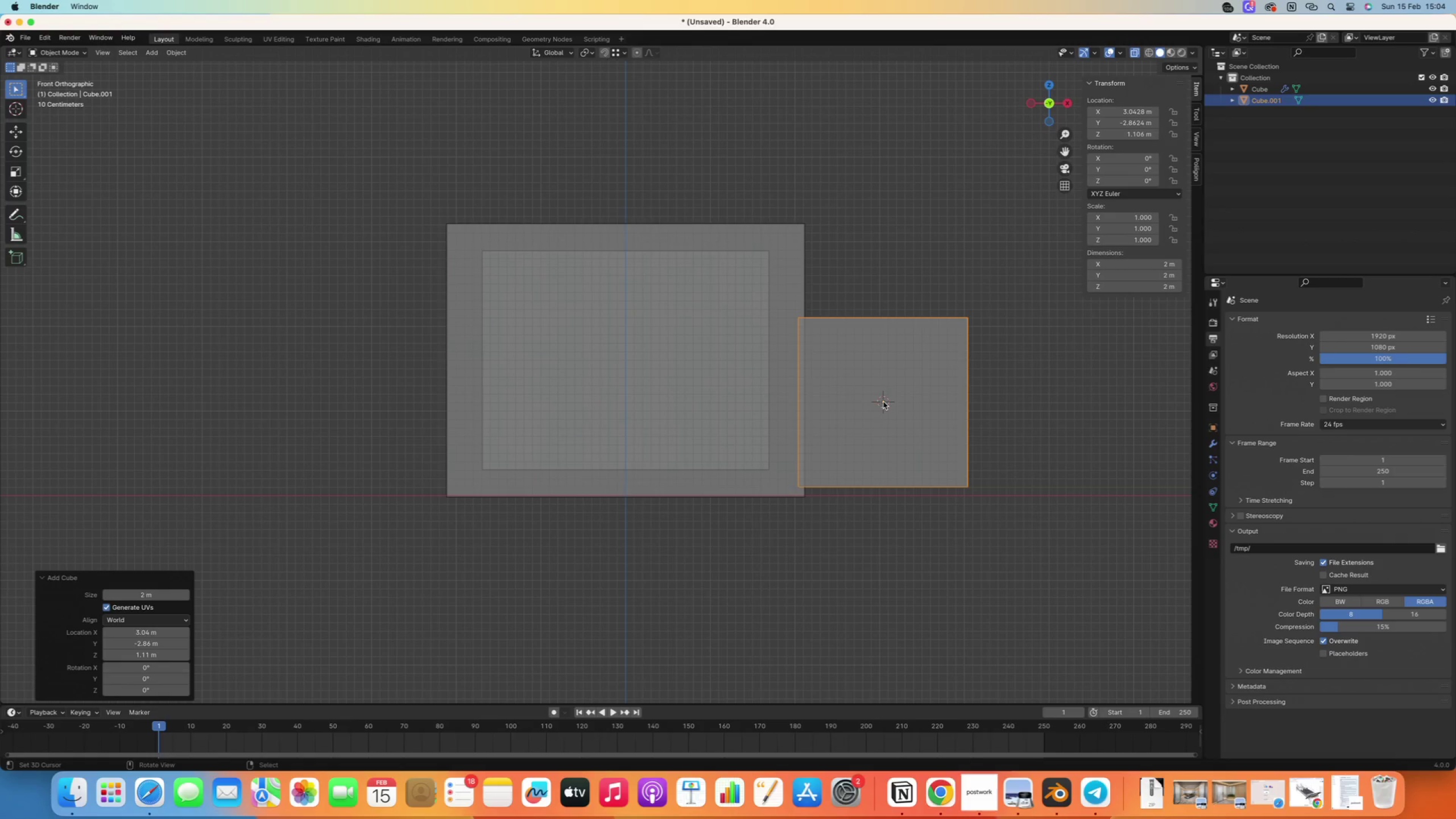 
left_click_drag(start_coordinate=[1128, 291], to_coordinate=[1134, 288])
 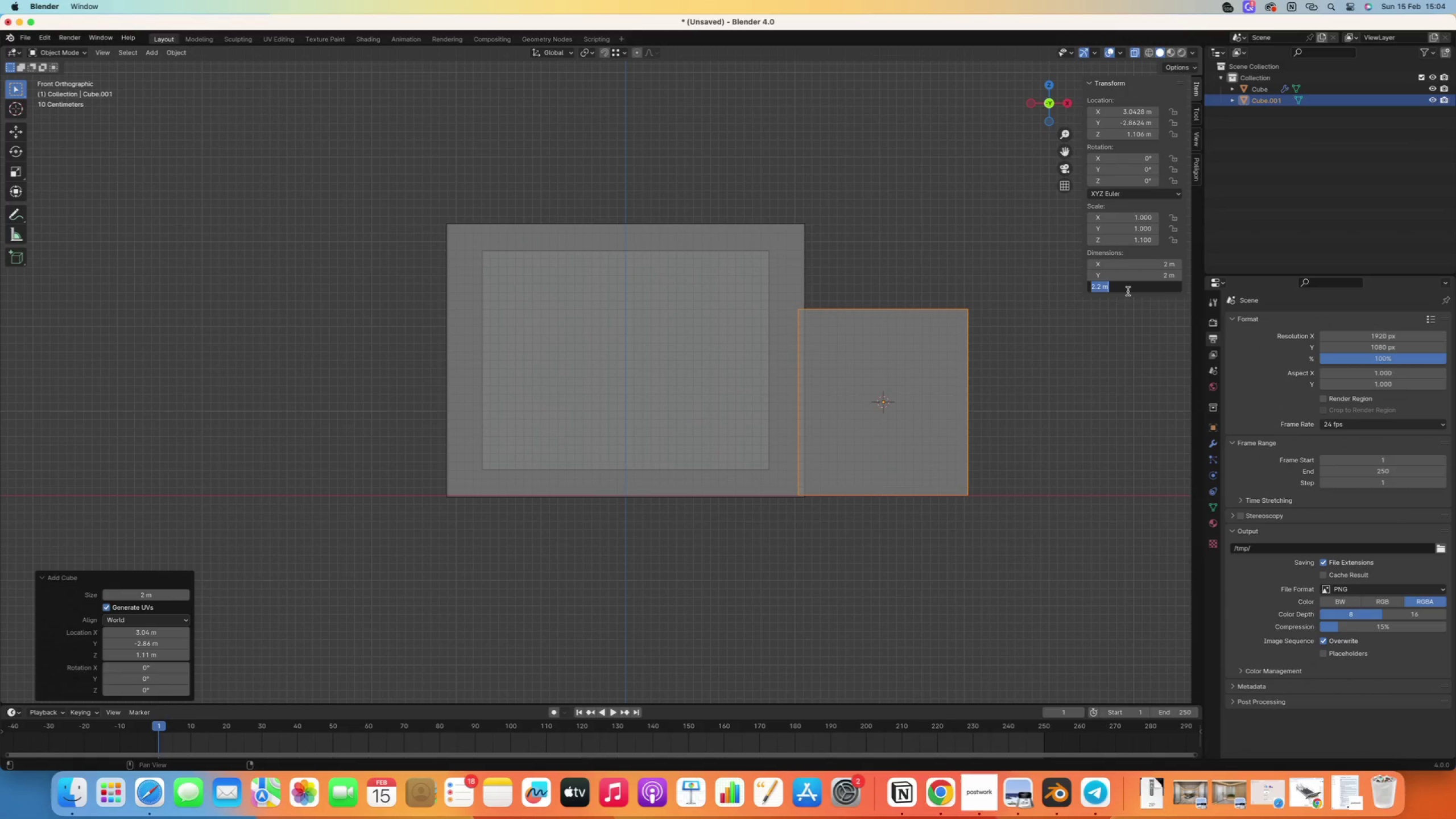 
type(2.33)
 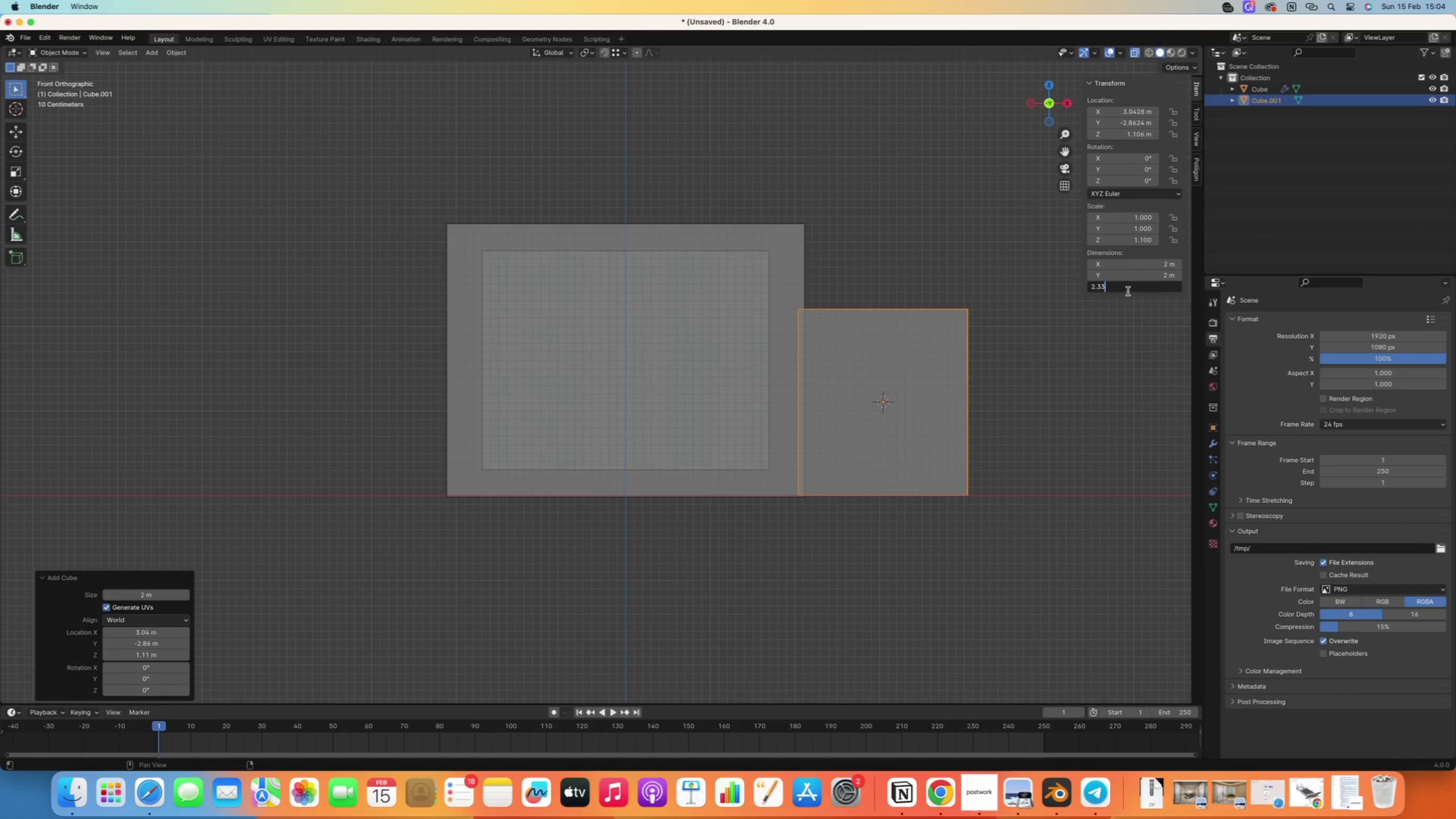 
key(Enter)
 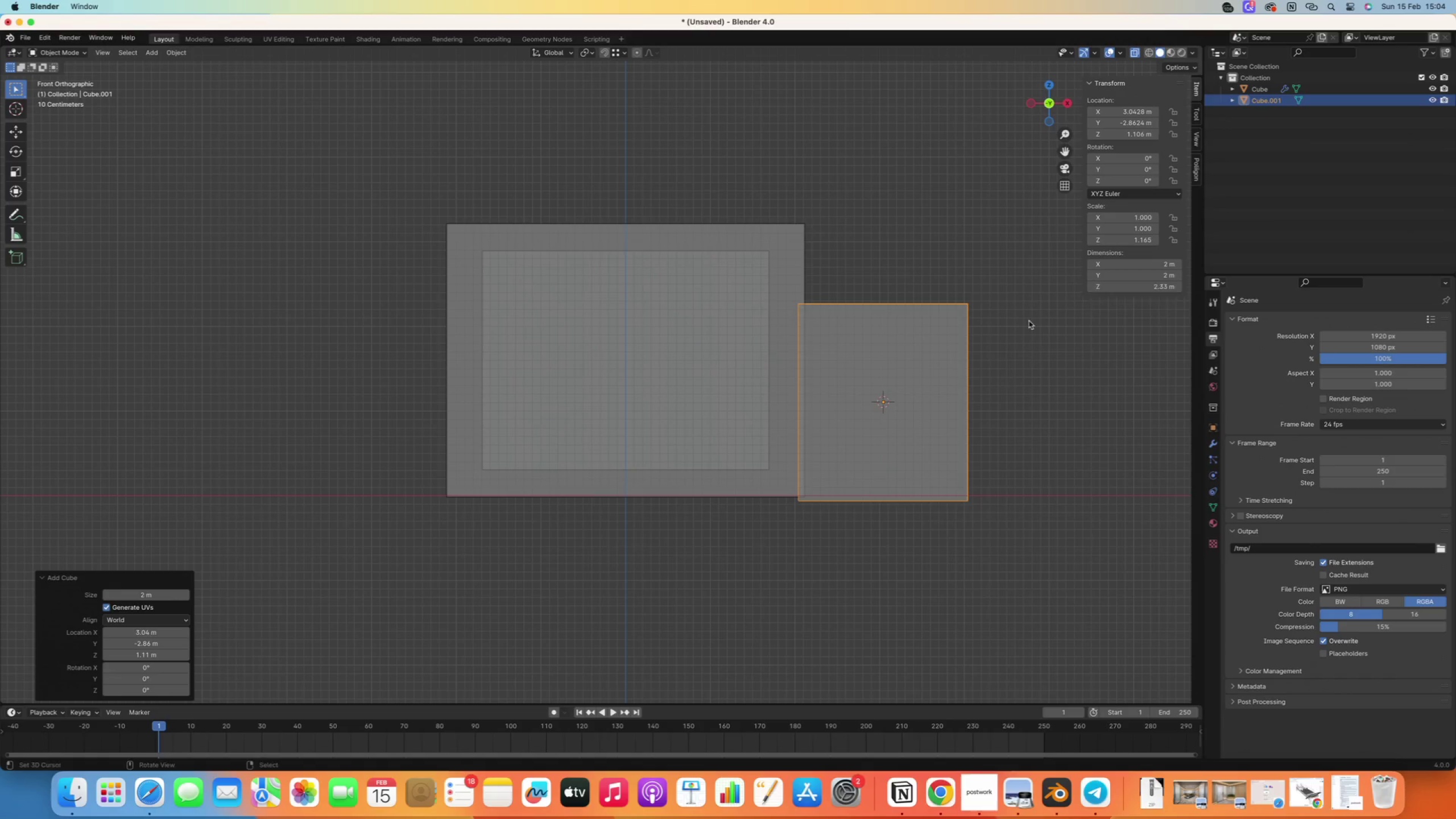 
key(G)
 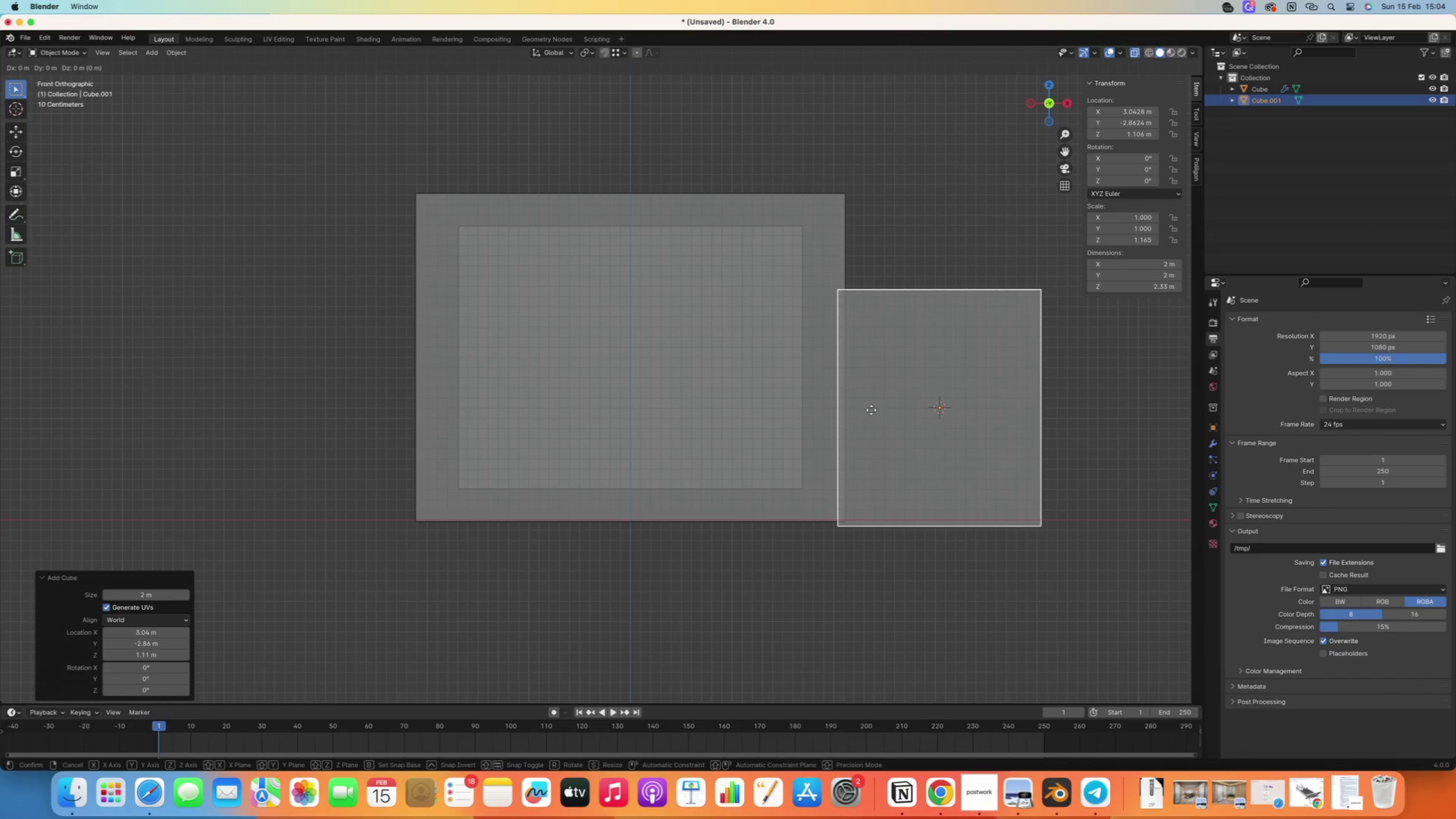 
scroll: coordinate [871, 410], scroll_direction: up, amount: 1.0
 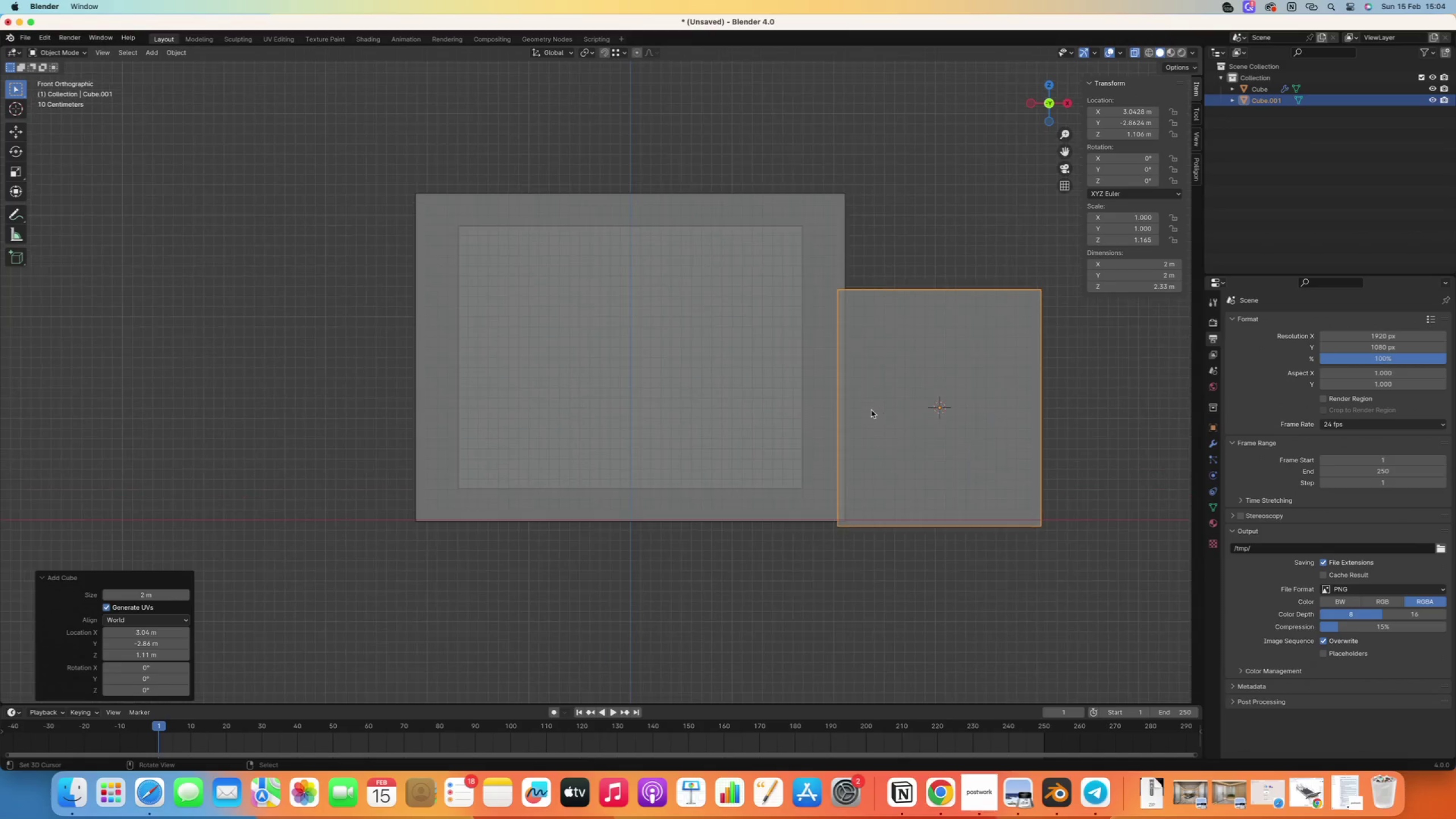 
key(Z)
 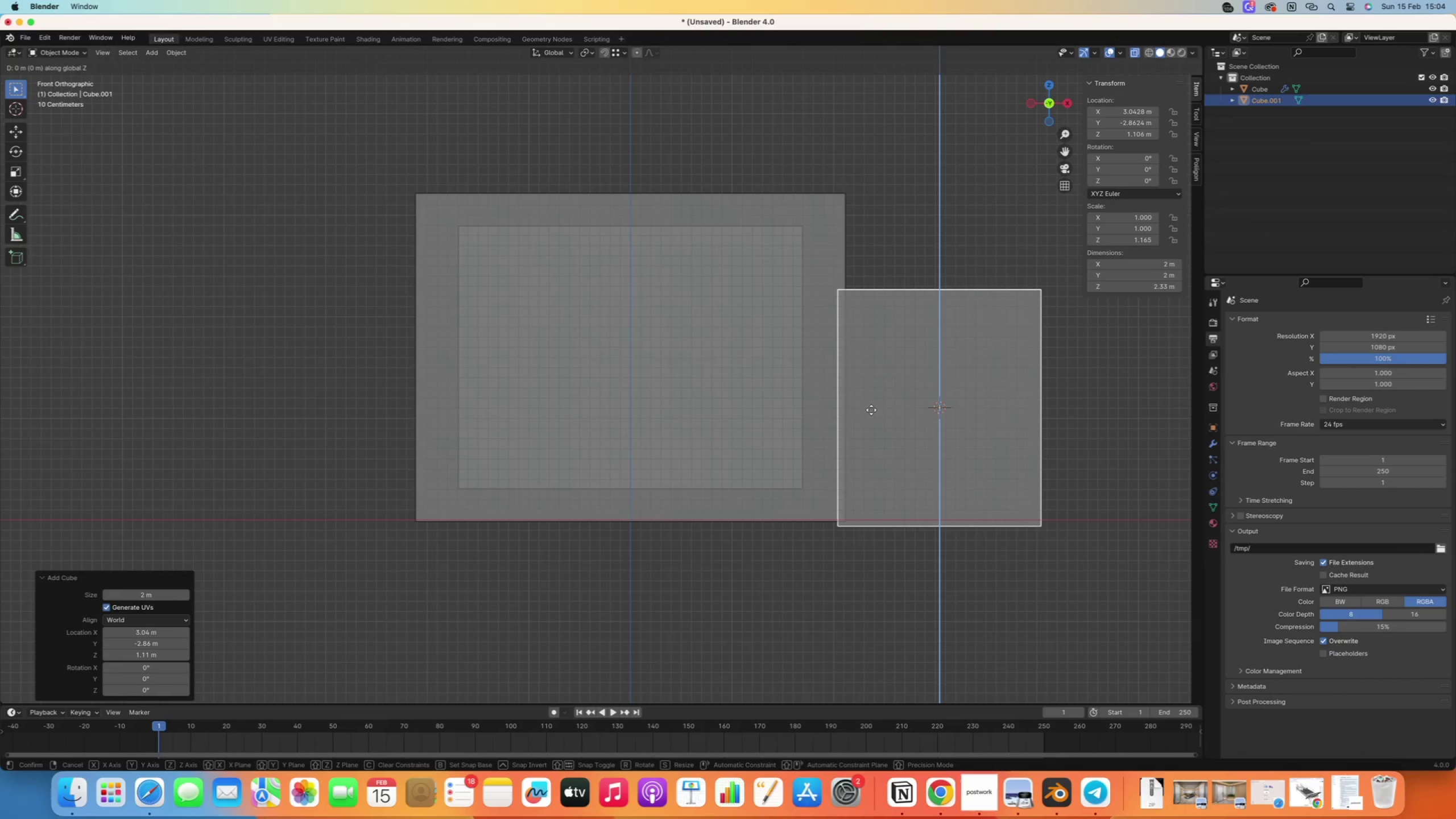 
hold_key(key=ControlRight, duration=0.6)
 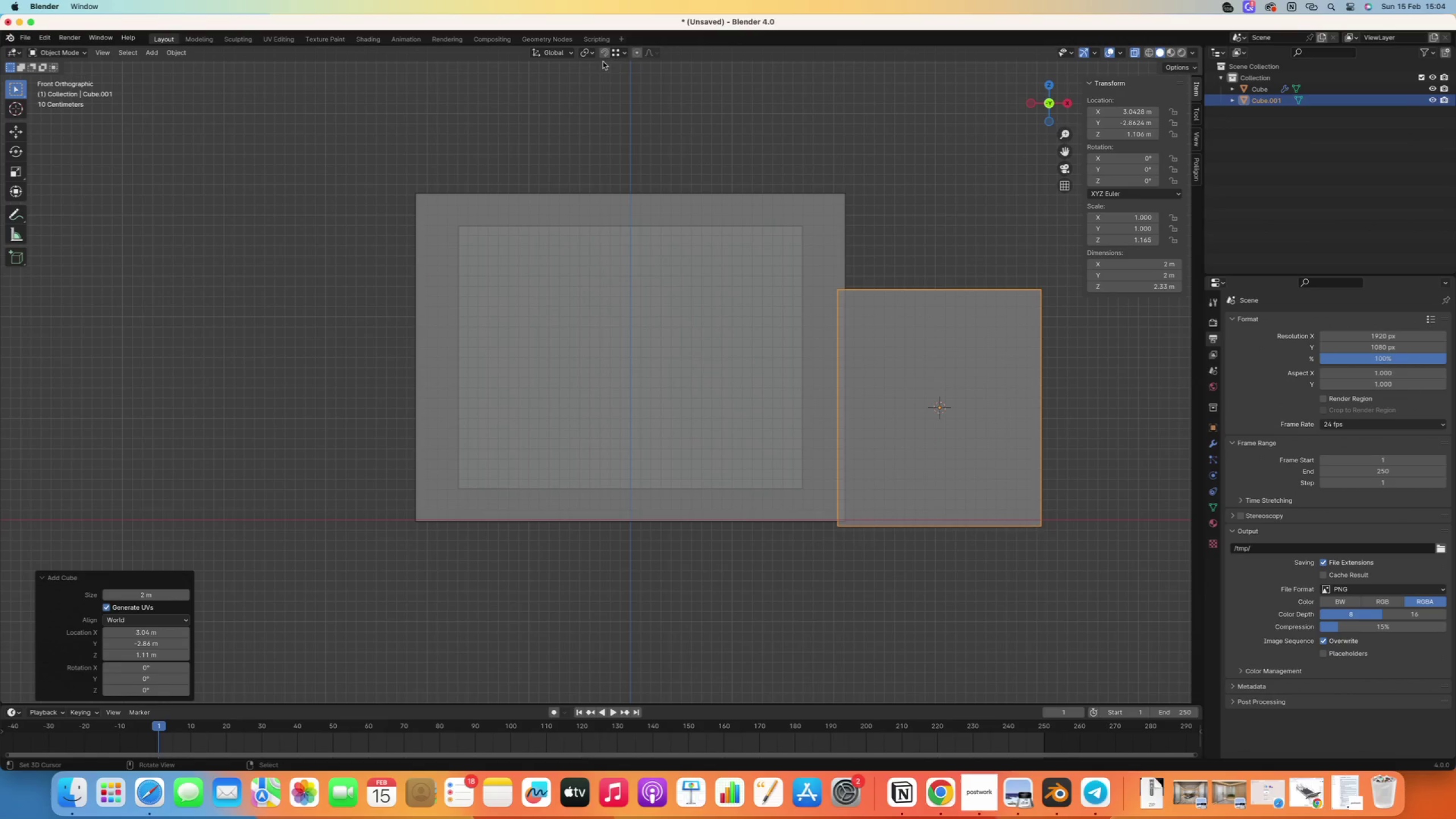 
left_click([619, 54])
 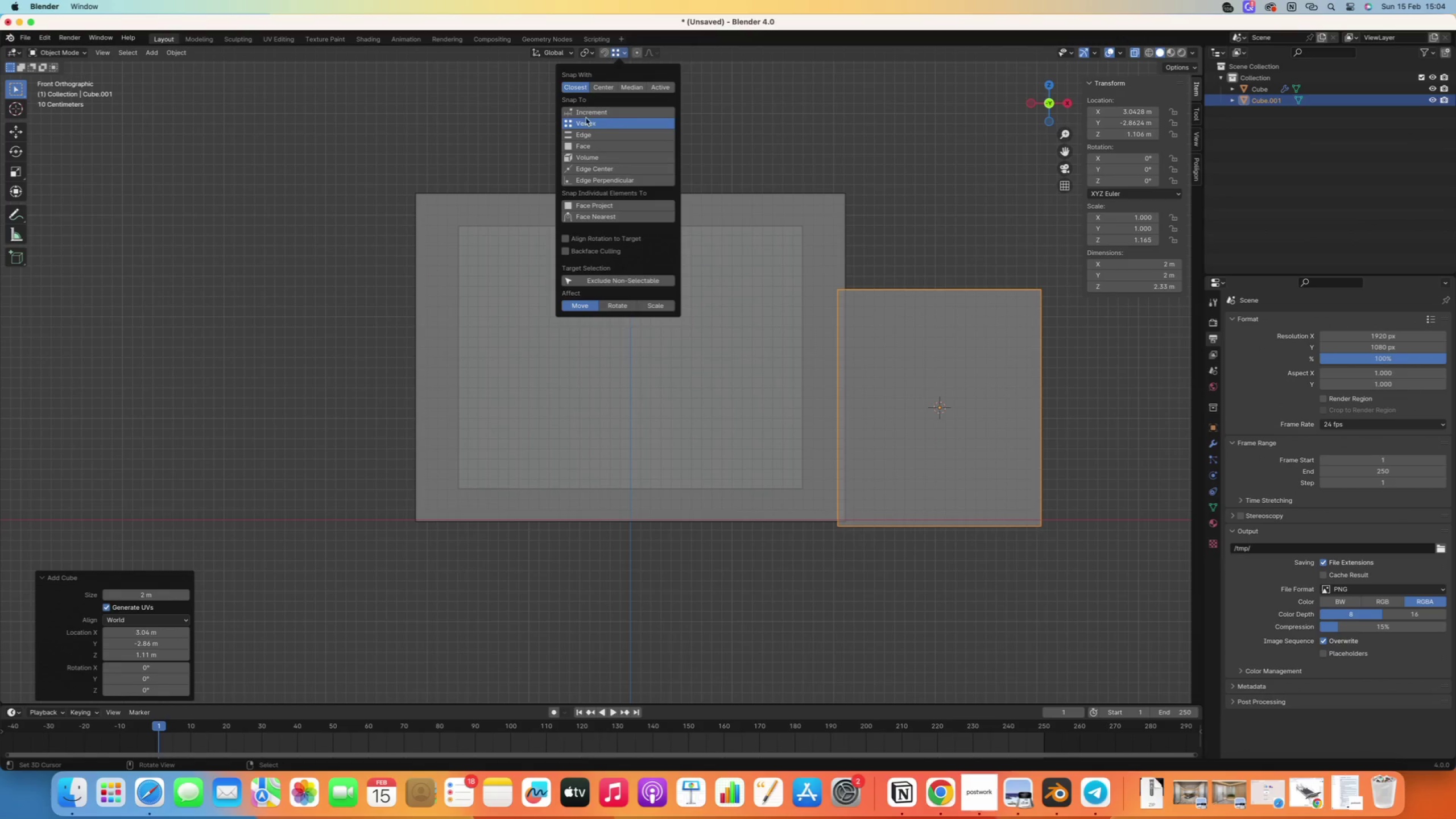 
left_click([587, 115])
 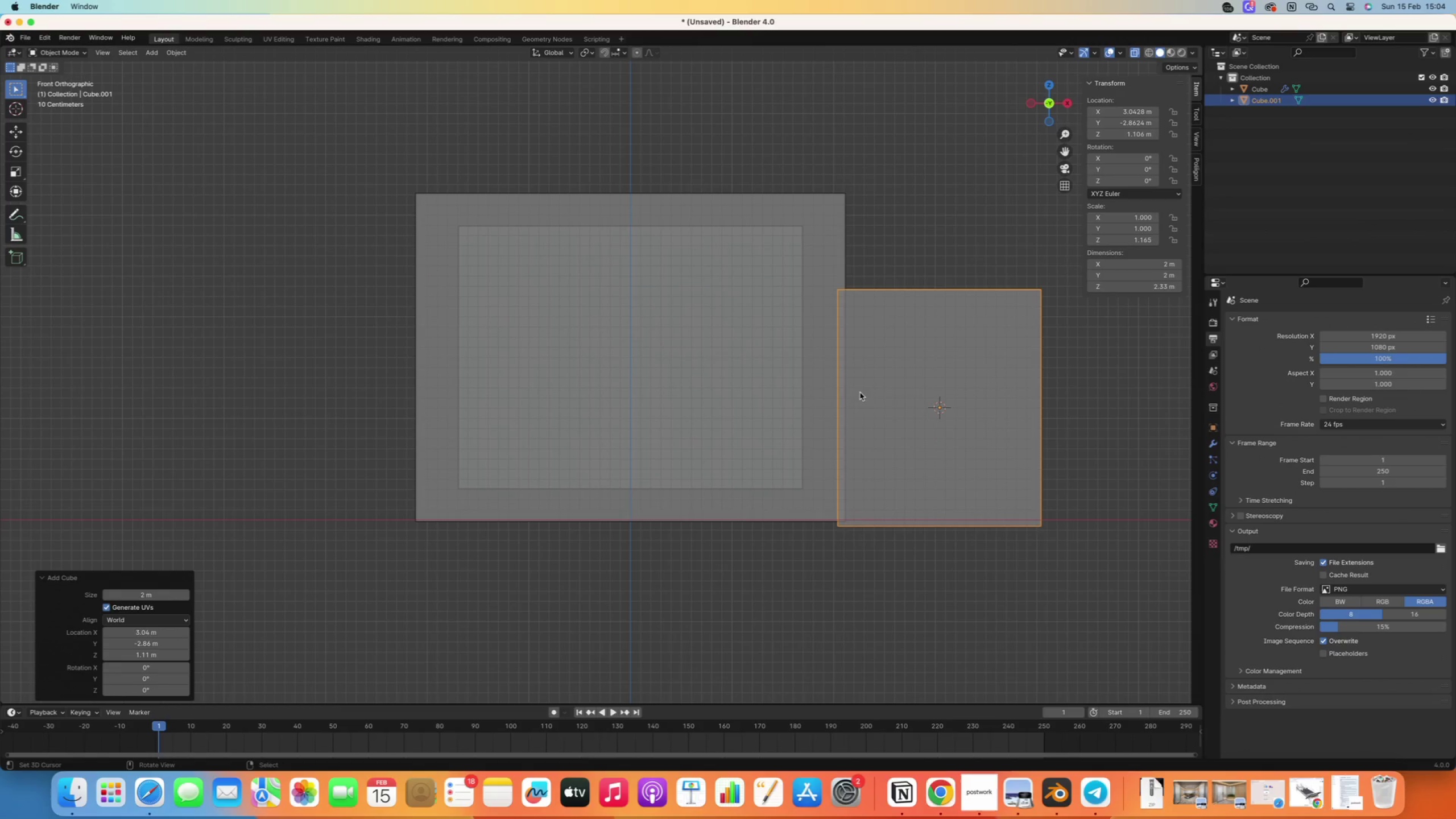 
type(gz)
 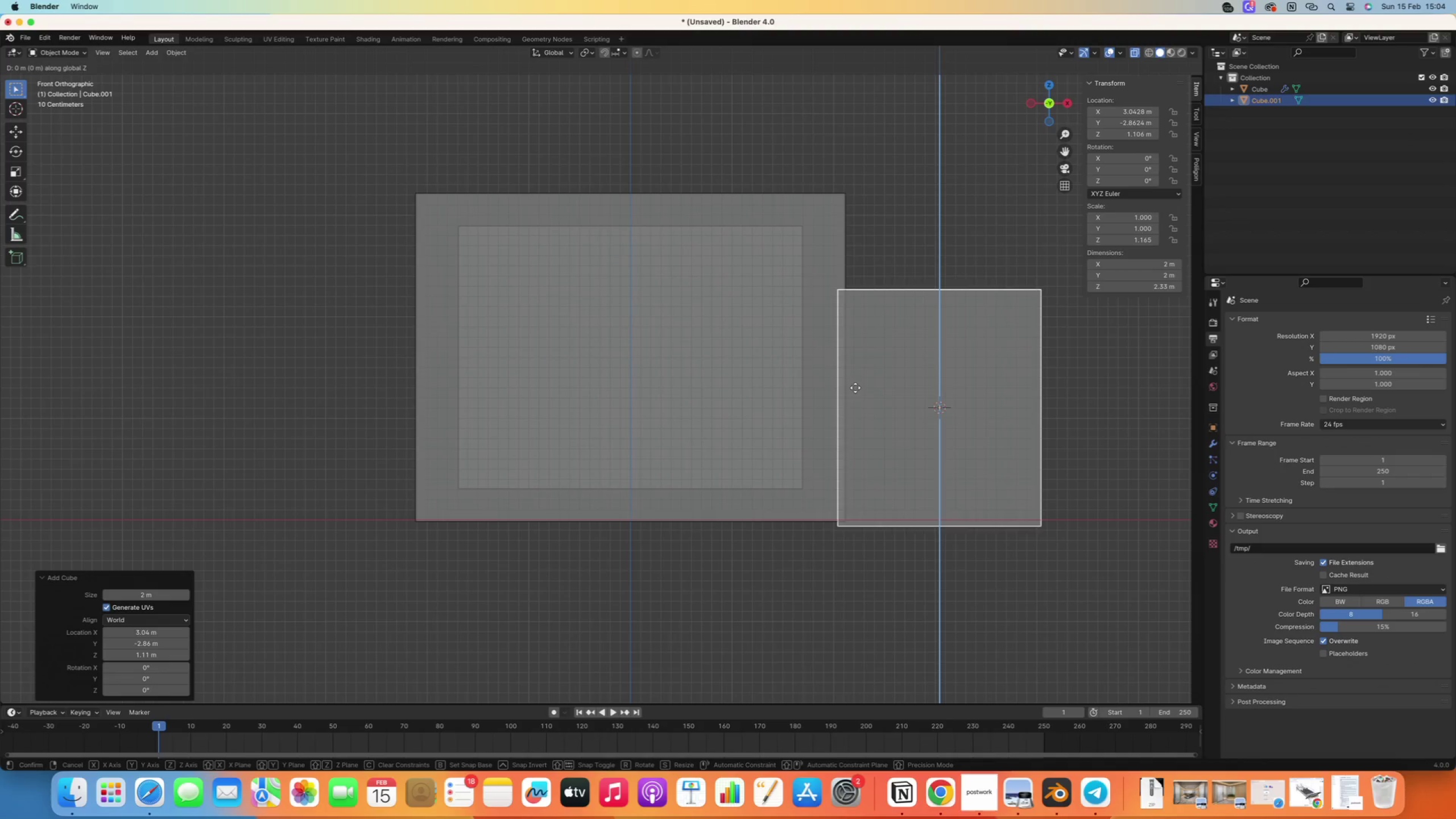 
hold_key(key=ControlRight, duration=1.16)
left_click([853, 378])
 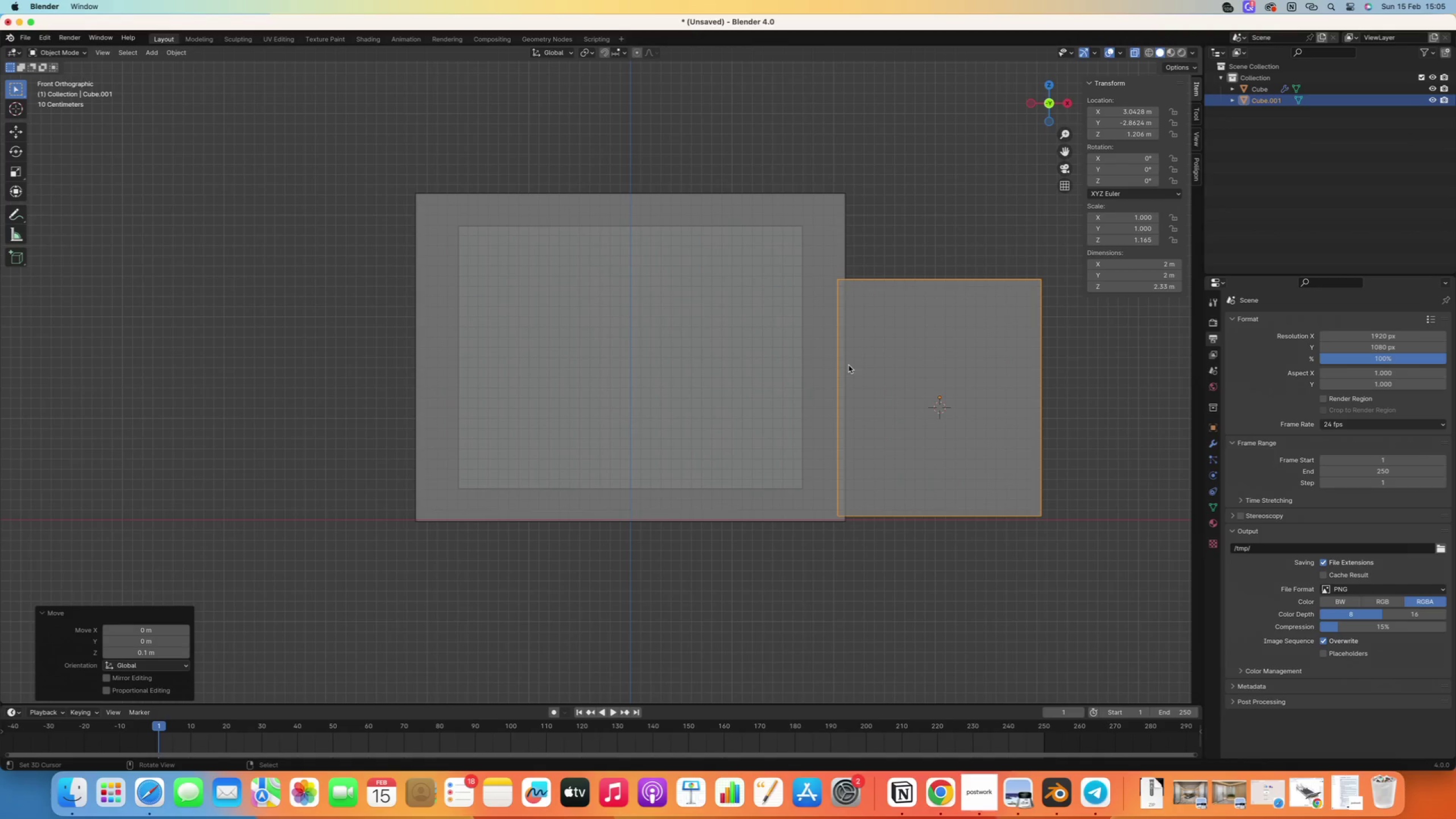 
key(G)
 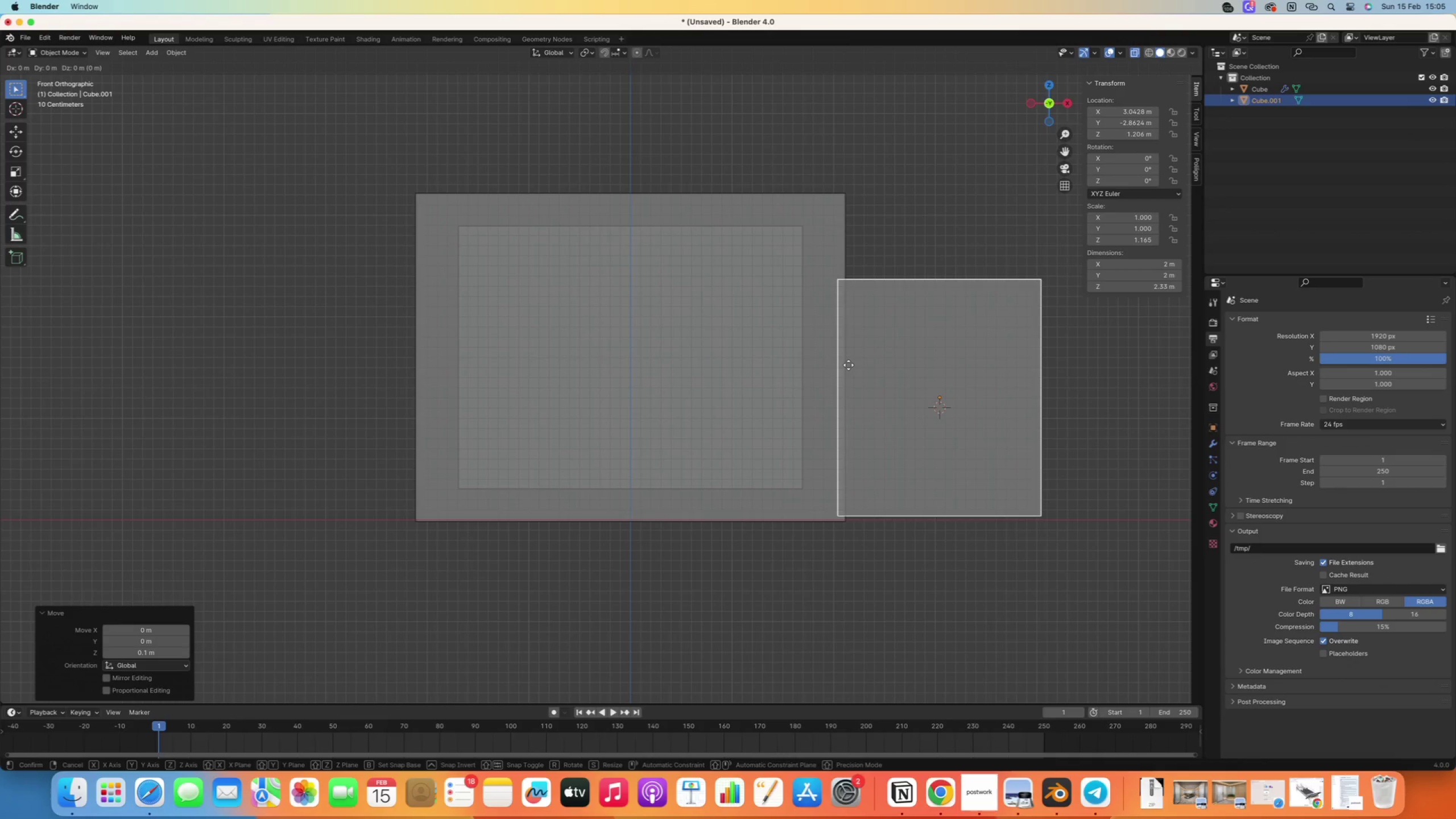 
type(yx)
 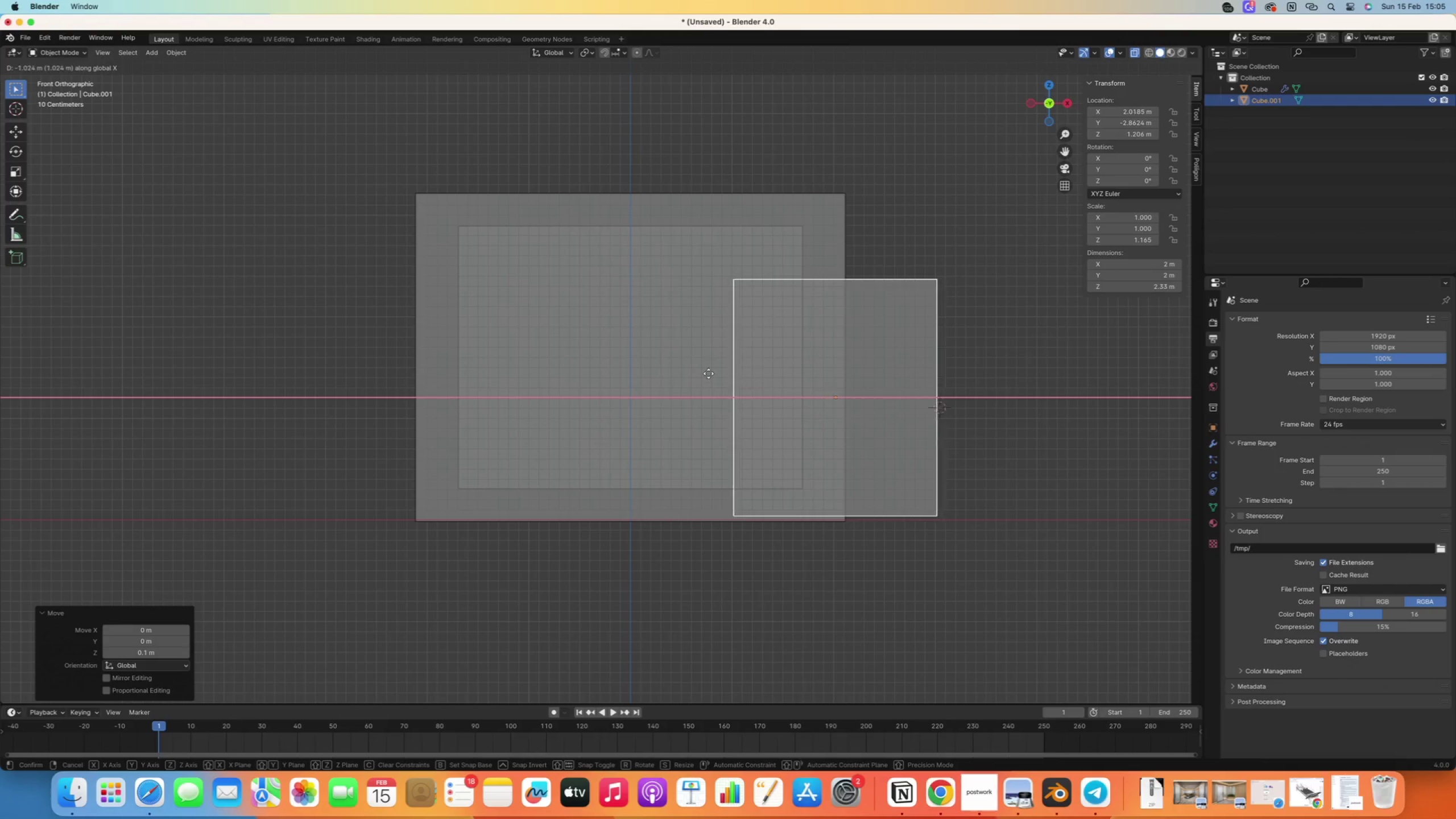 
left_click([722, 378])
 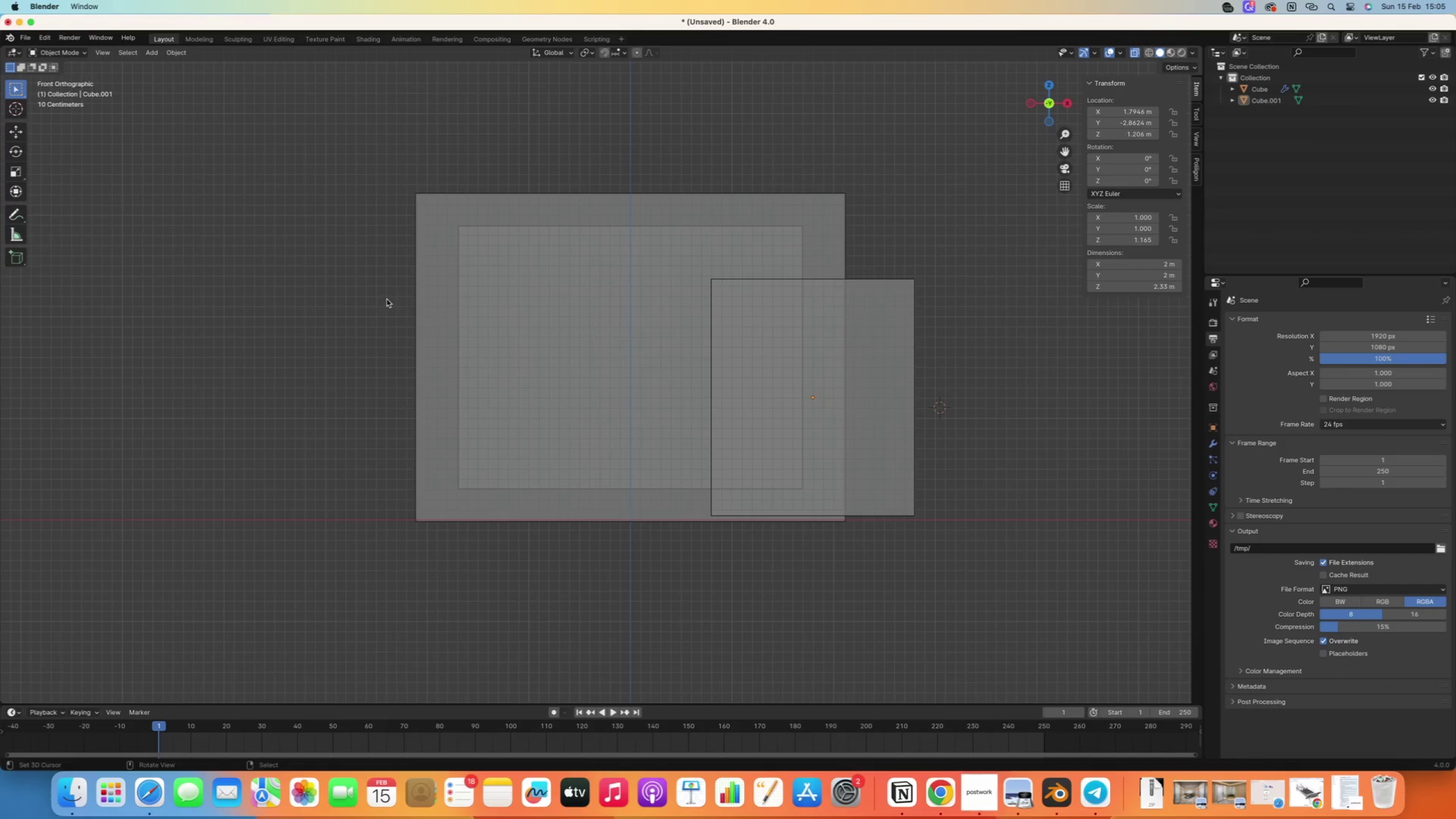 
double_click([423, 307])
 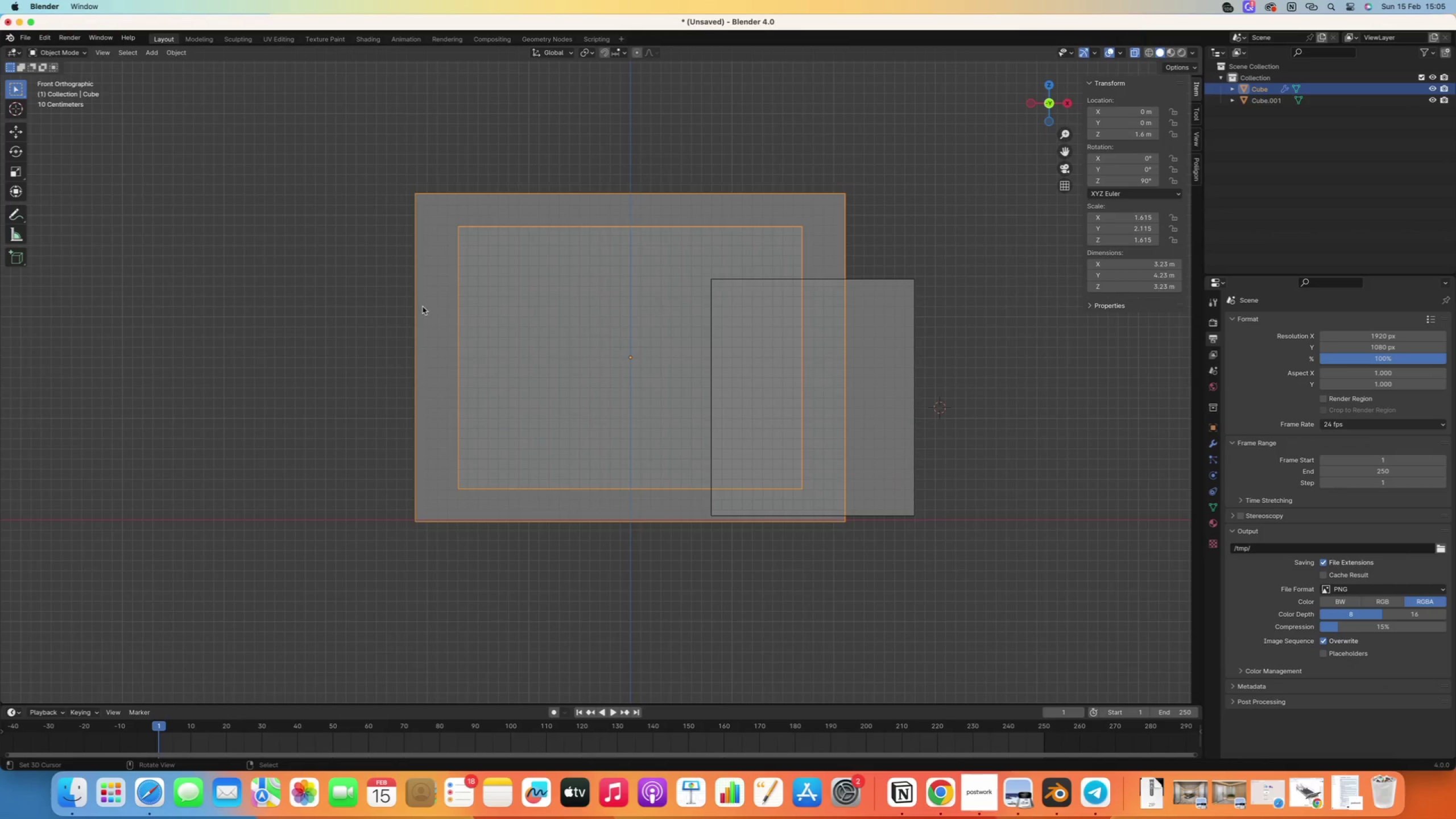 
key(Tab)
 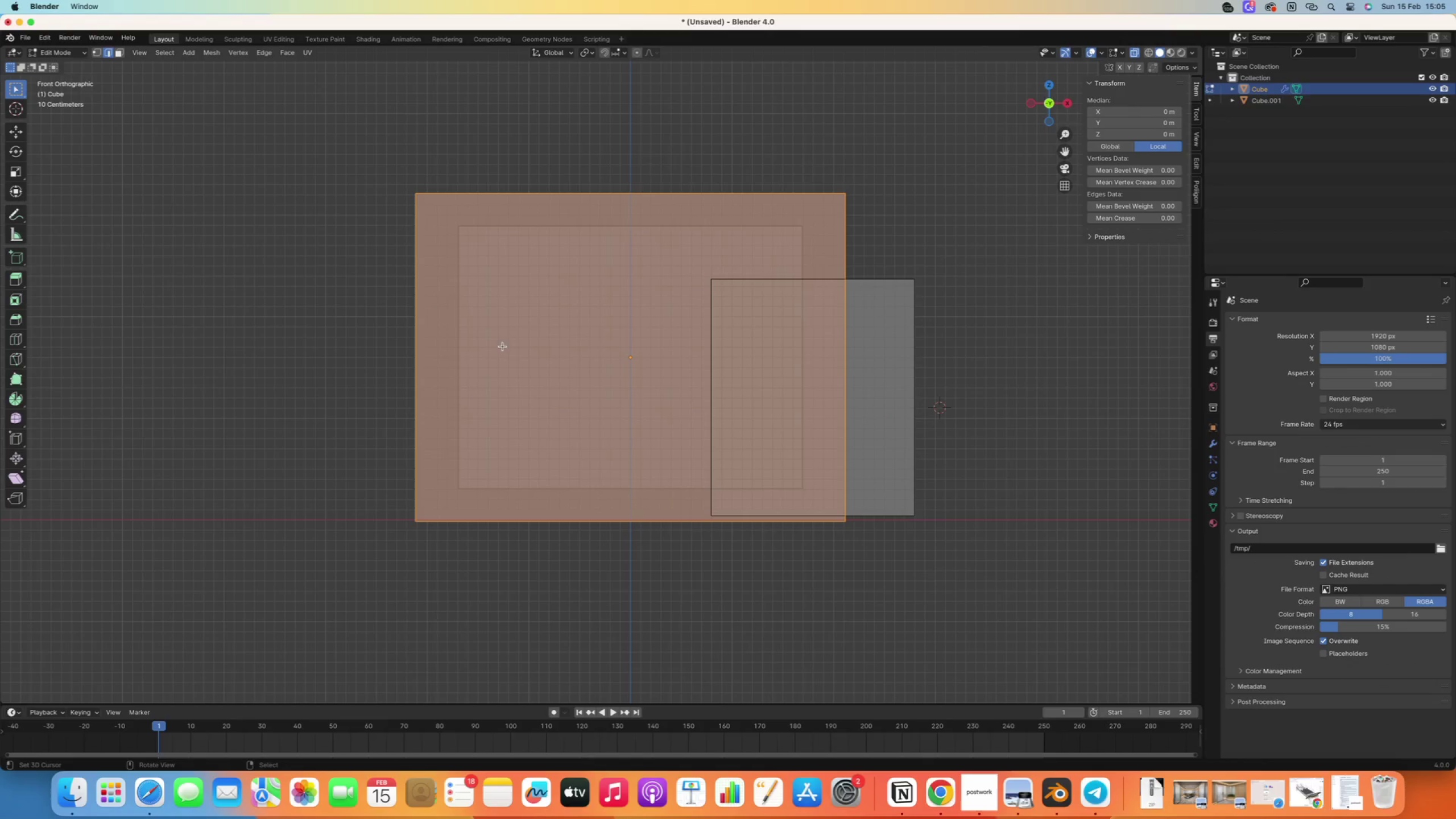 
key(Control+ControlLeft)
 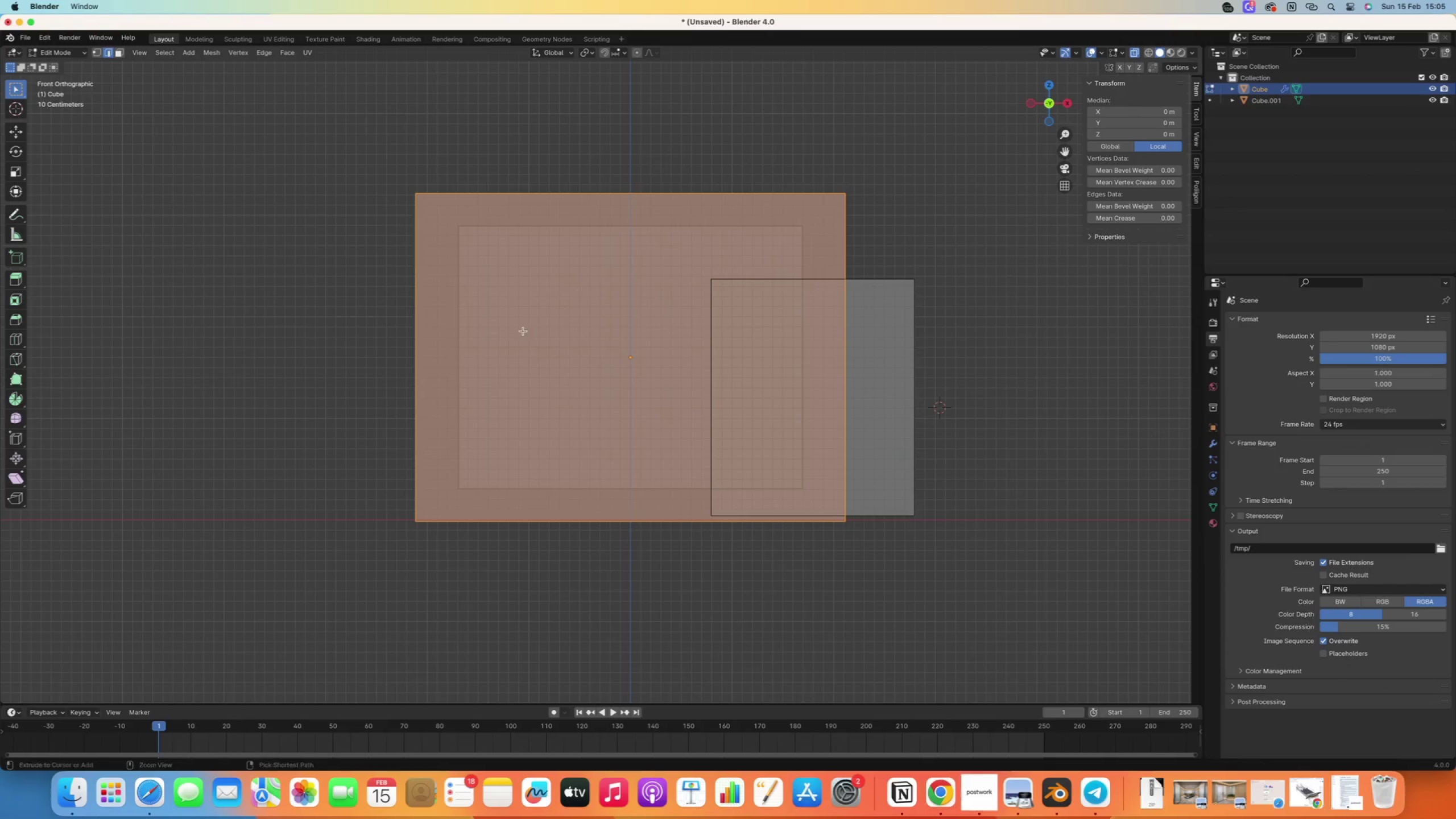 
key(Control+R)
 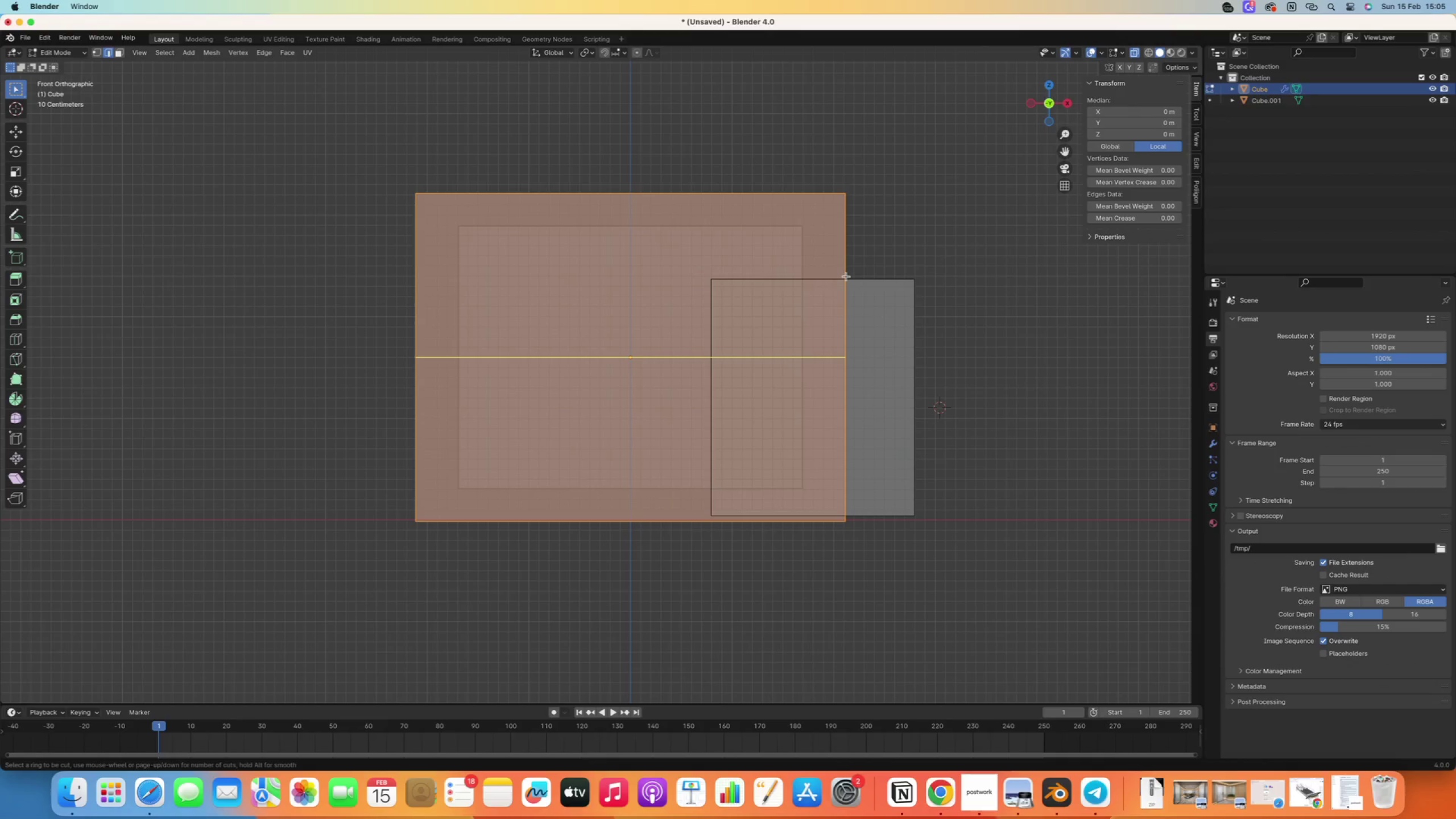 
left_click([846, 276])
 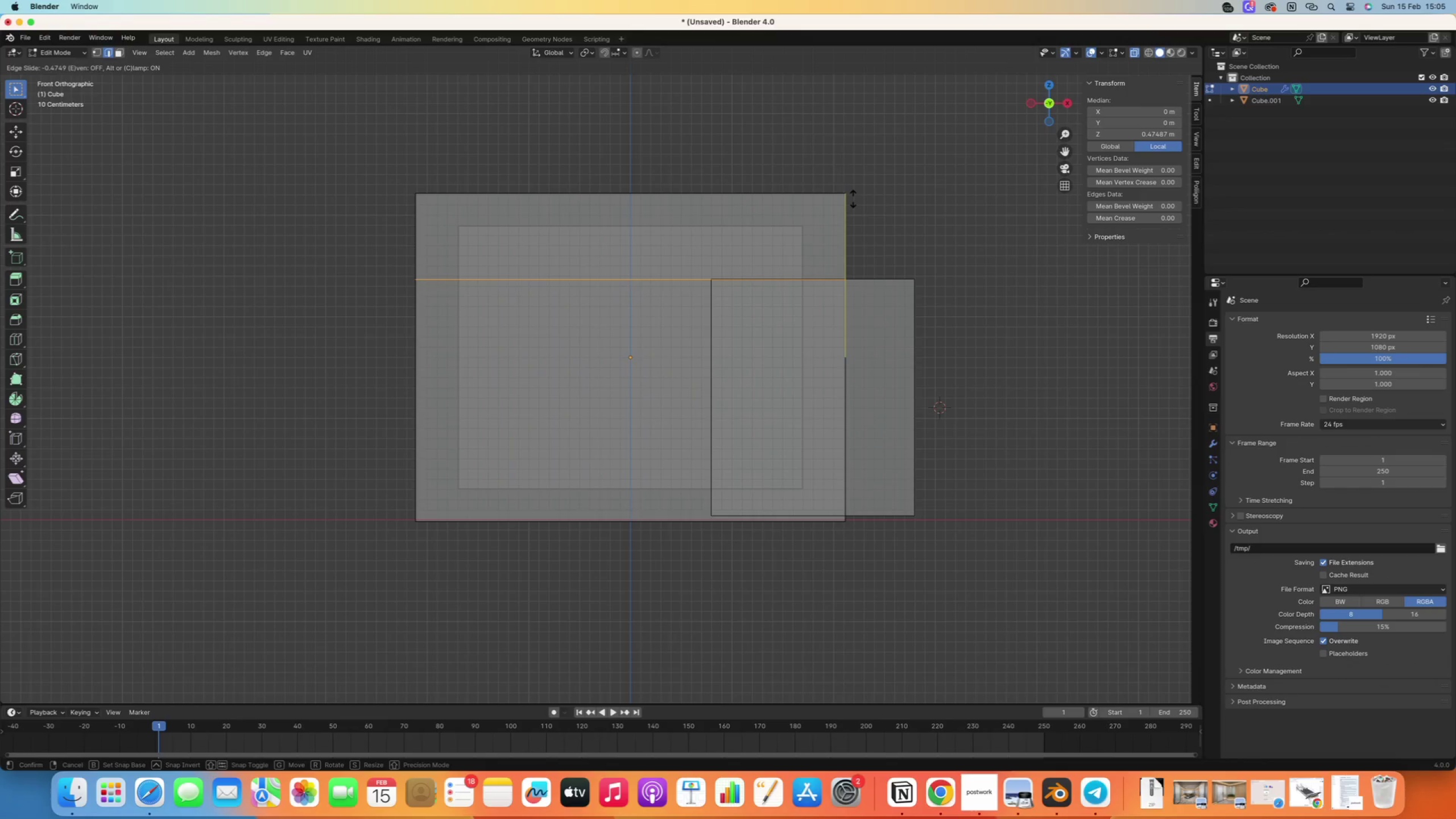 
left_click([854, 198])
 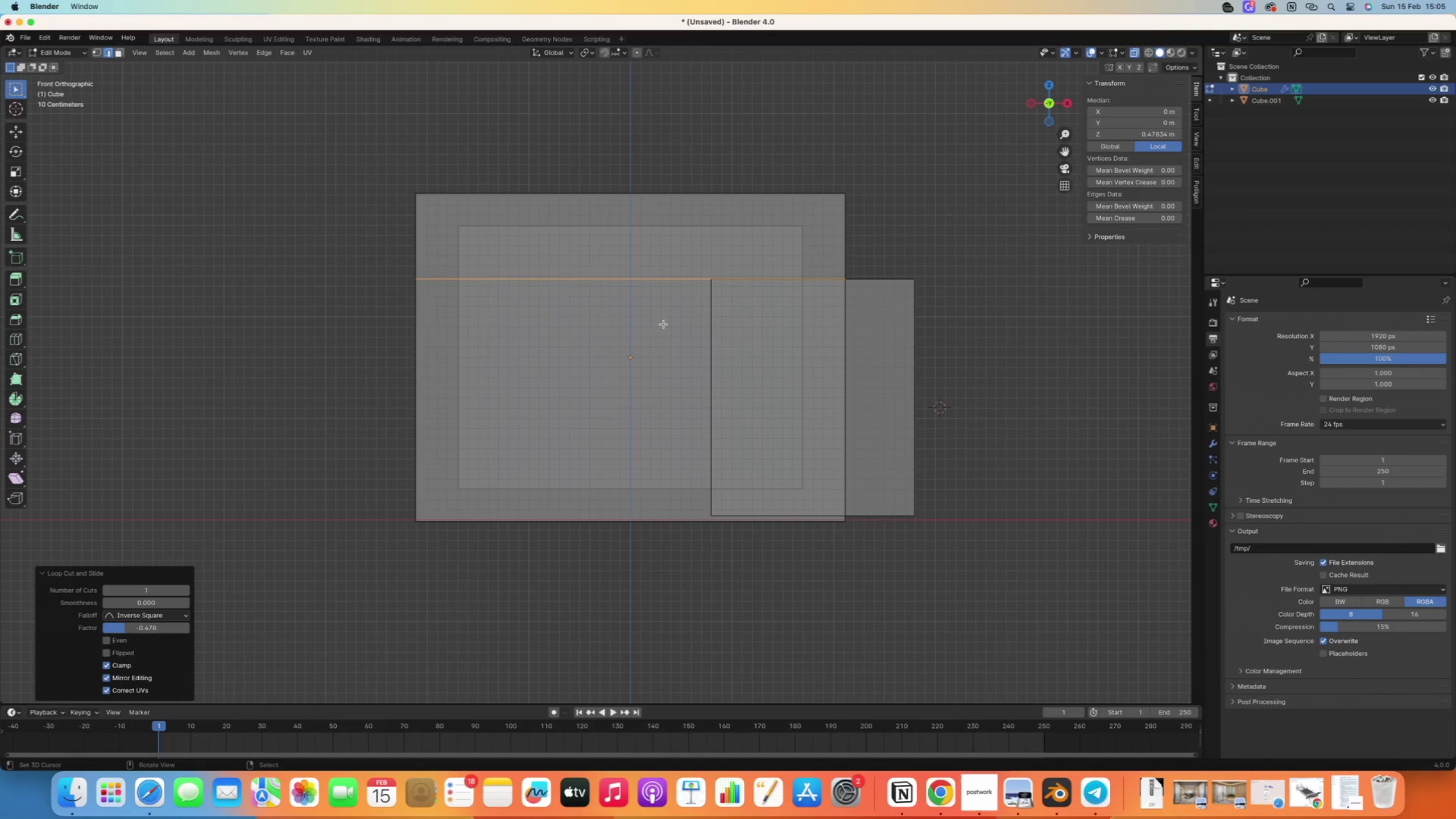 
key(Control+R)
 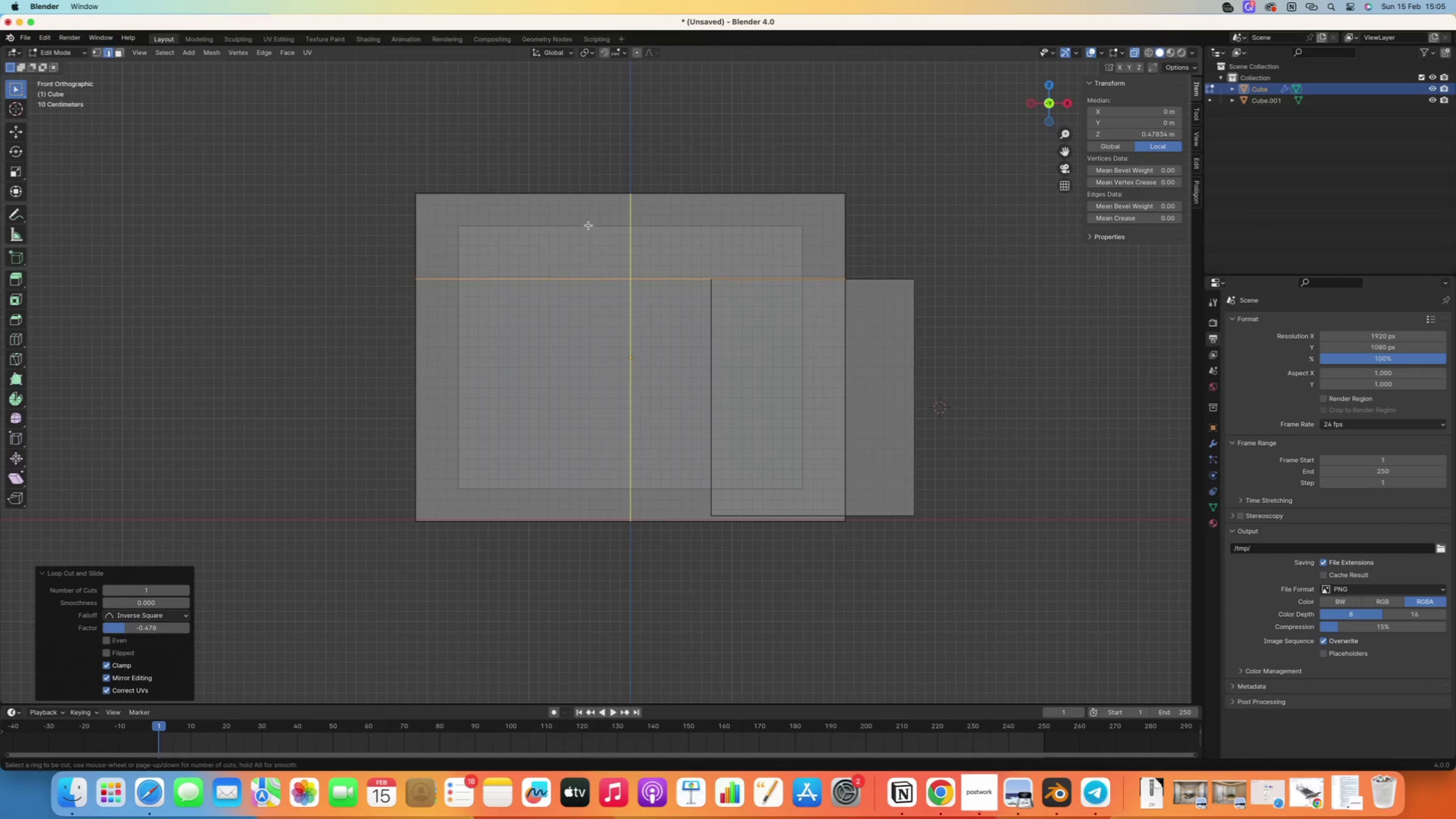 
scroll: coordinate [635, 235], scroll_direction: up, amount: 1.0
 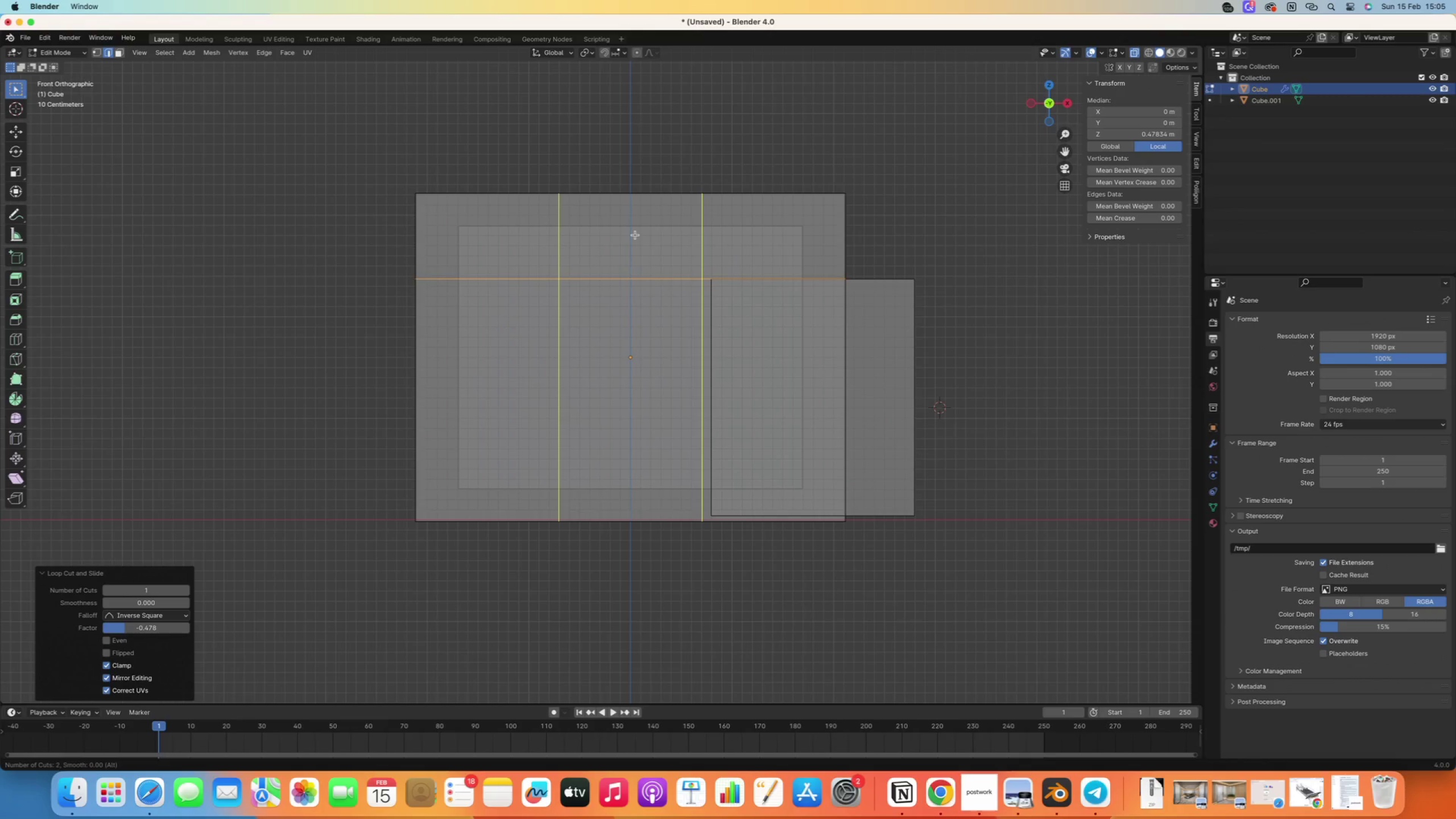 
left_click([635, 235])
 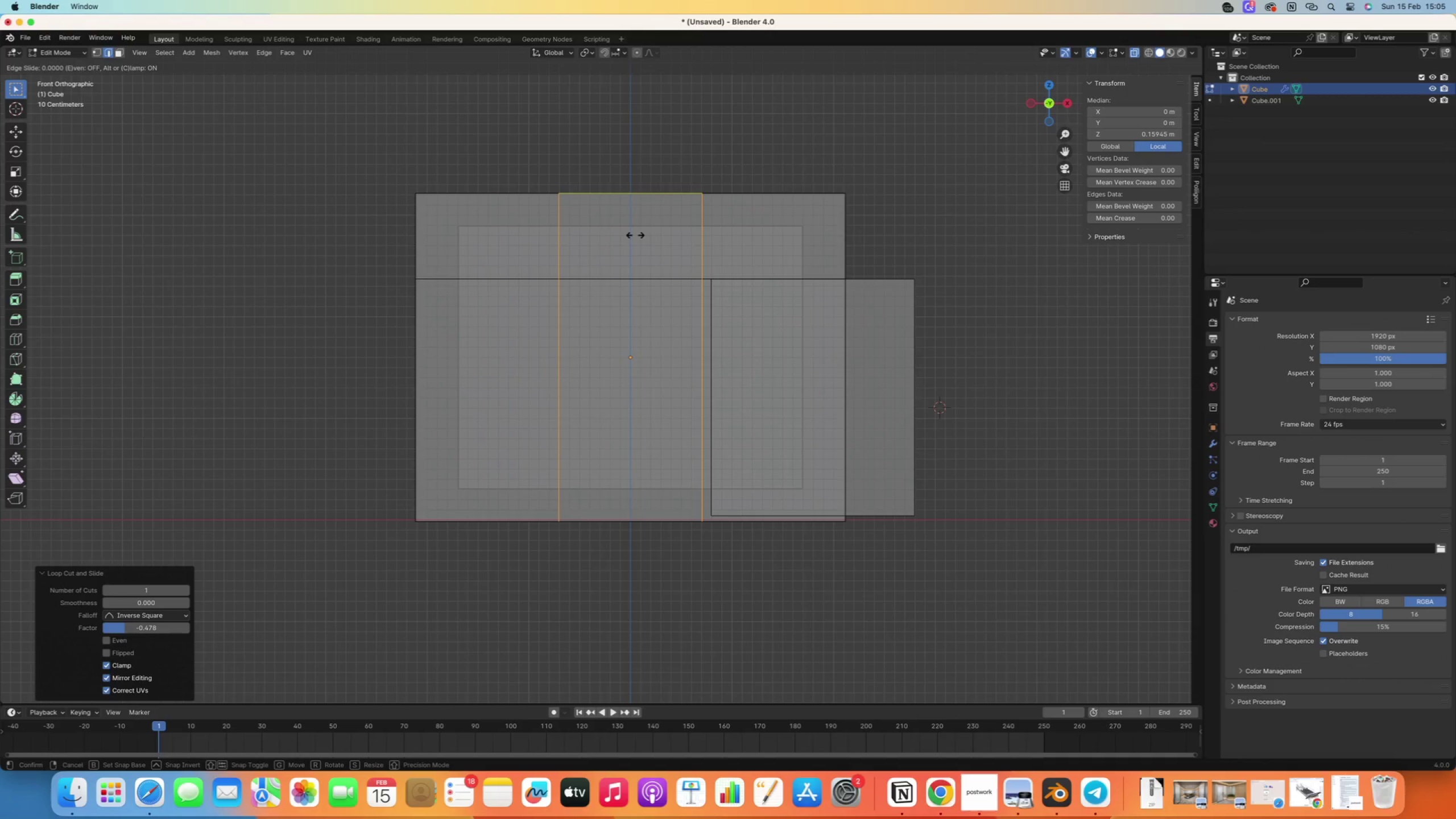 
right_click([635, 235])
 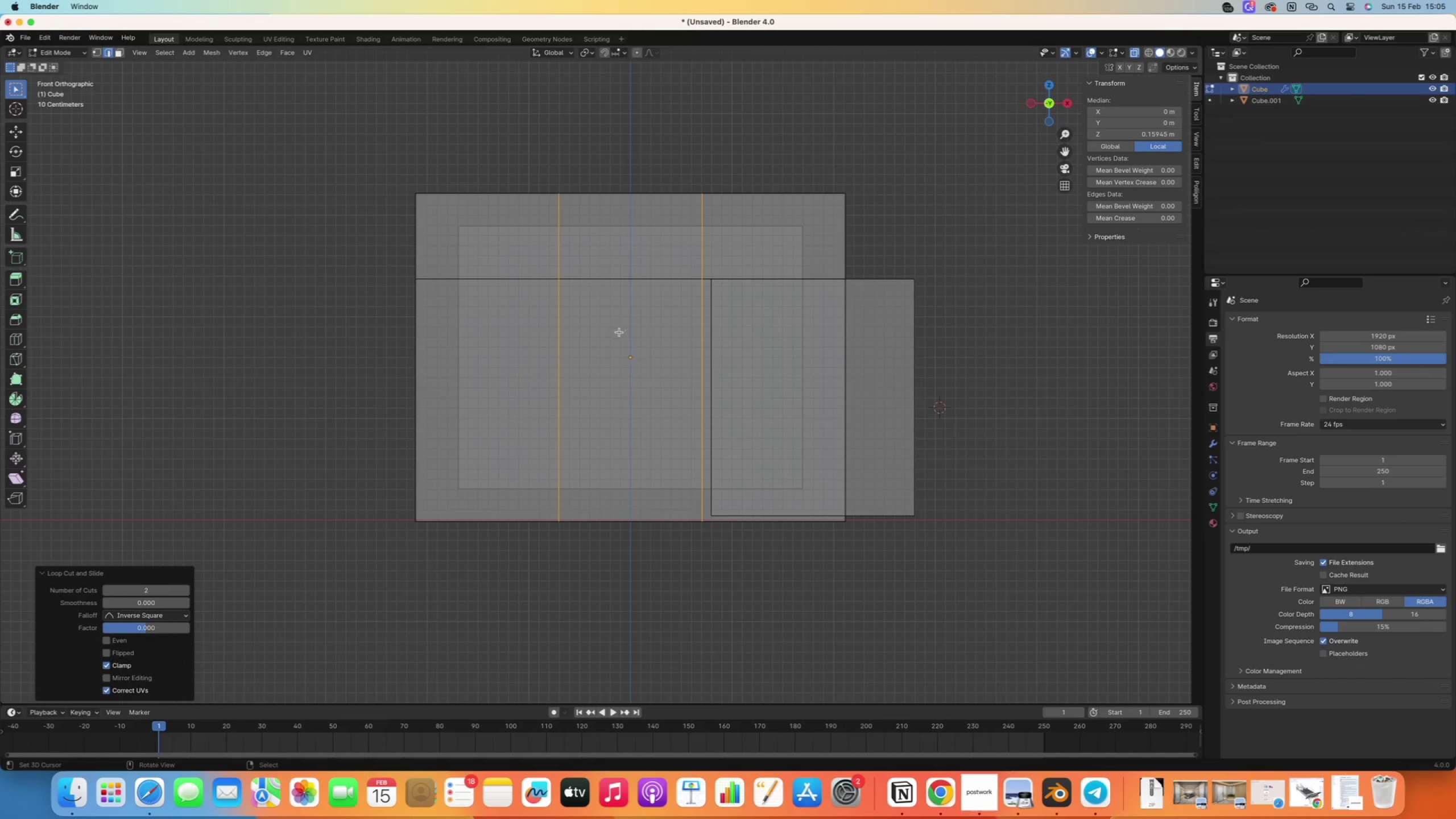 
key(Control+R)
 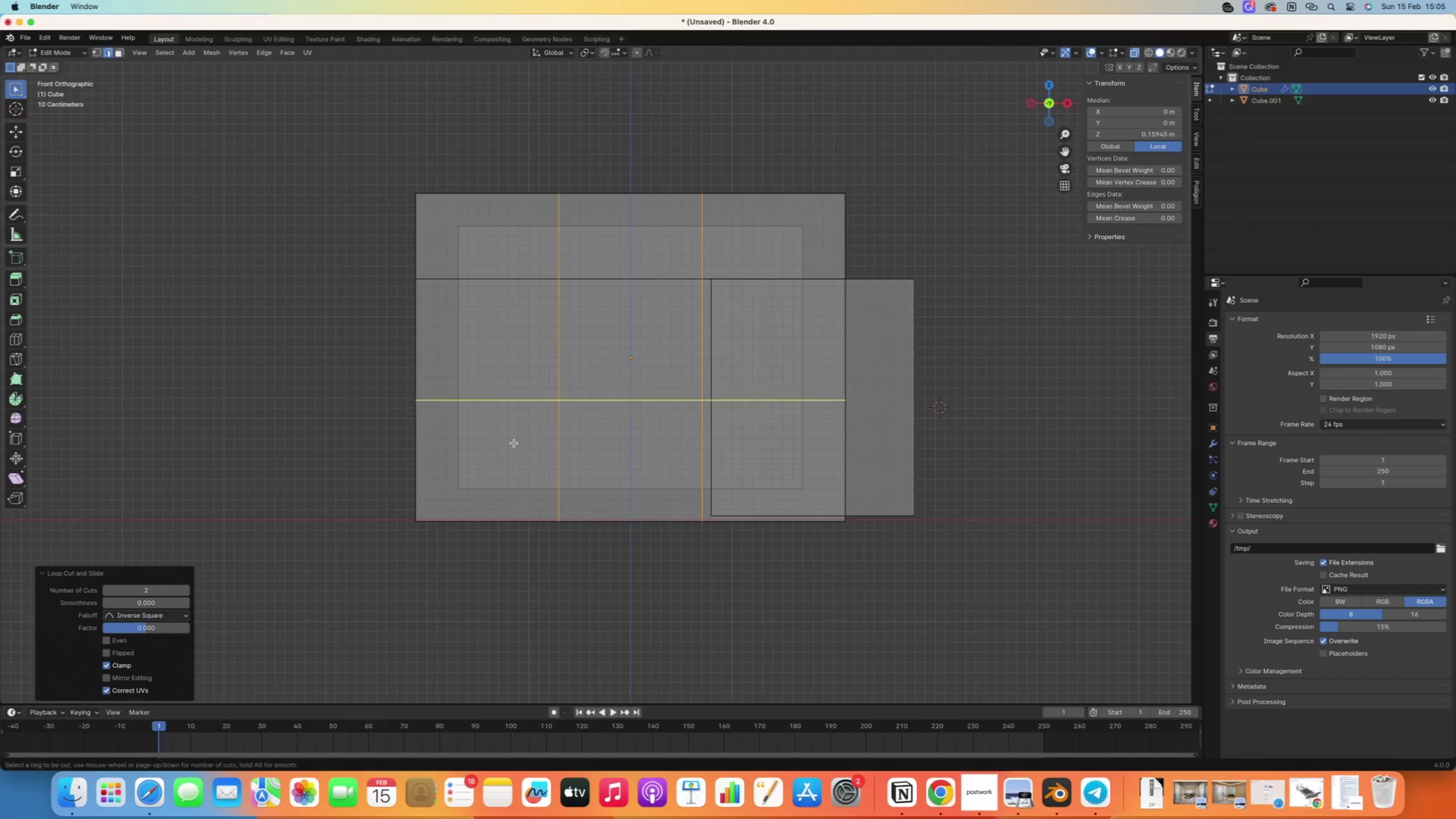 
left_click([514, 442])
 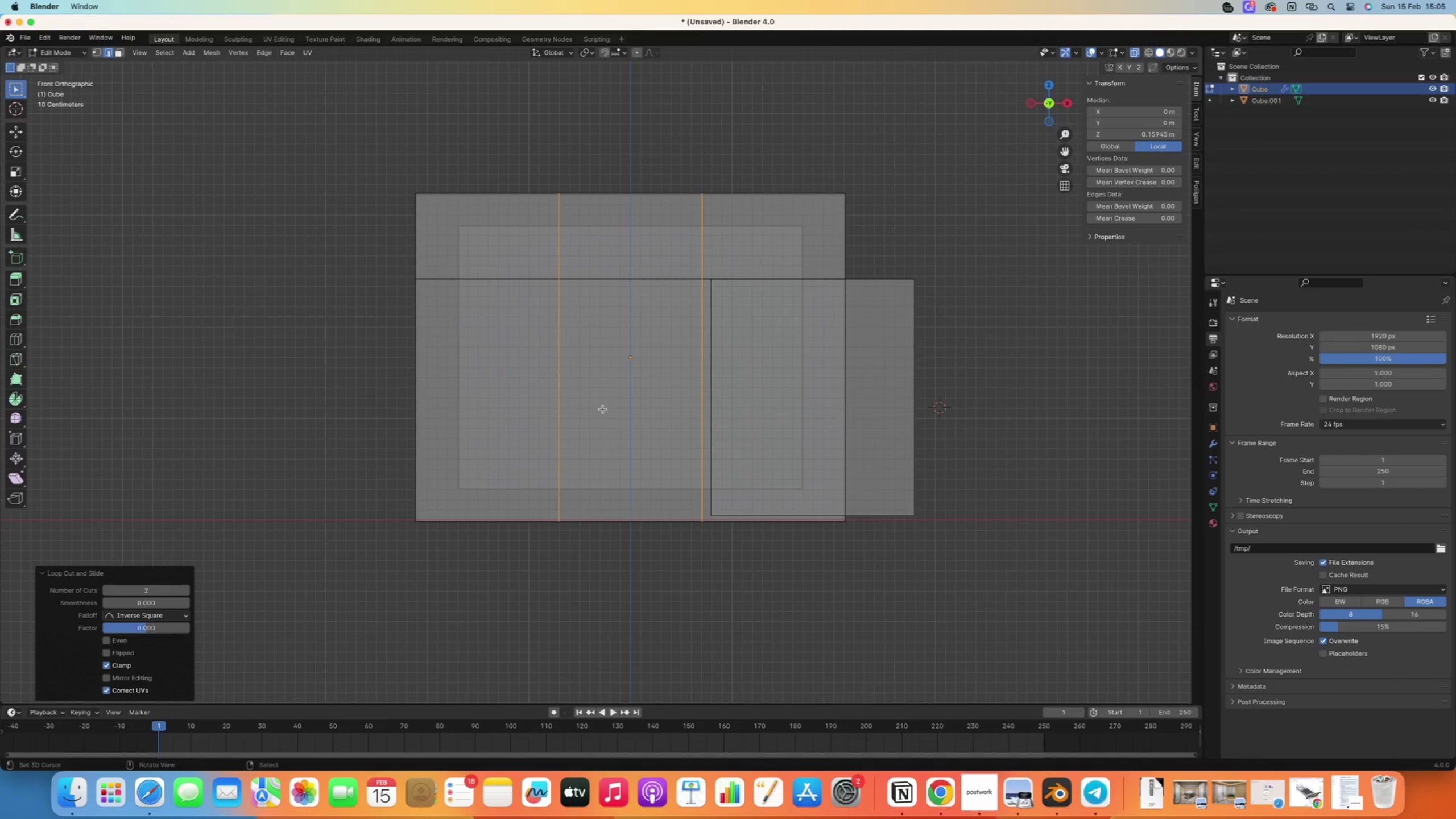 
right_click([599, 386])
 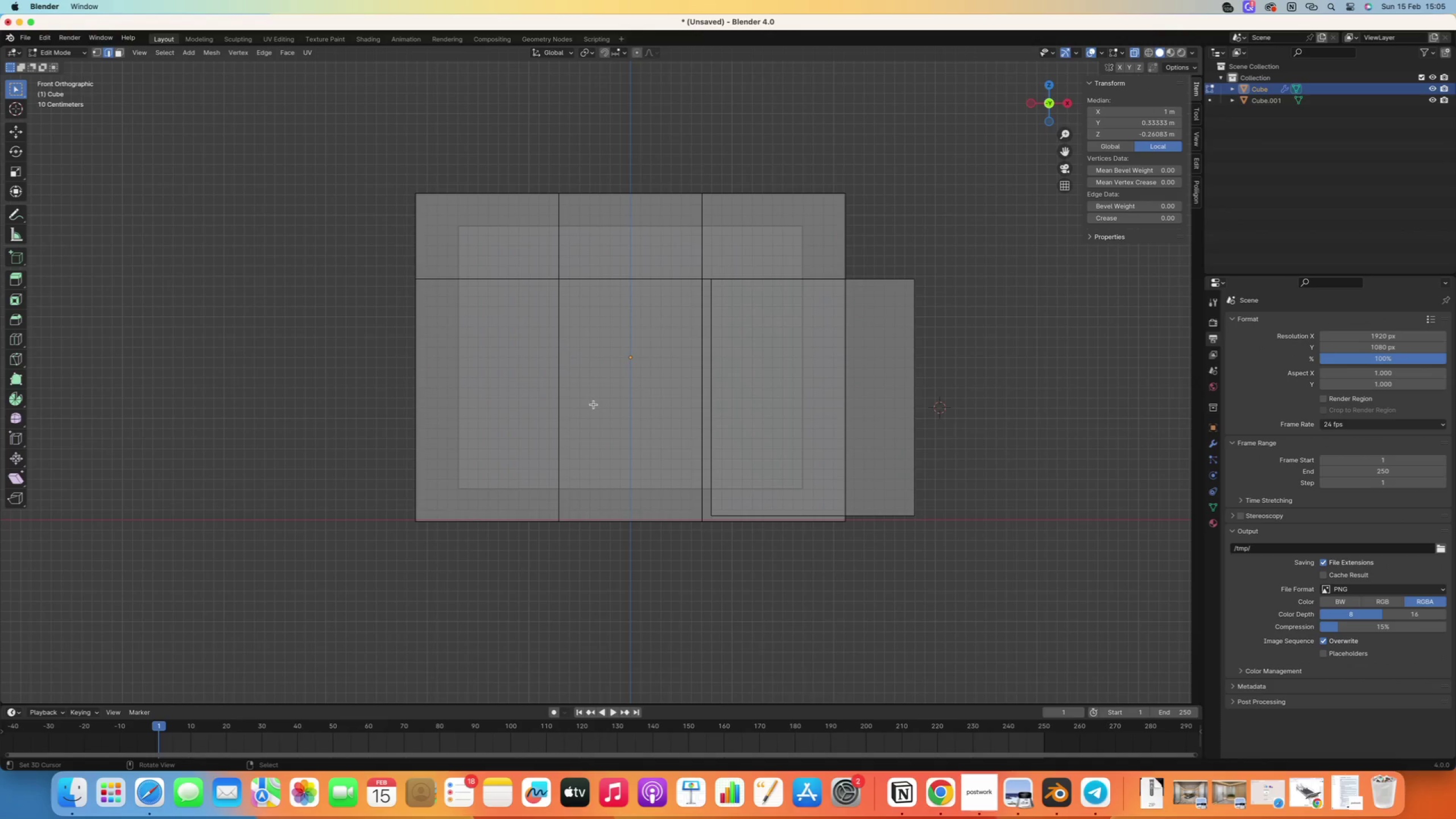 
key(Control+ControlLeft)
 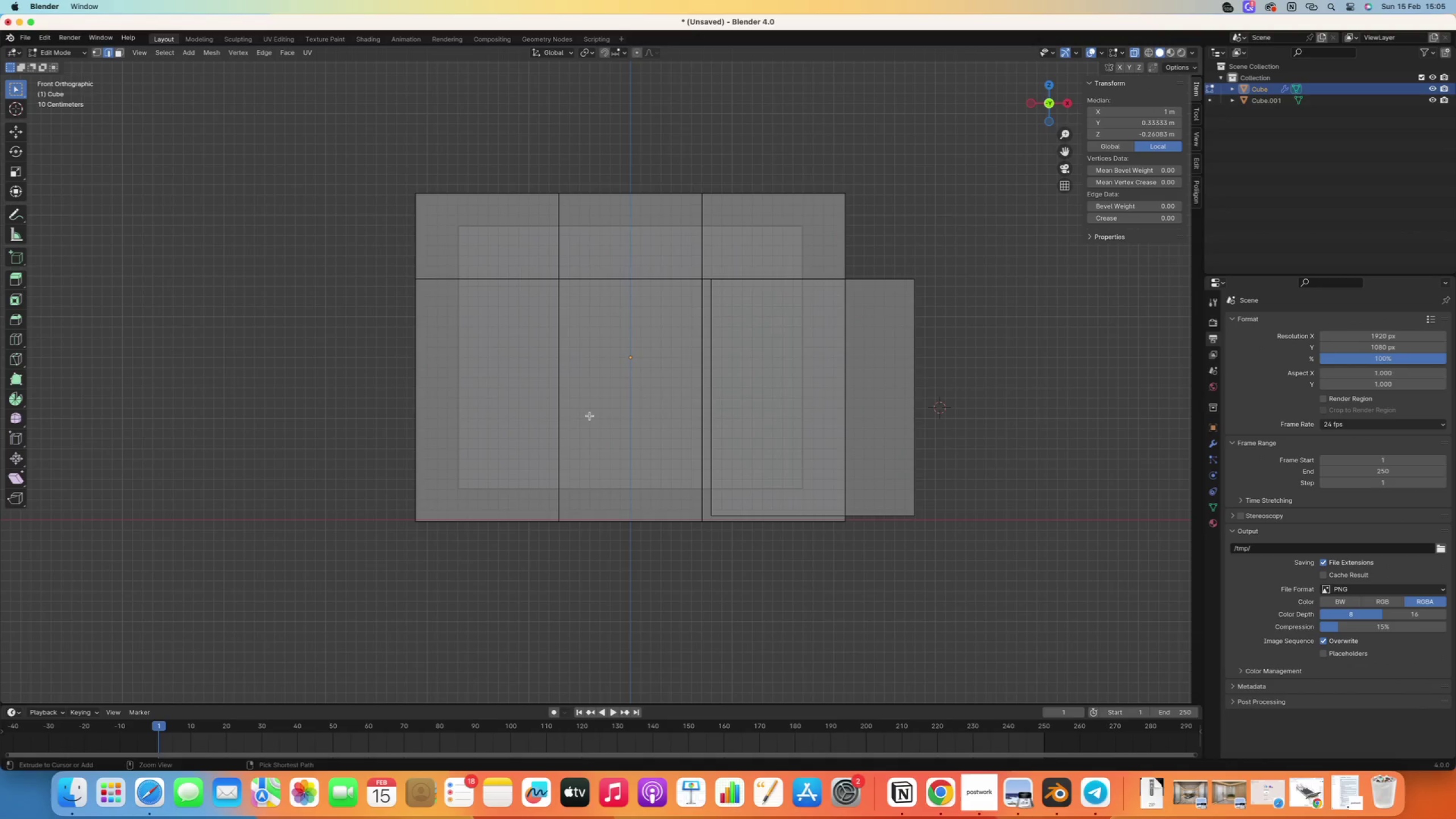 
key(Control+R)
 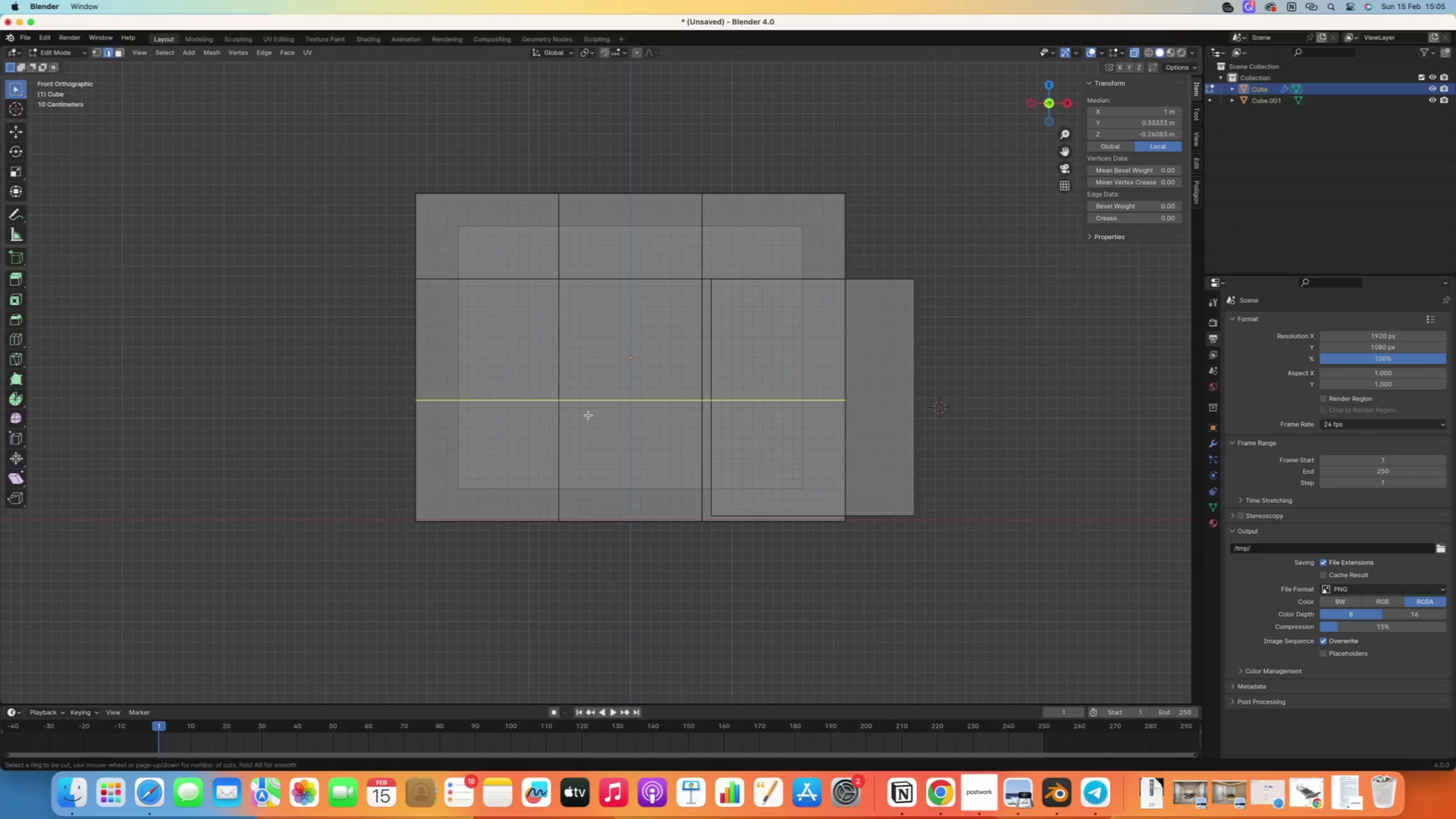 
left_click([589, 415])
 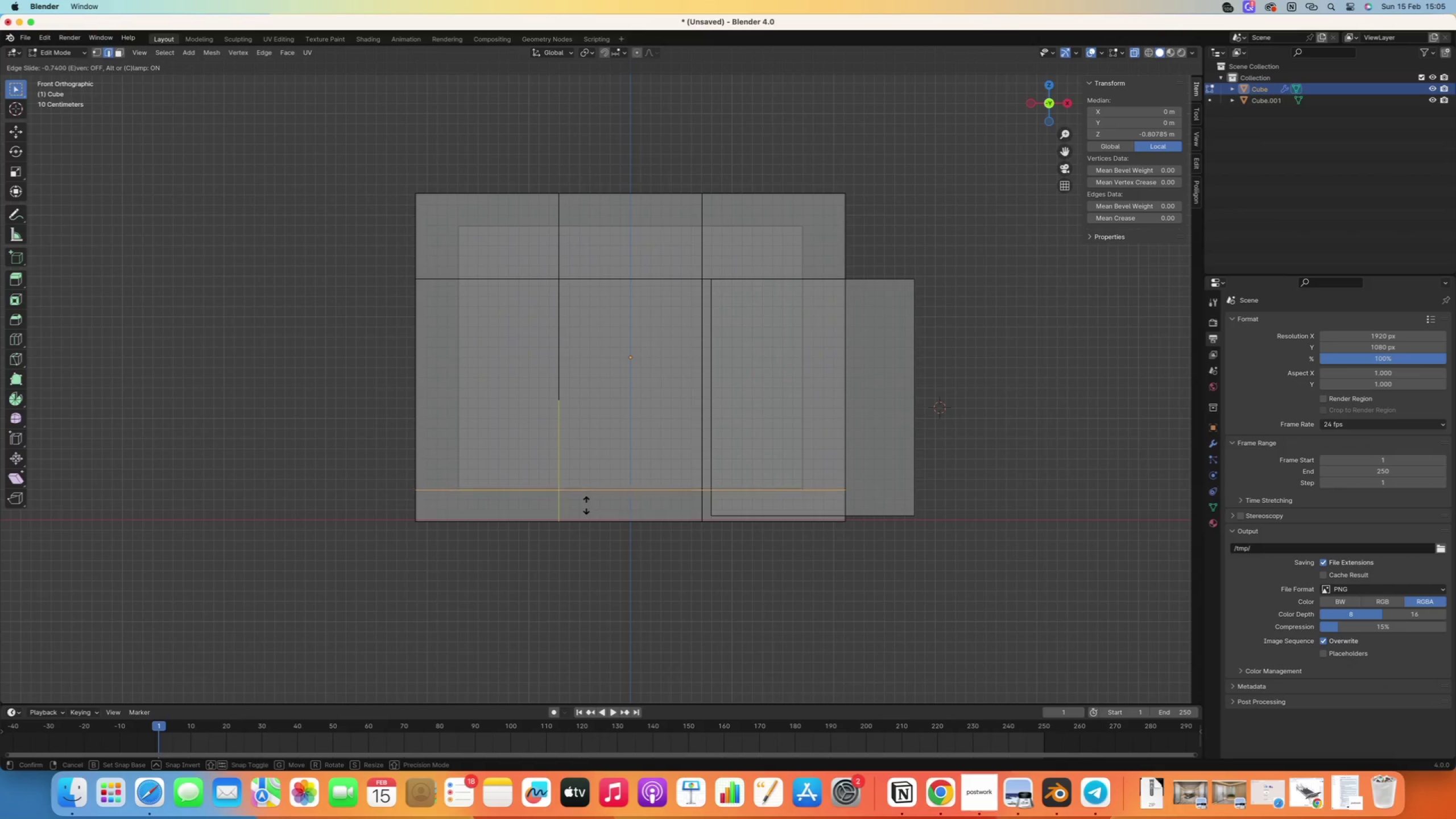 
left_click([588, 504])
 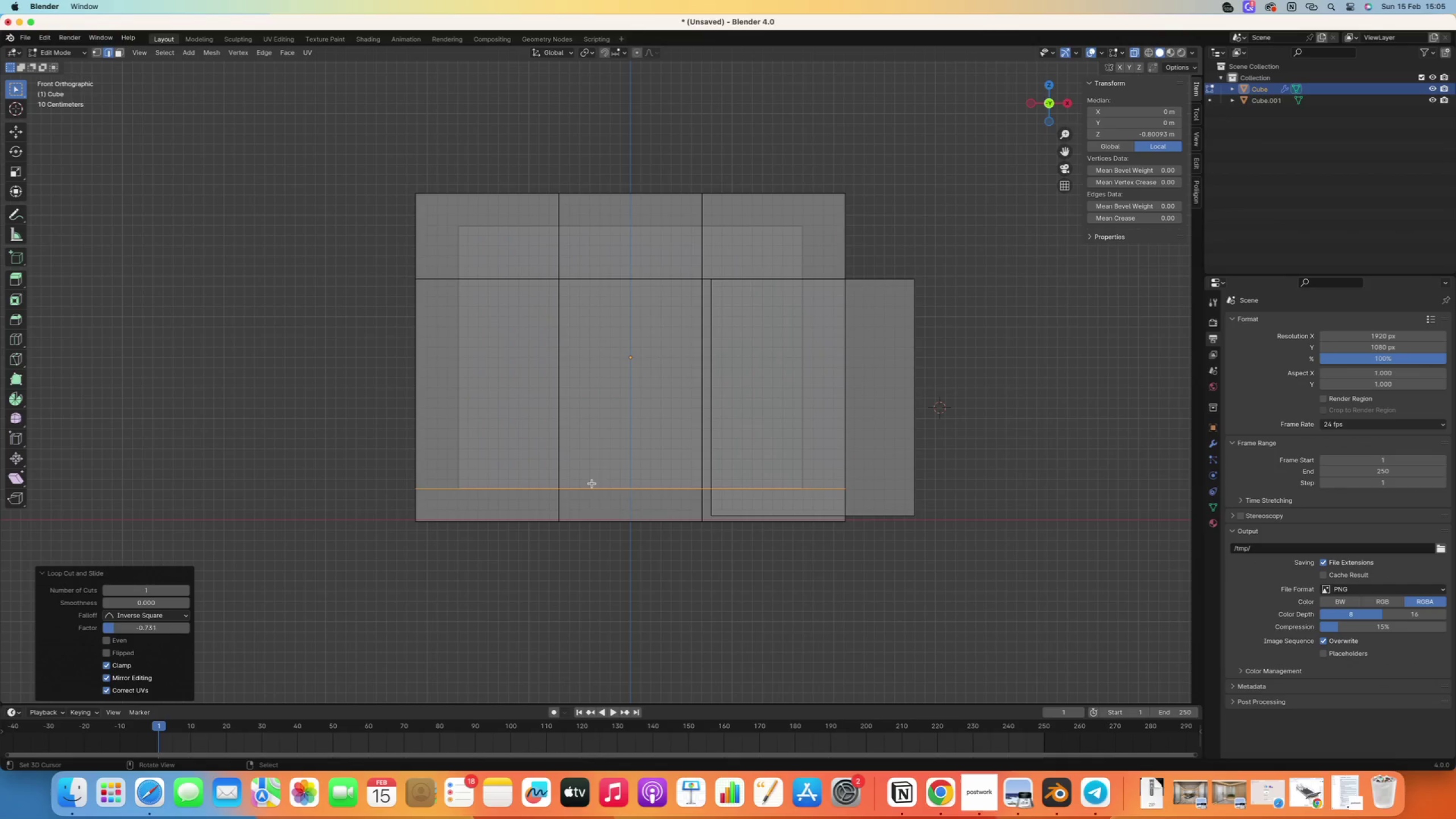 
scroll: coordinate [592, 446], scroll_direction: down, amount: 9.0
 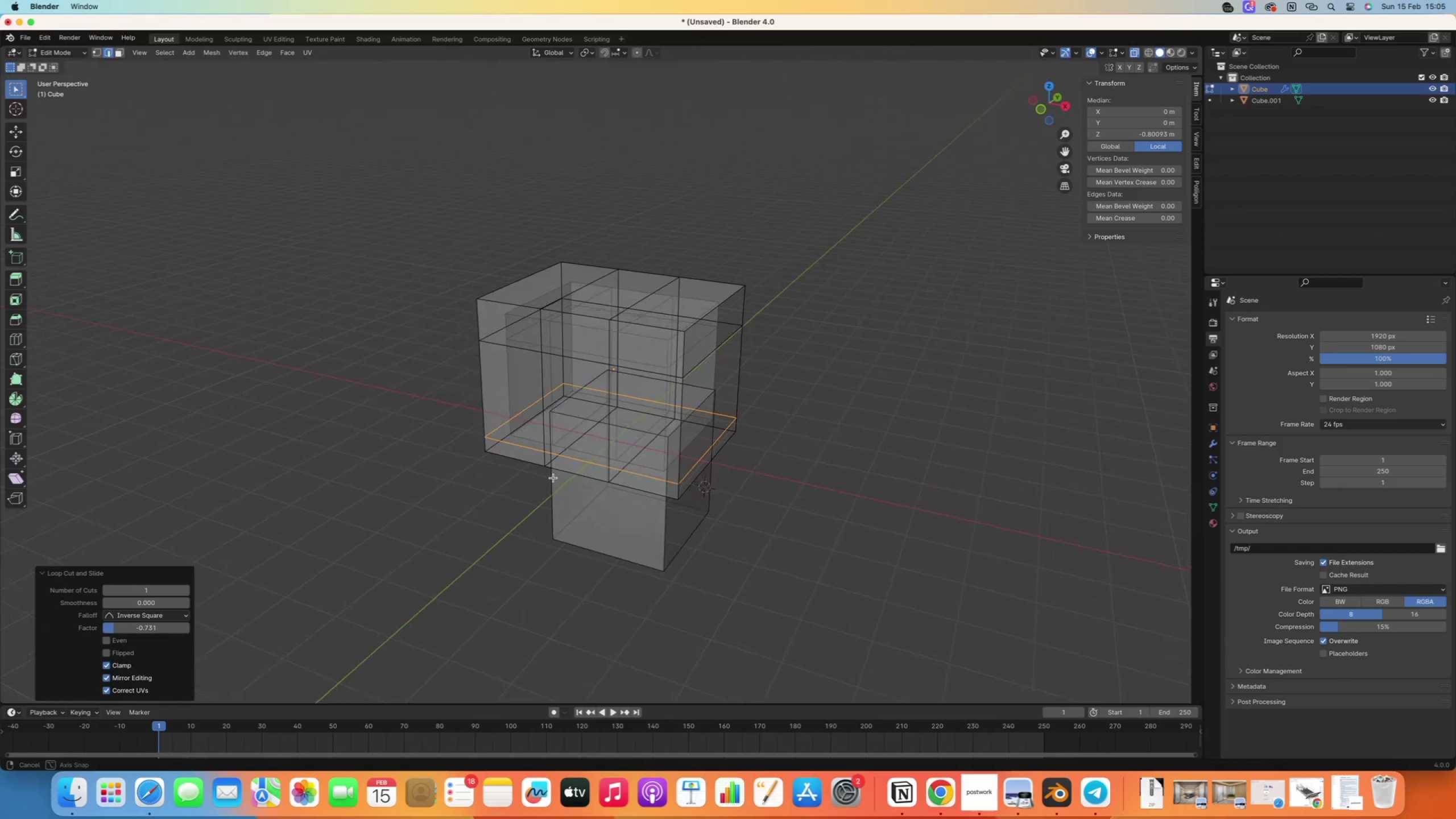 
right_click([606, 475])
 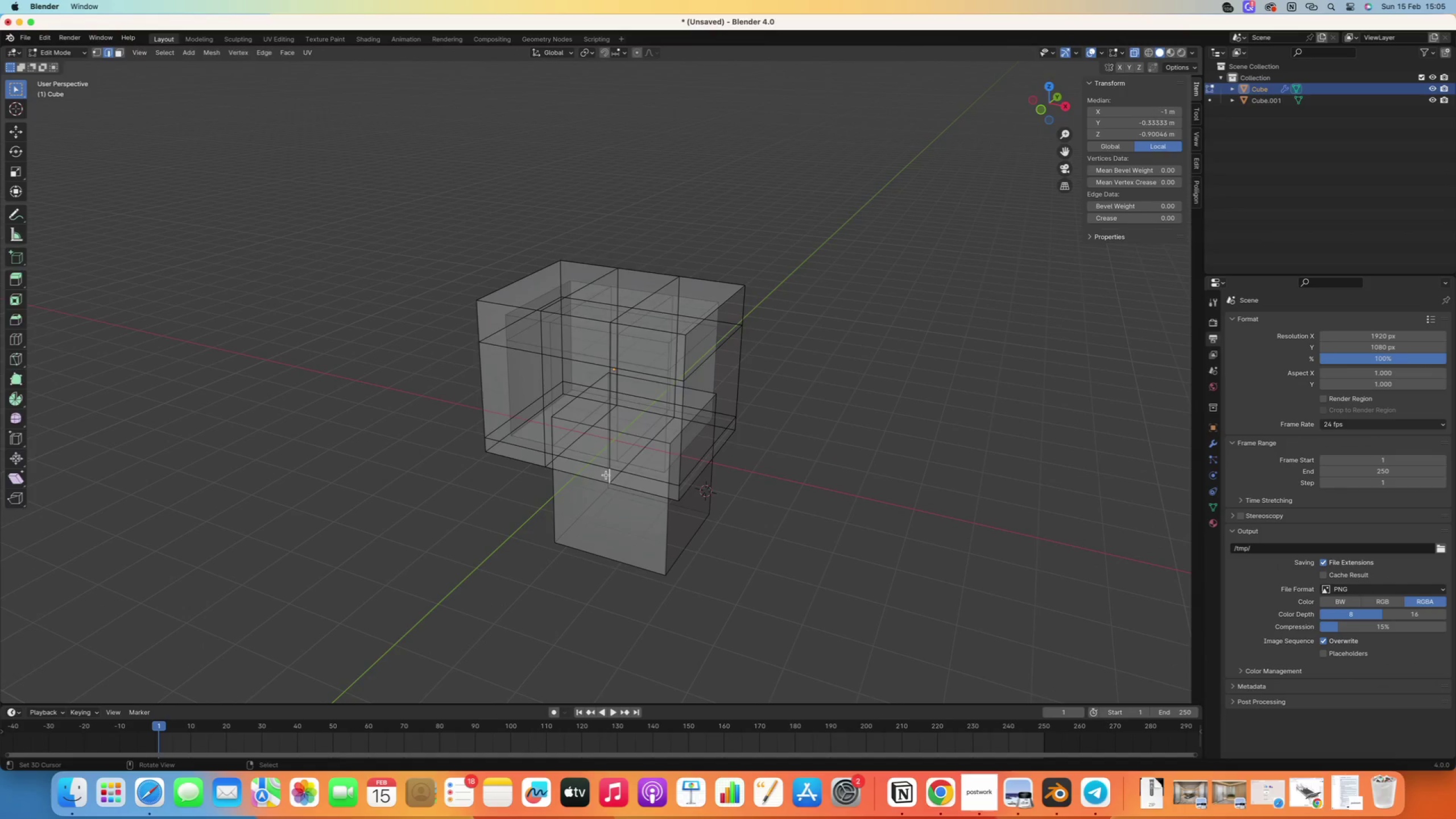 
key(Tab)
 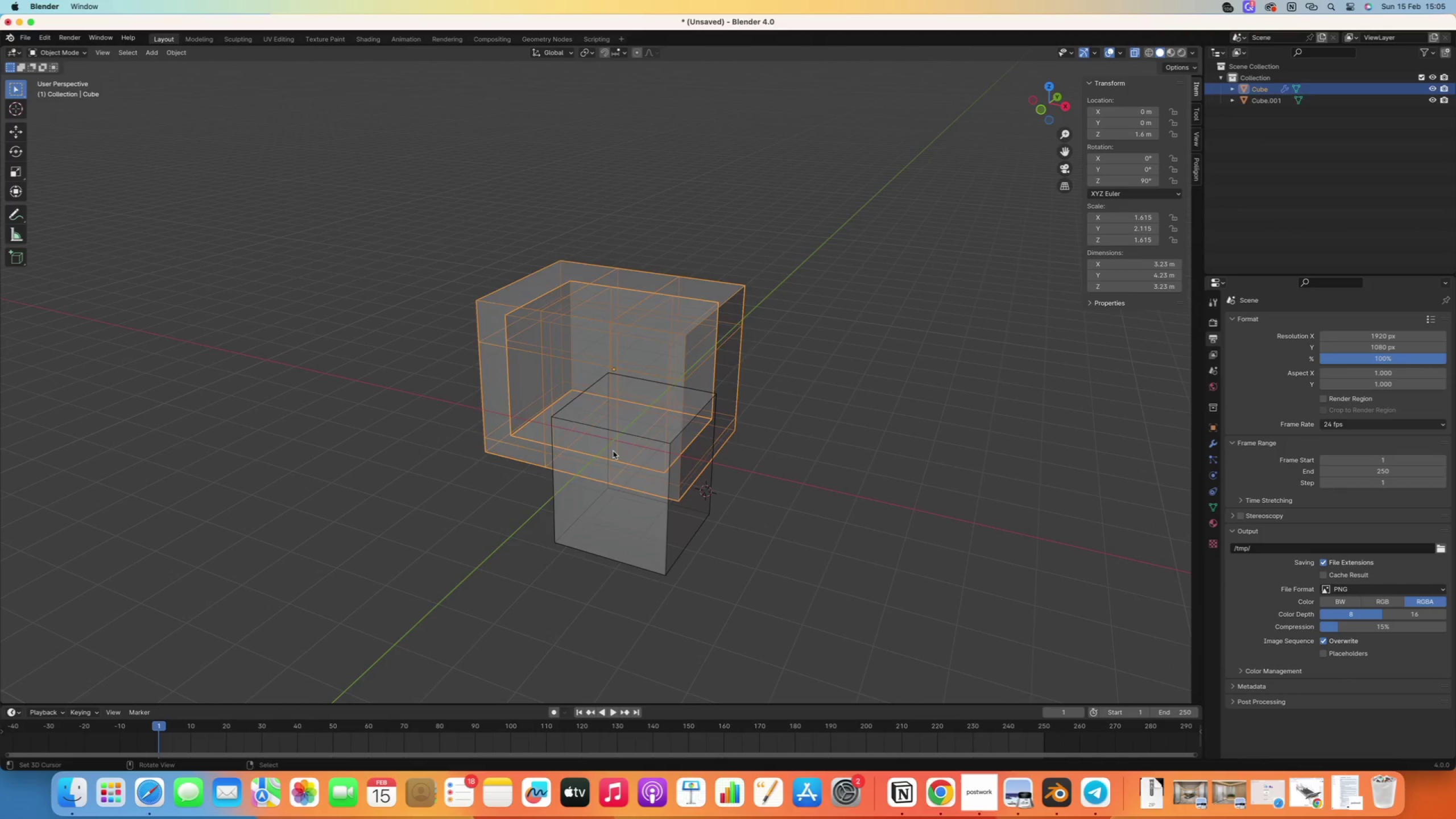 
right_click([613, 451])
 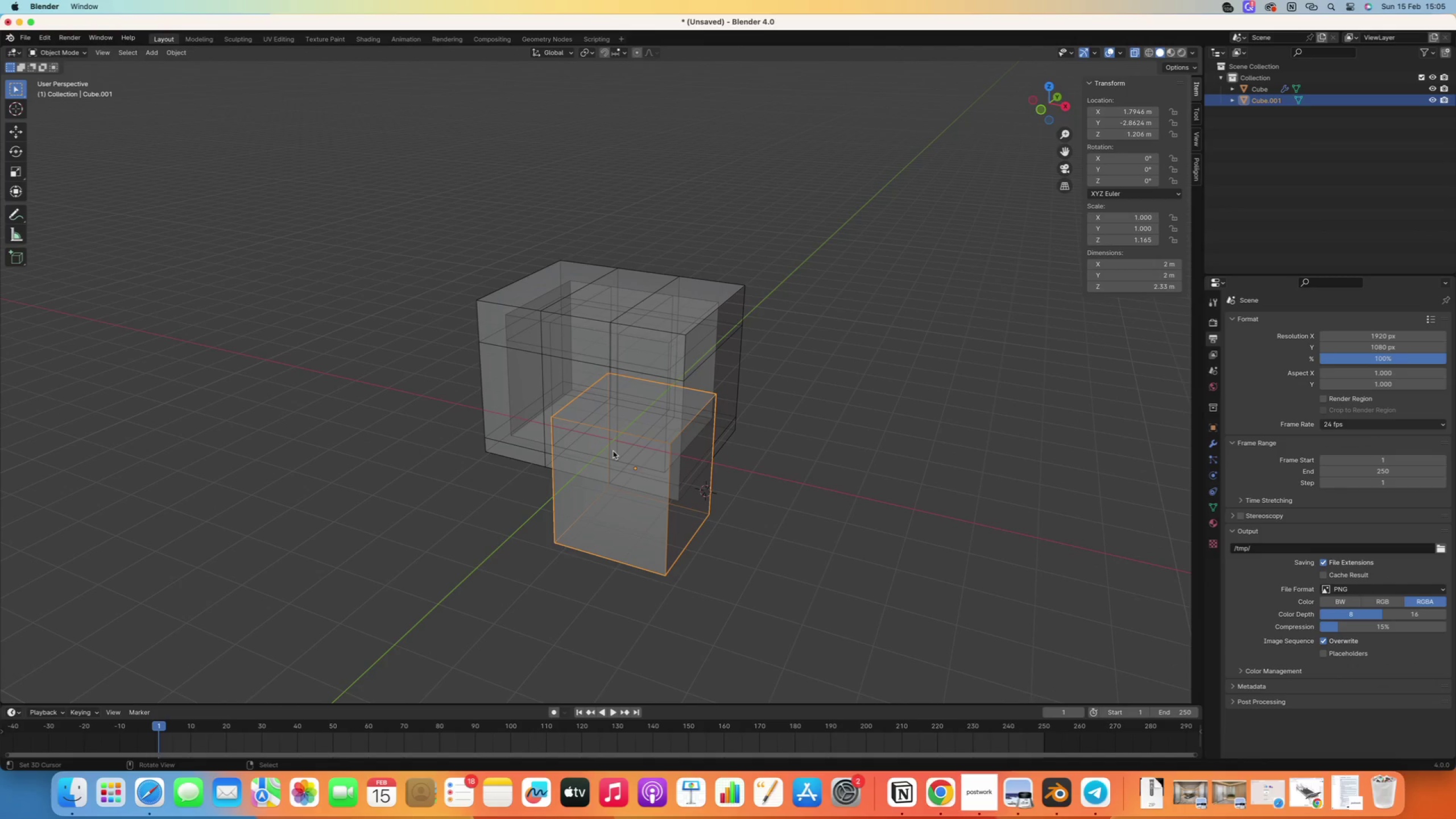 
key(Numpad1)
 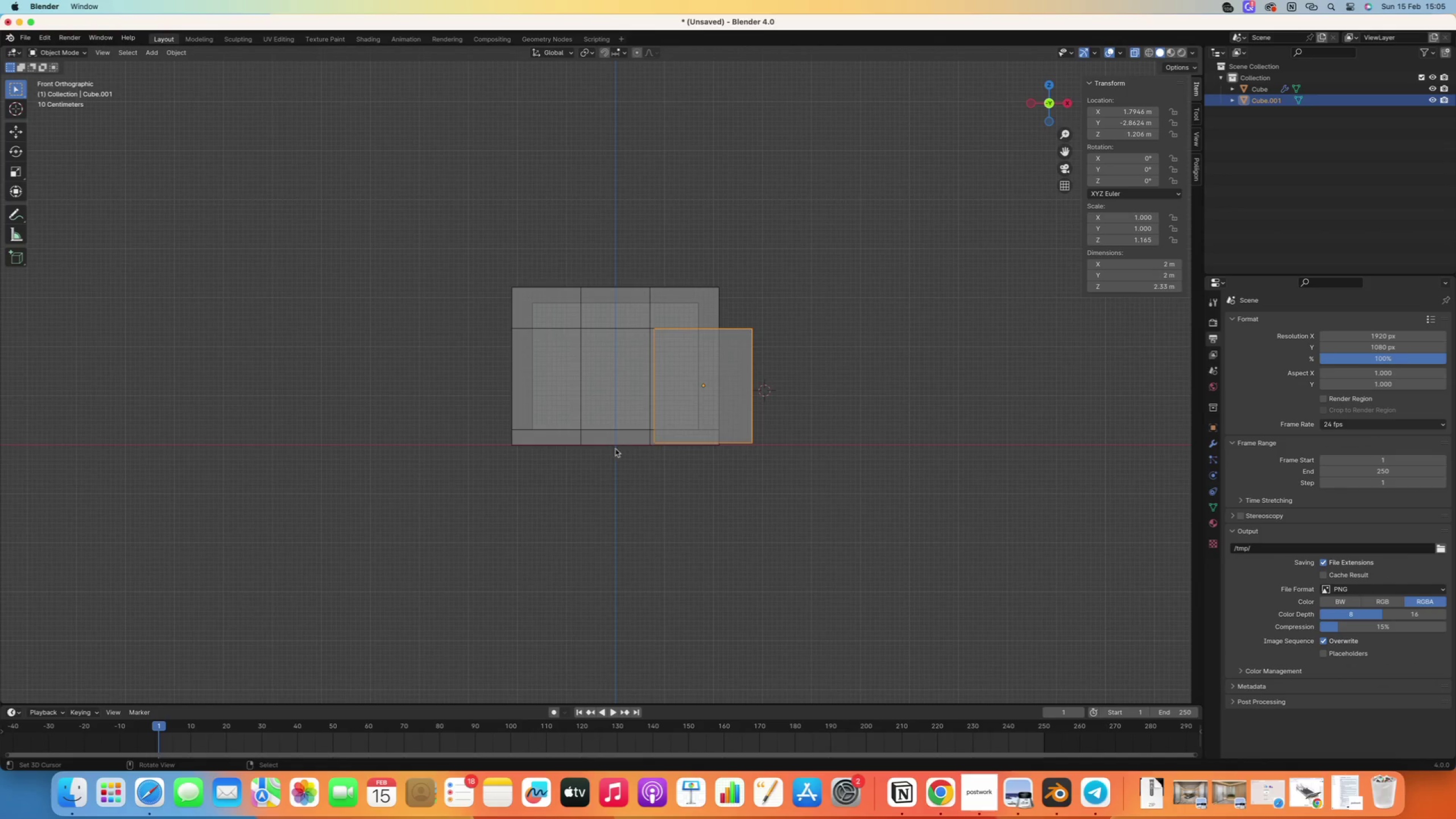 
scroll: coordinate [671, 390], scroll_direction: up, amount: 3.0
 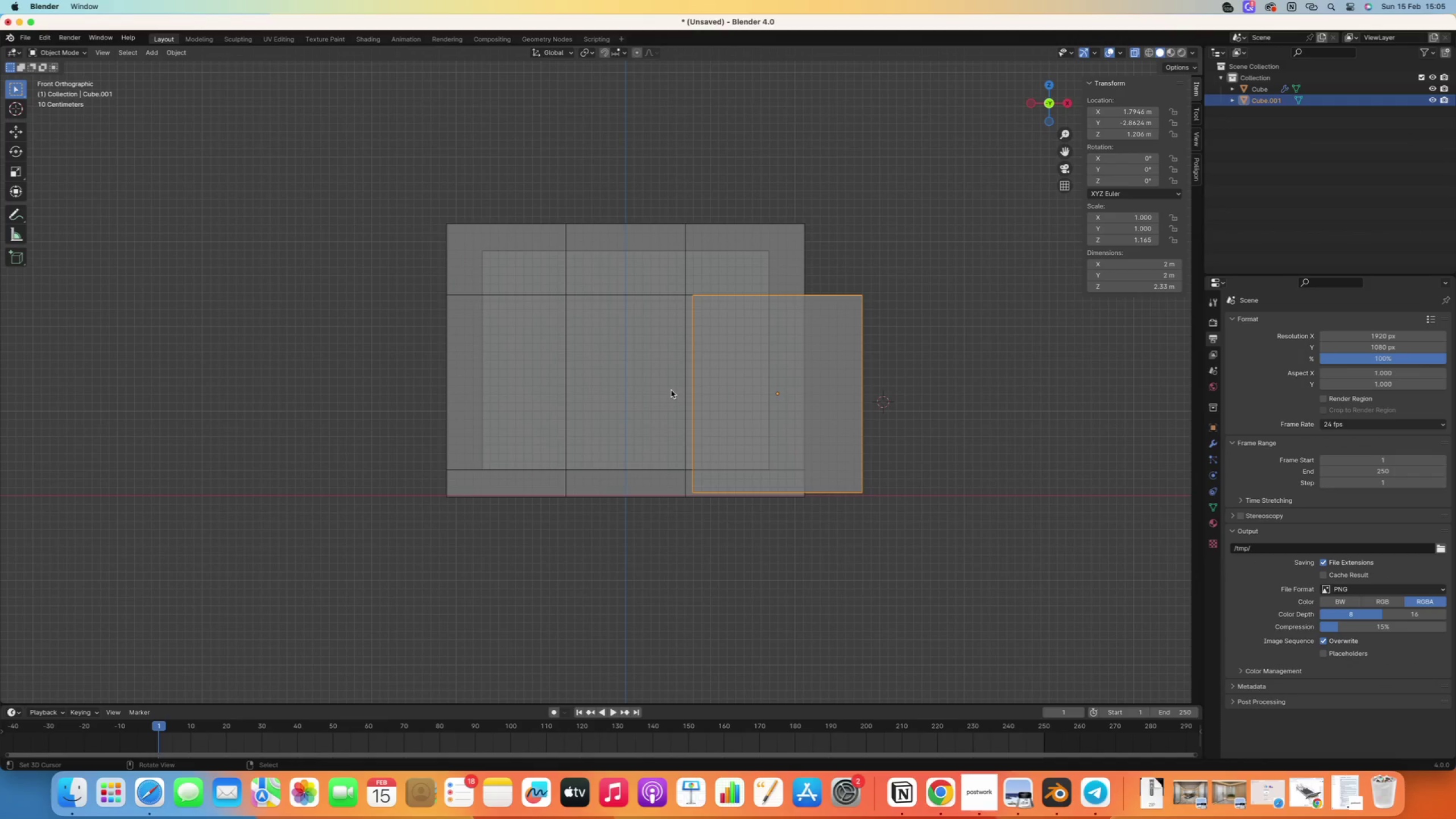 
key(G)
 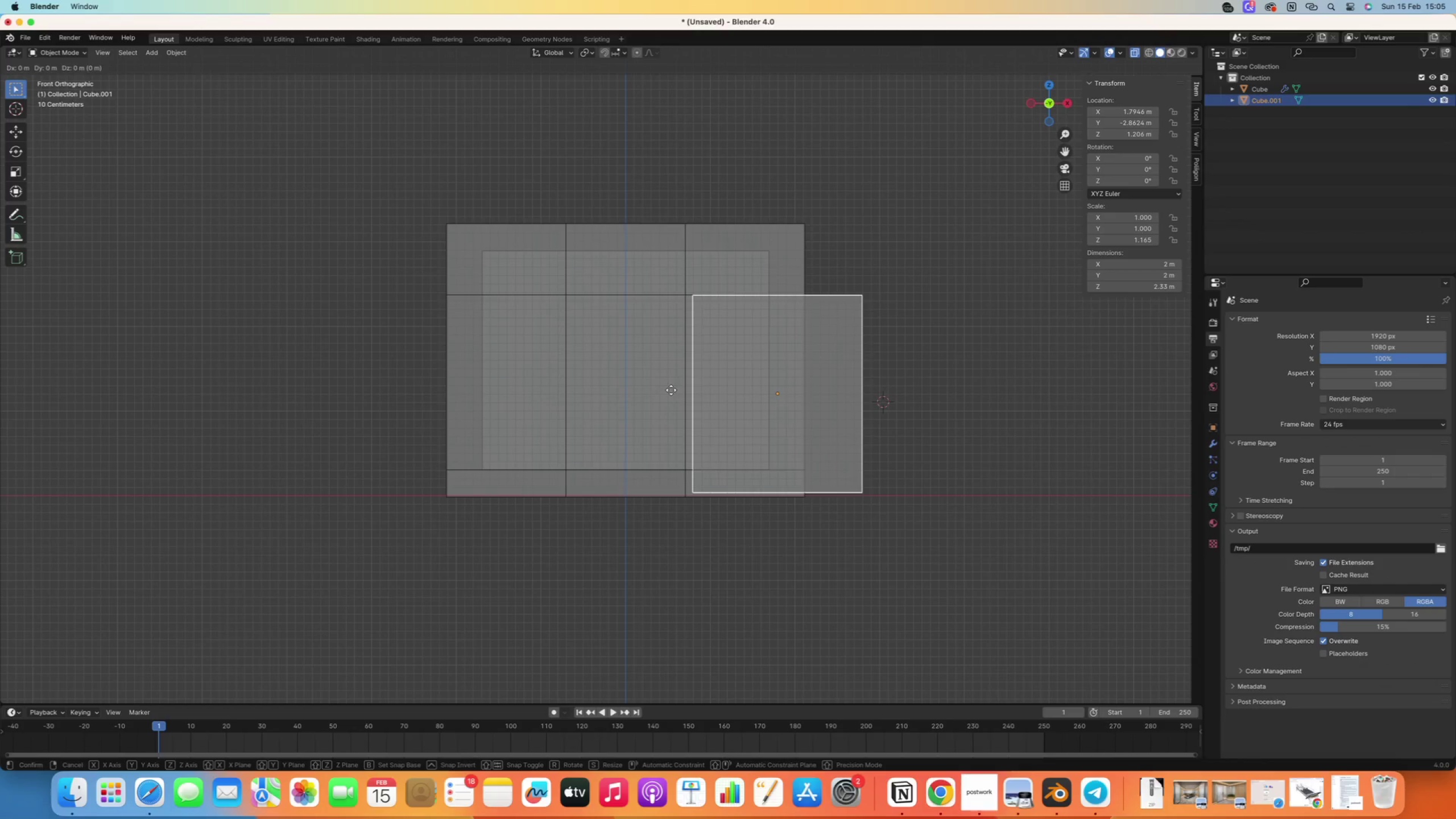 
key(X)
 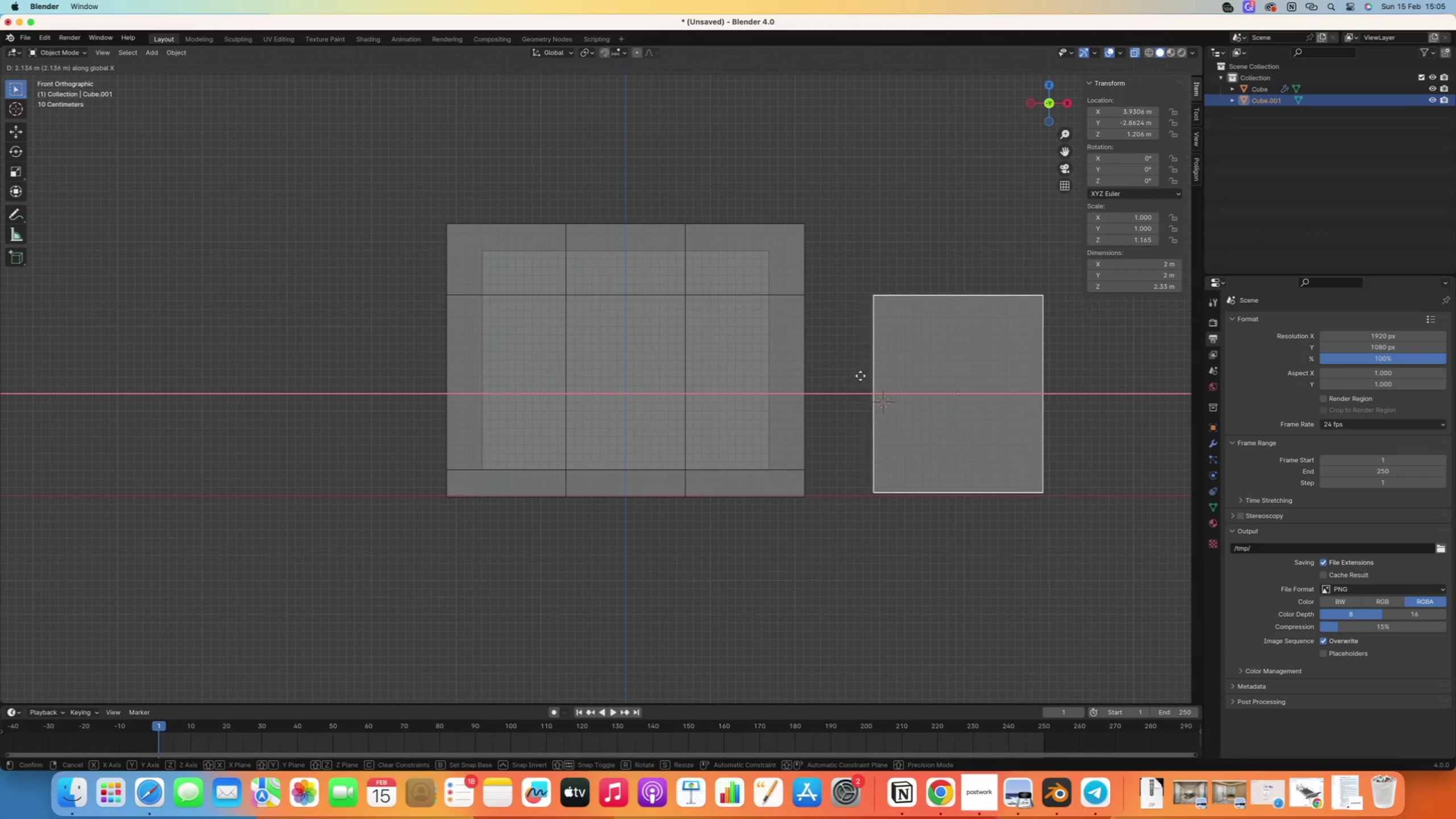 
left_click([881, 375])
 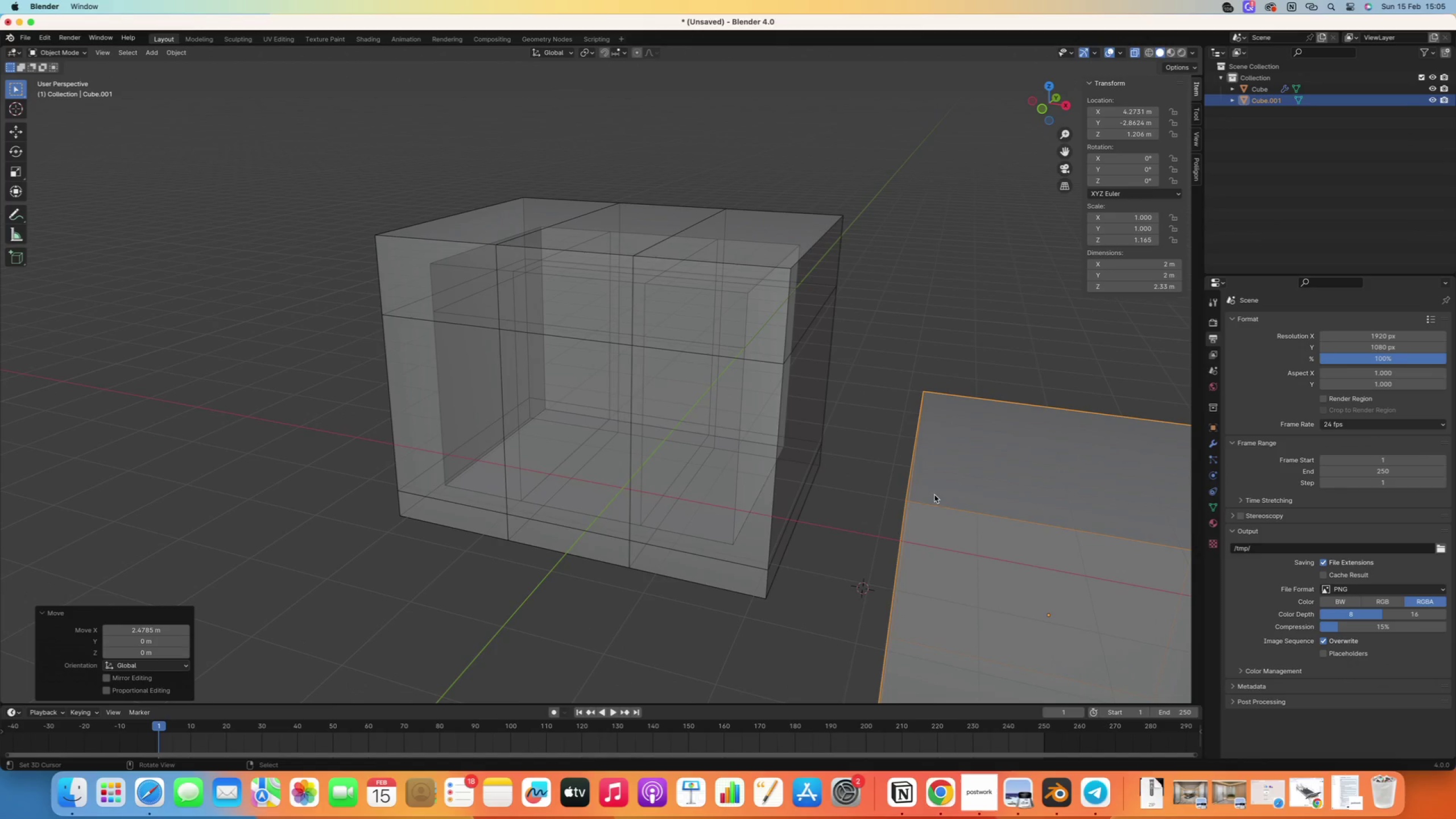 
key(Tab)
 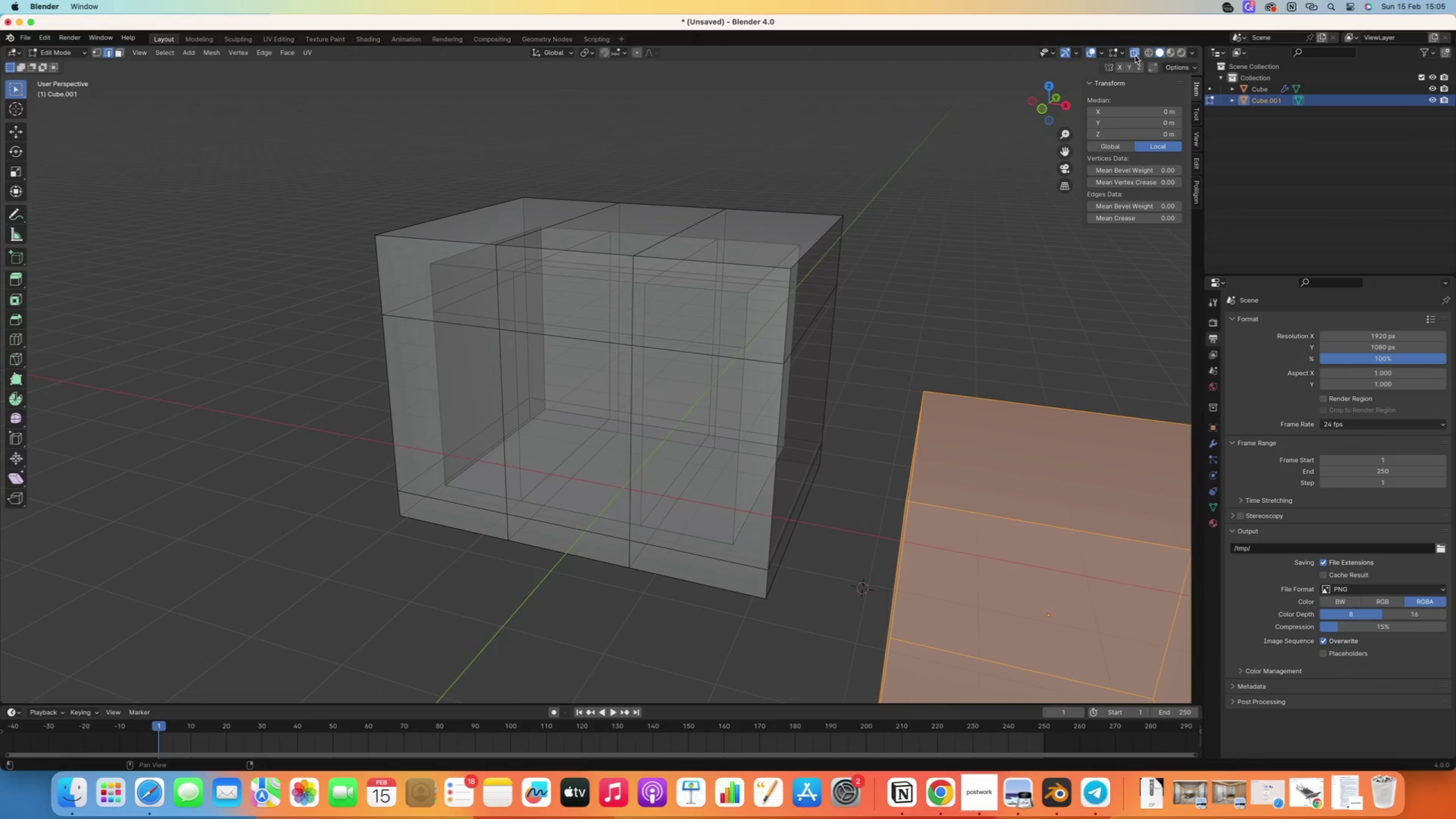 
double_click([945, 304])
 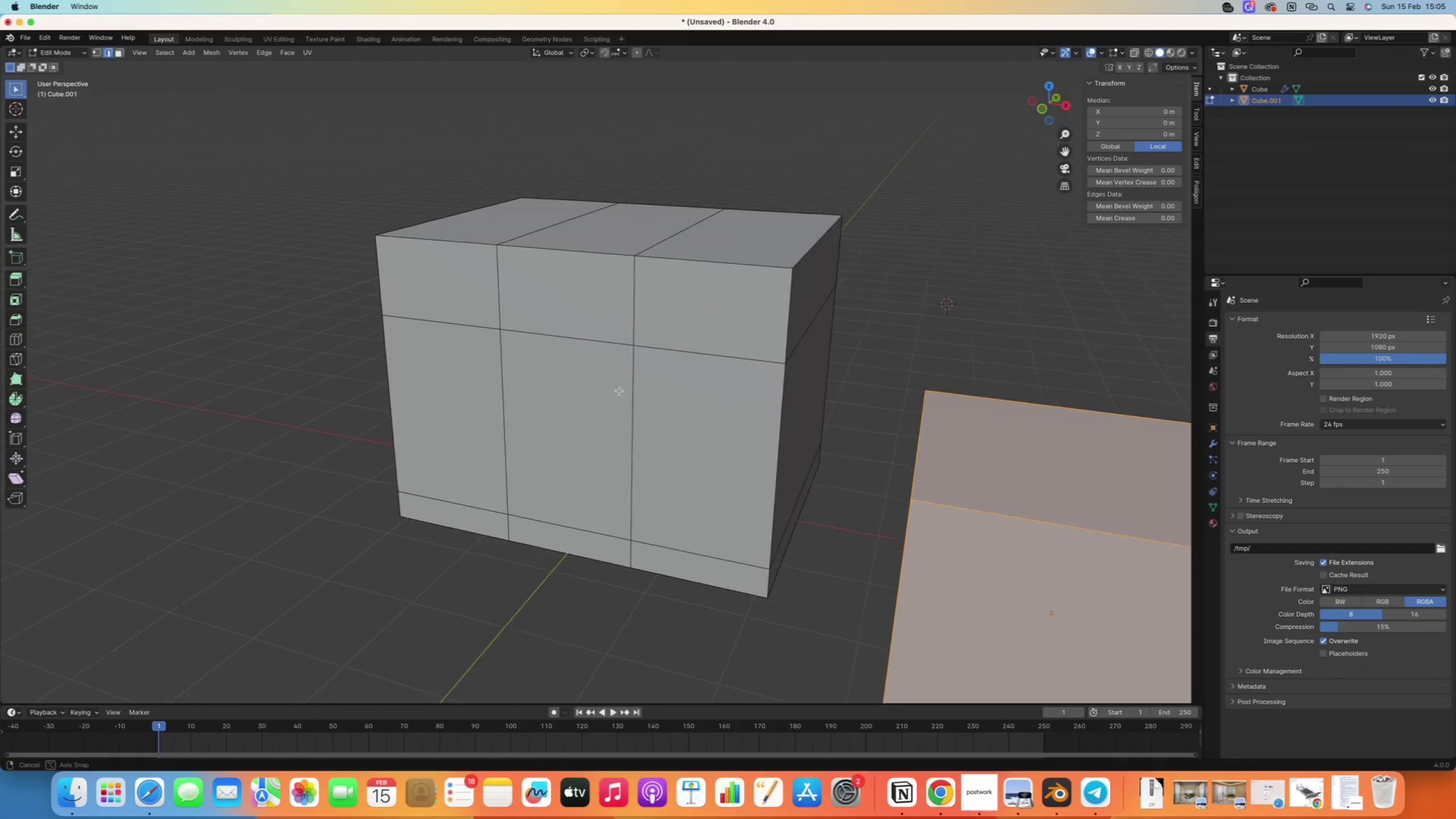 
right_click([644, 380])
 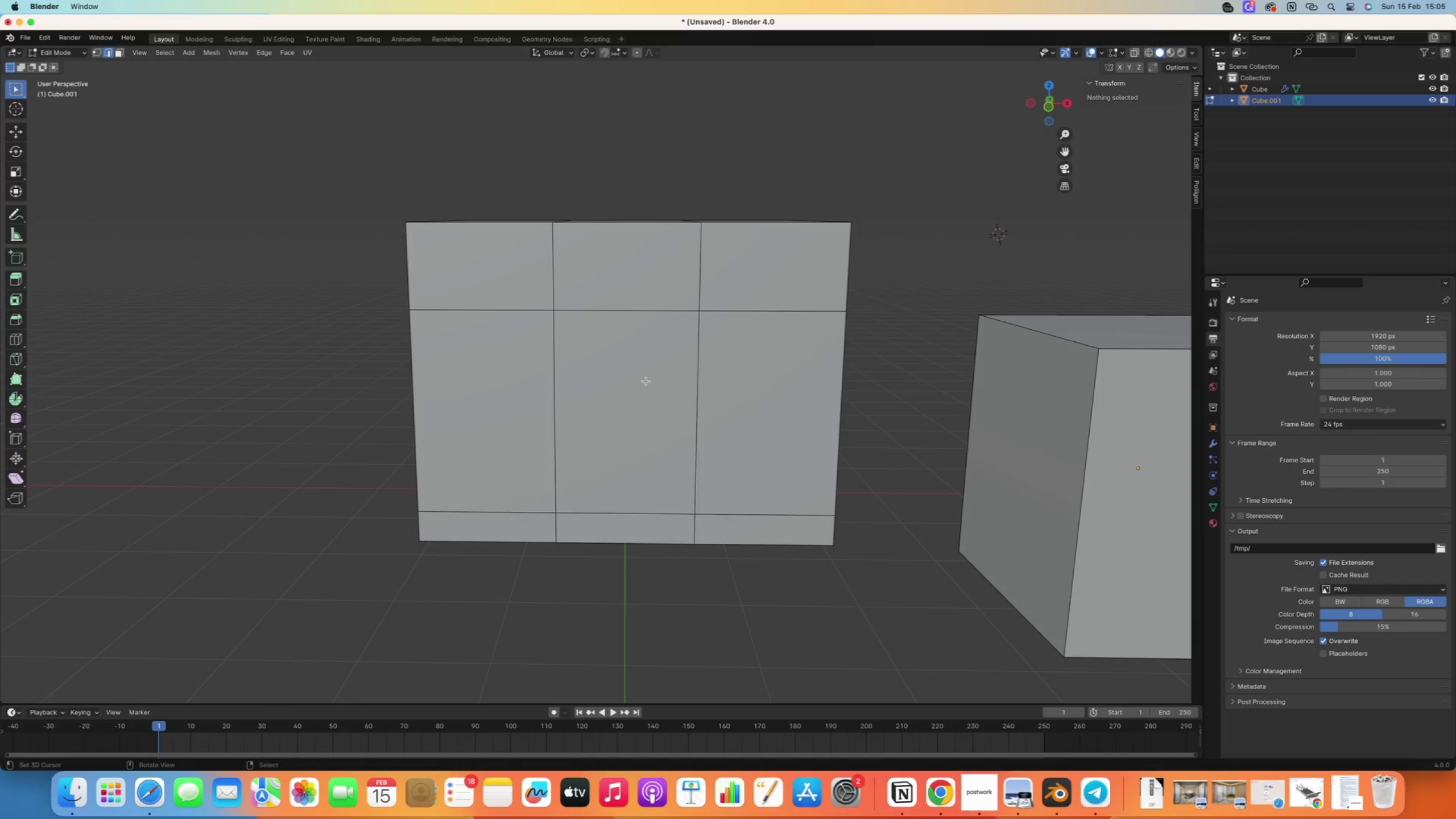 
key(3)
 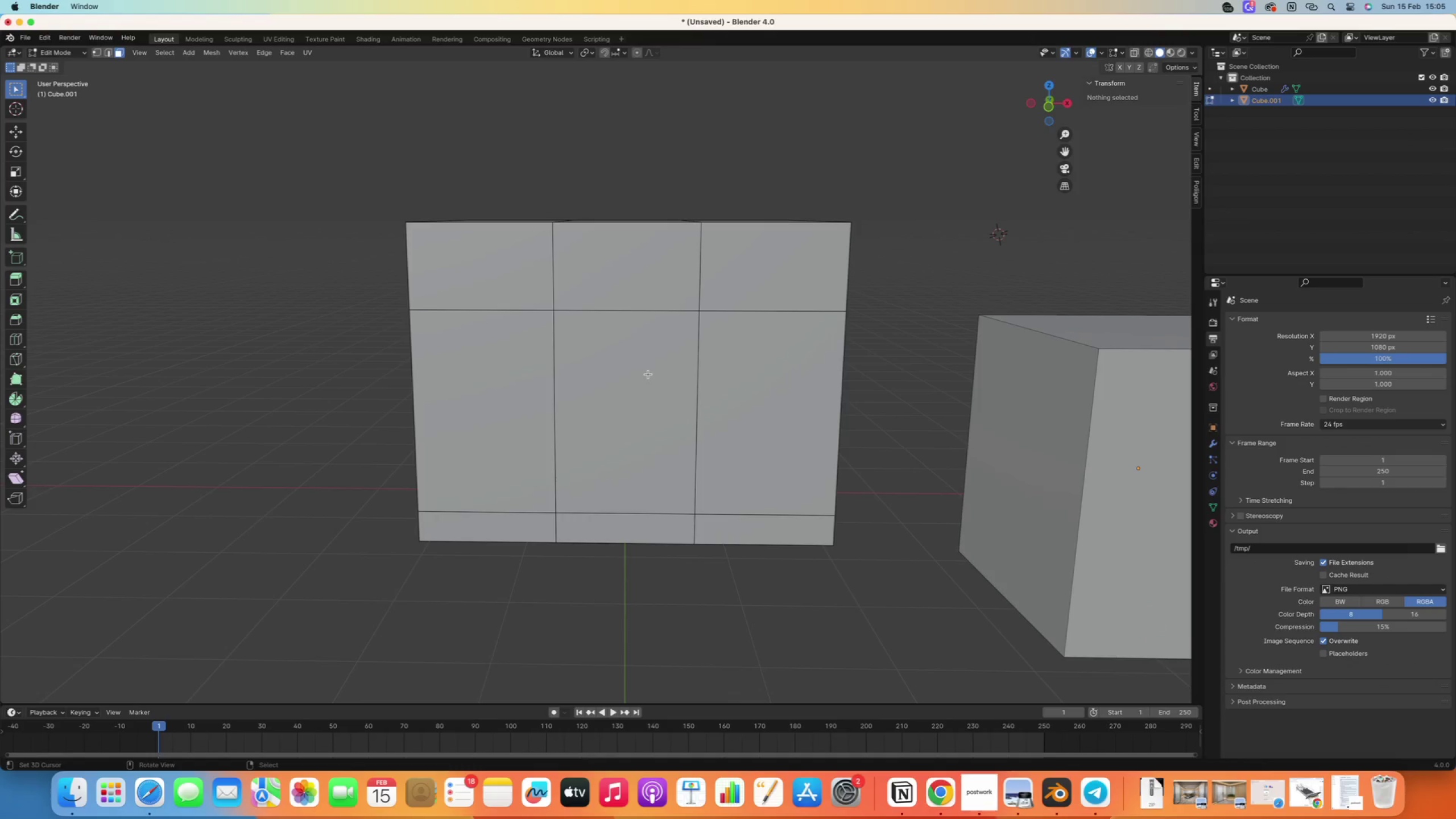 
right_click([648, 374])
 